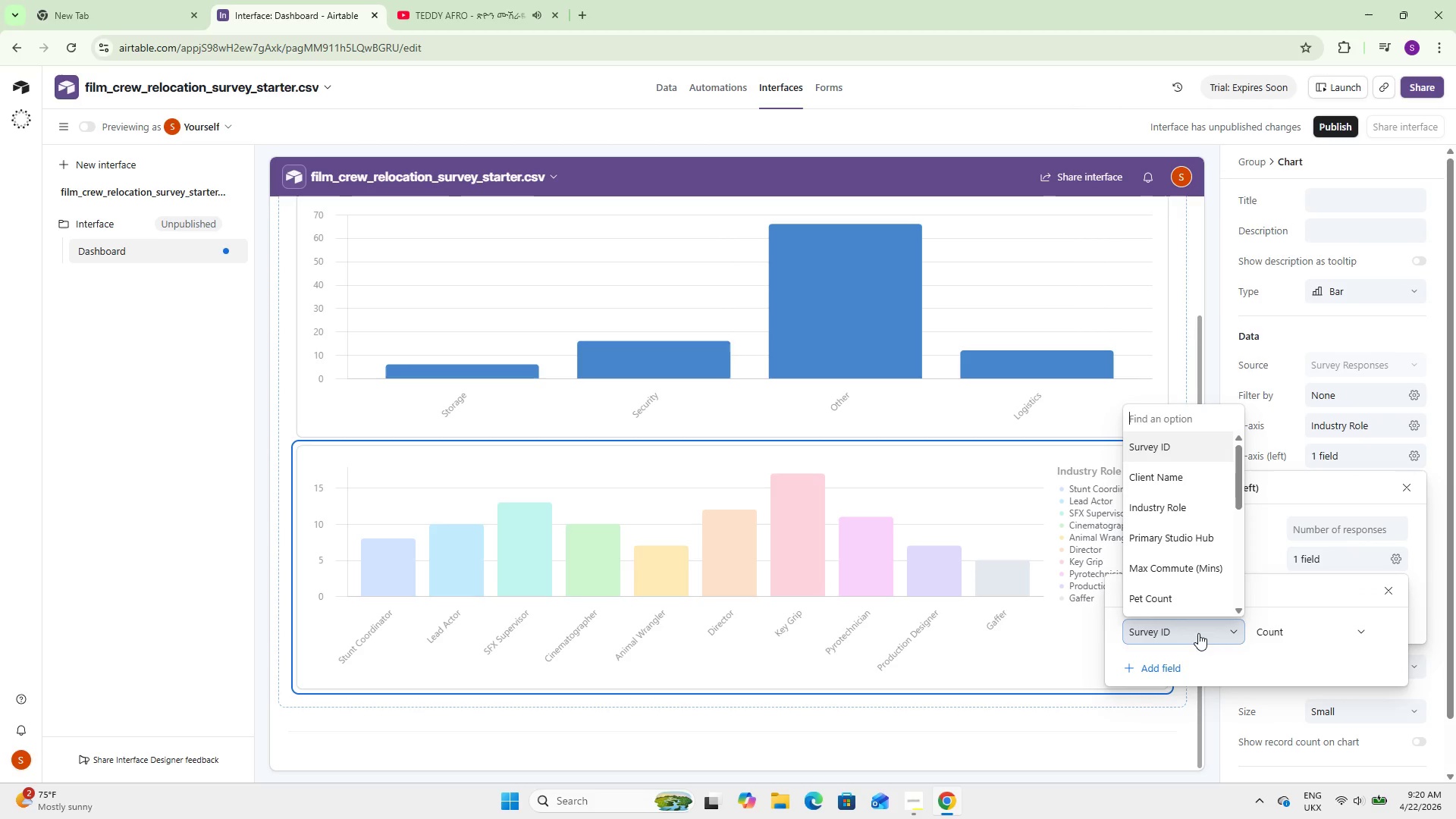 
type(mon)
 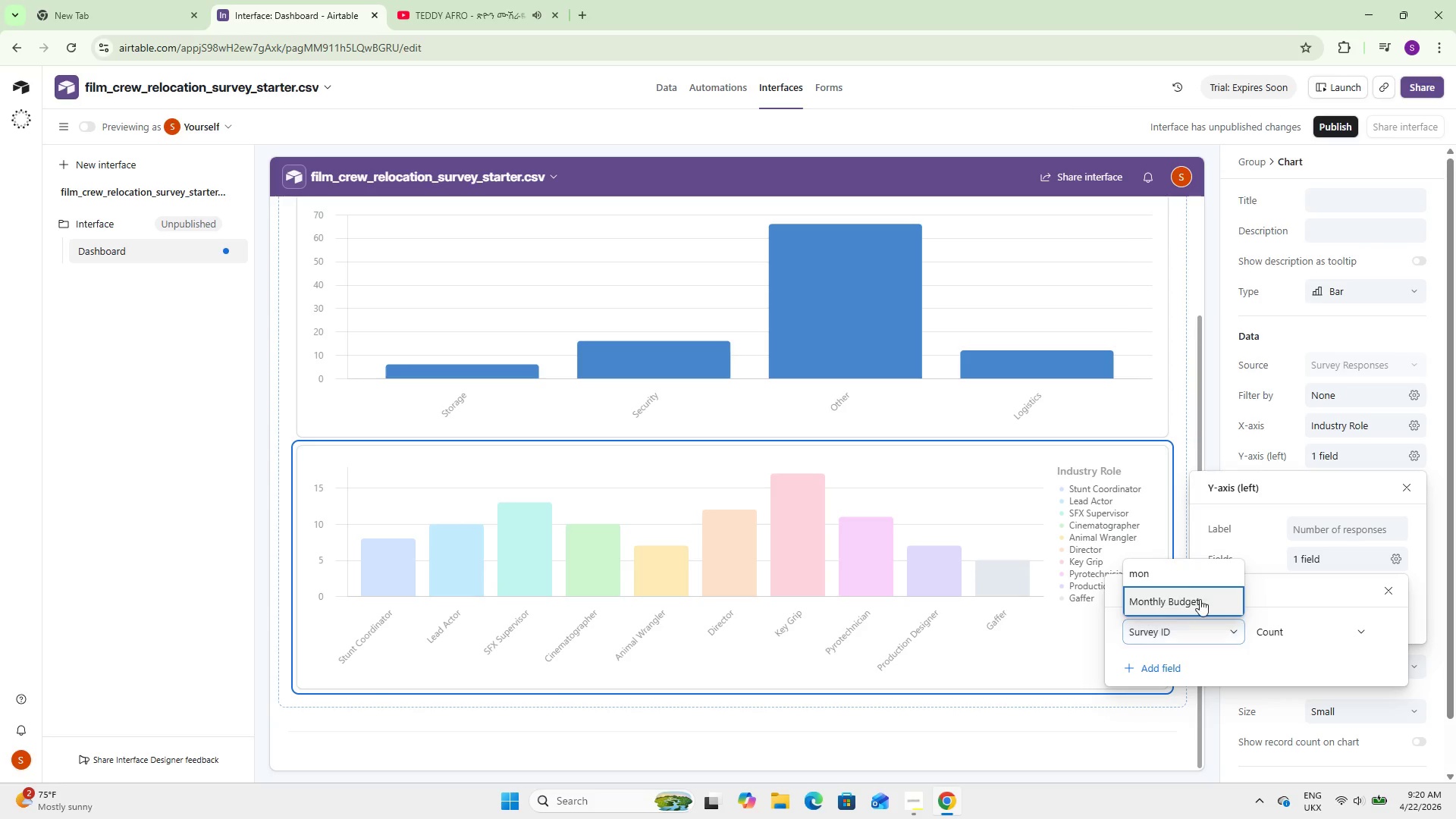 
left_click([1200, 598])
 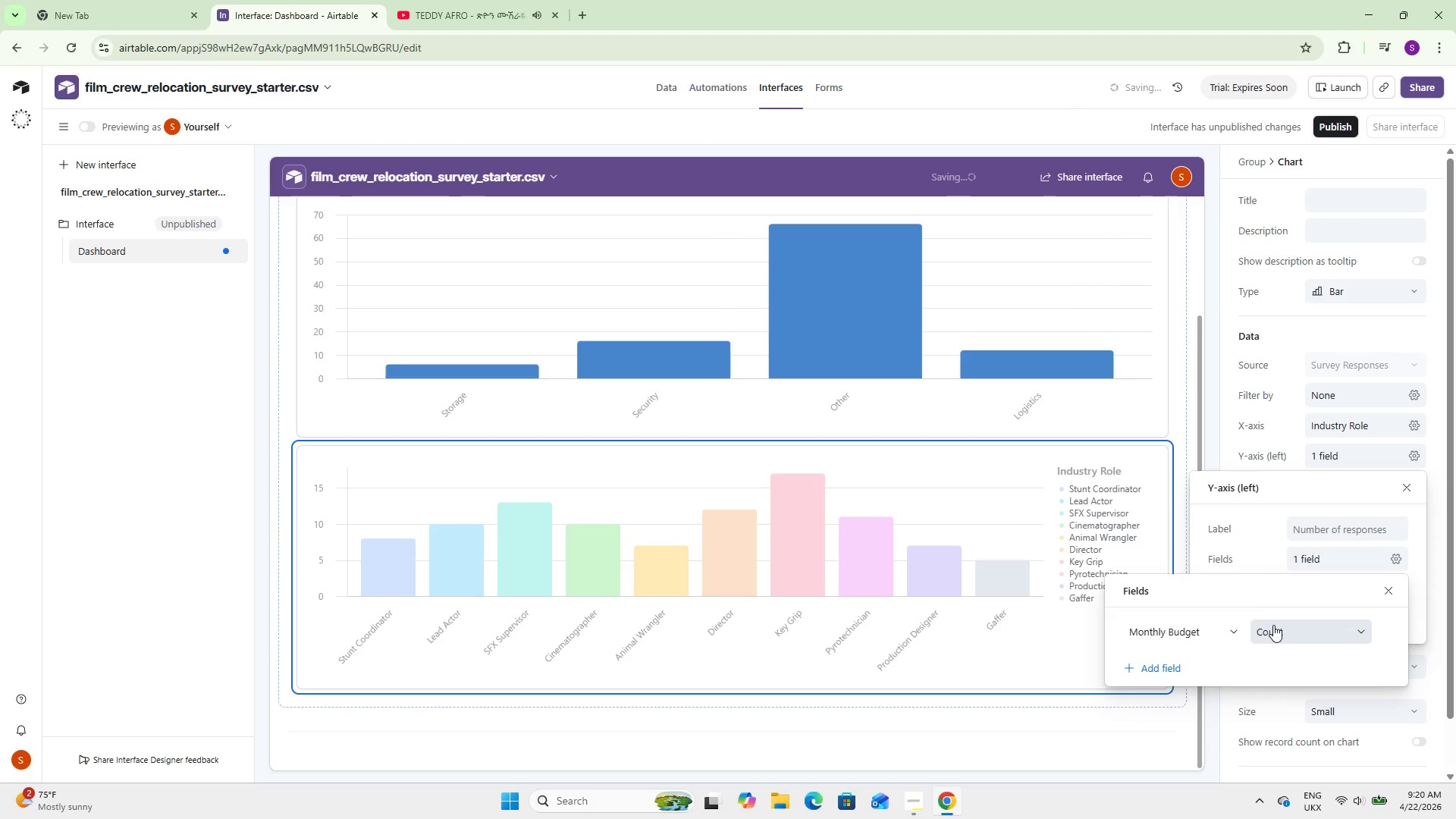 
left_click([1273, 625])
 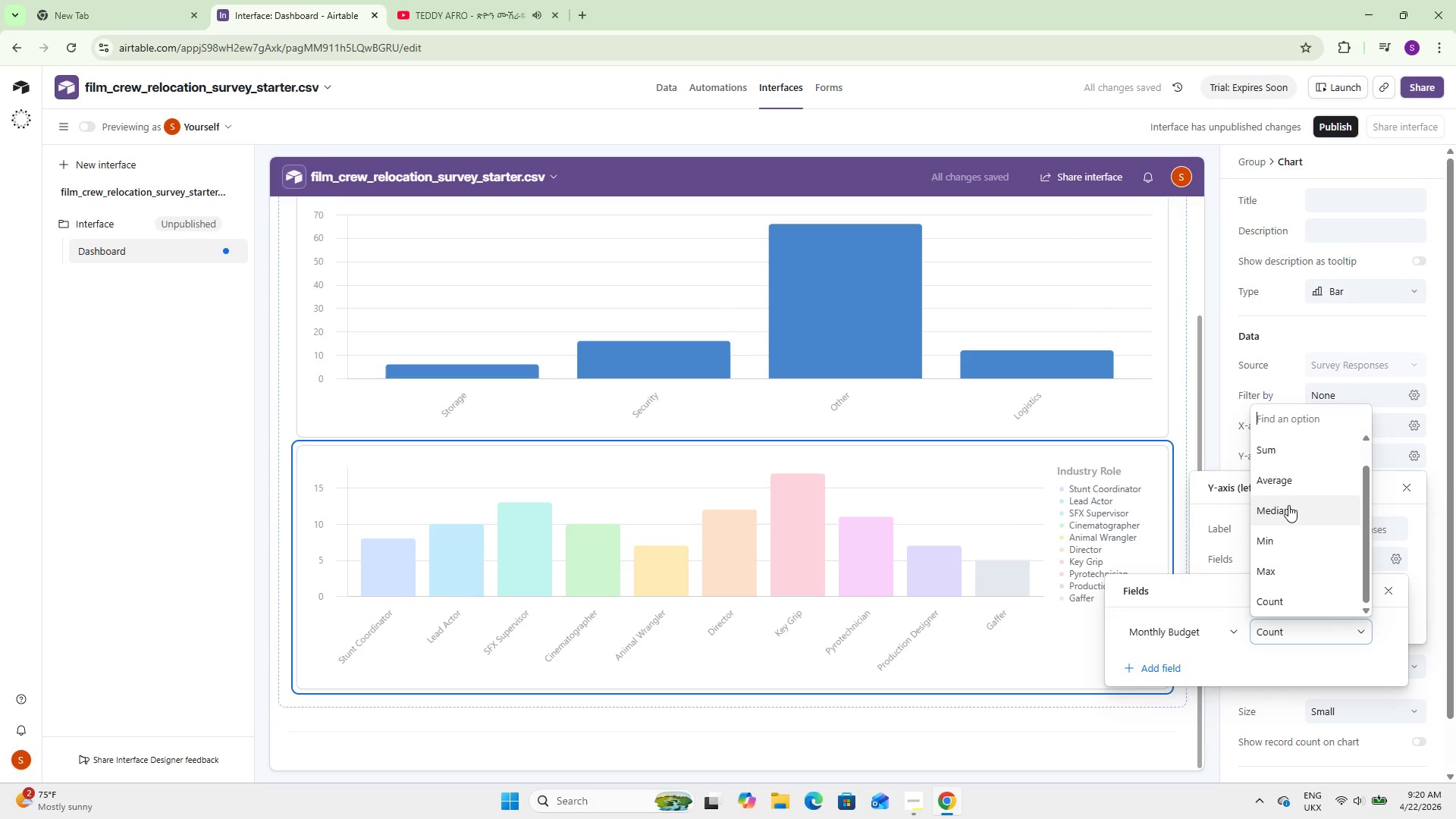 
left_click([1290, 491])
 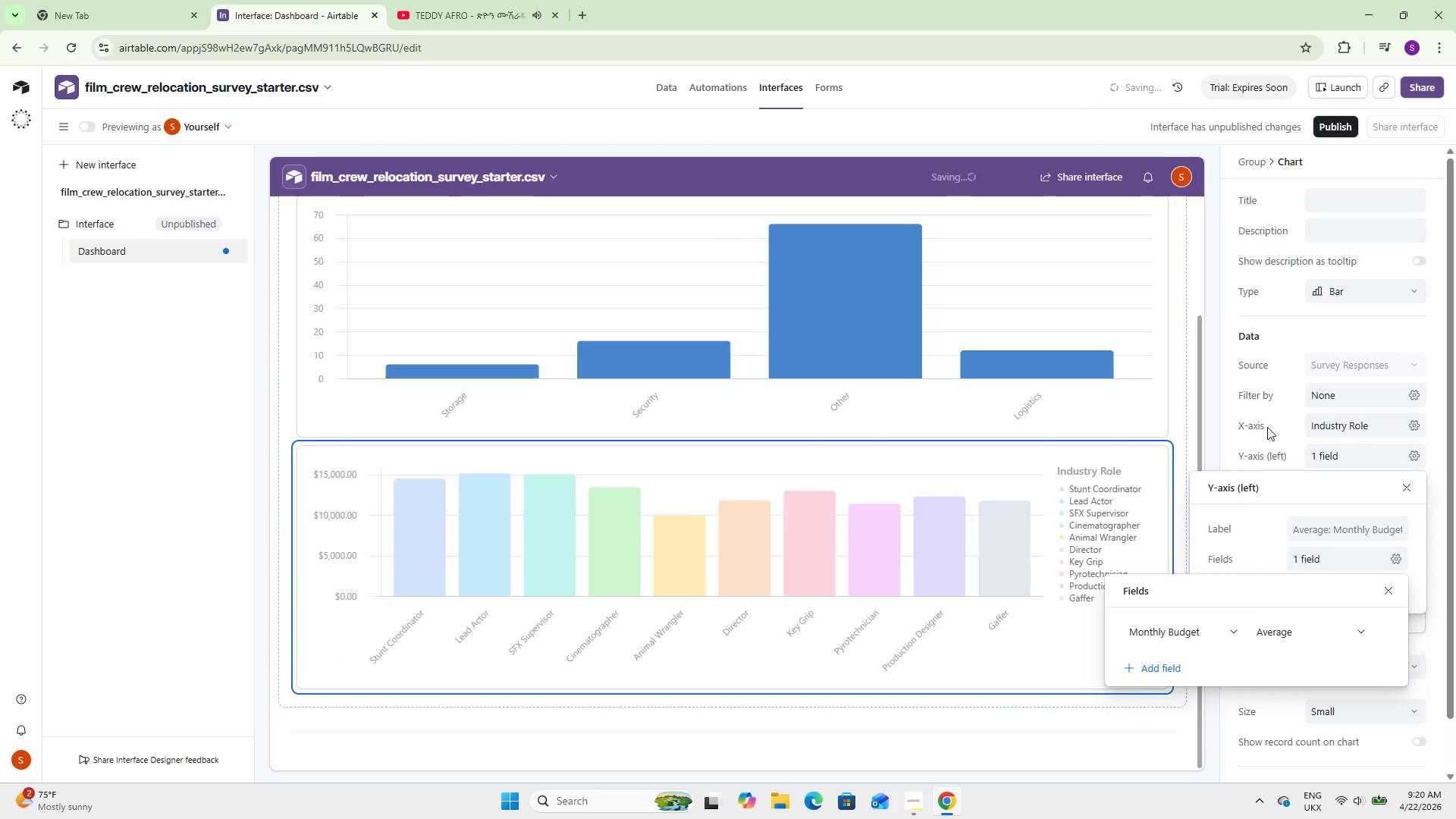 
left_click([1264, 424])
 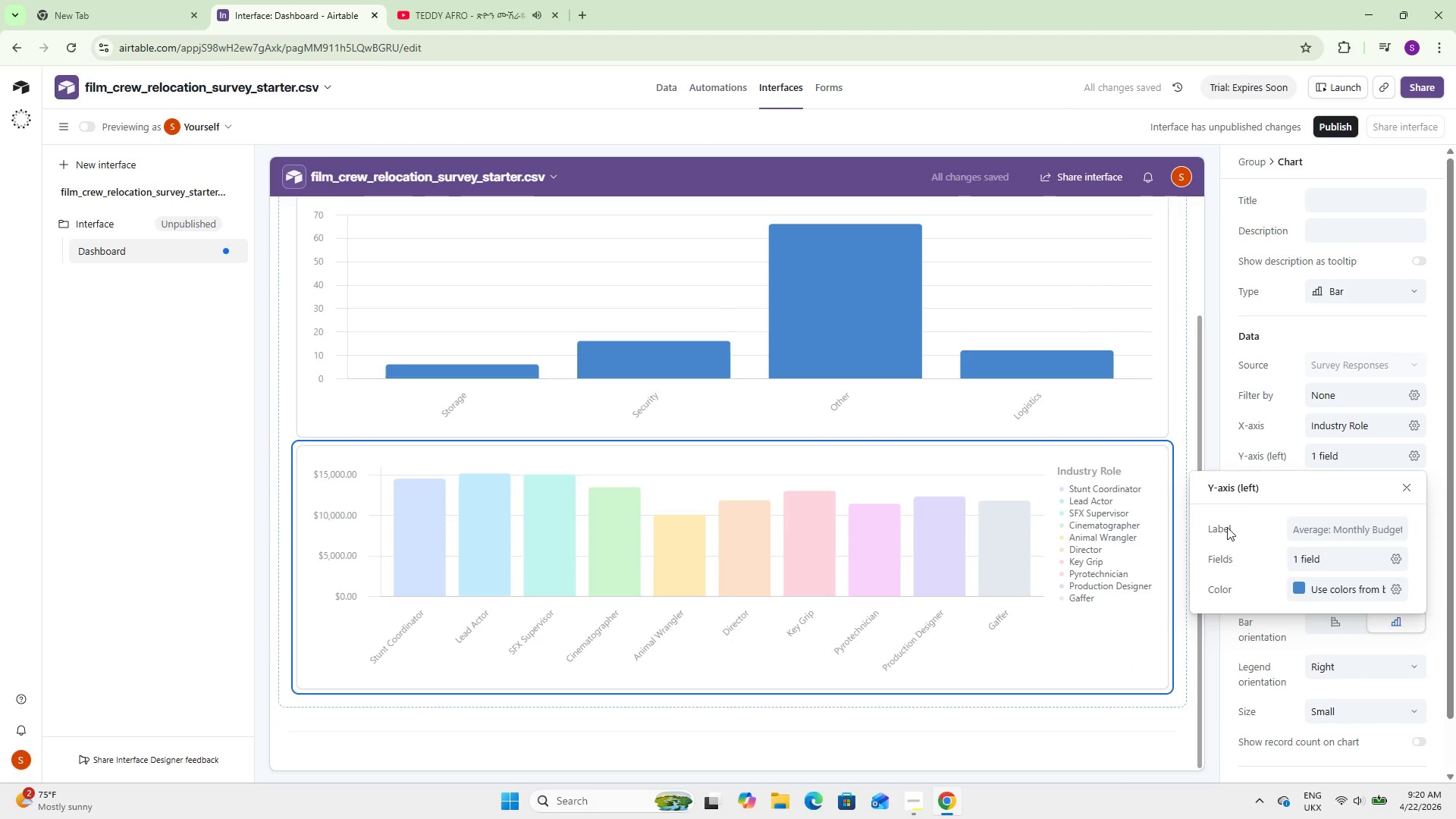 
scroll: coordinate [963, 589], scroll_direction: down, amount: 5.0
 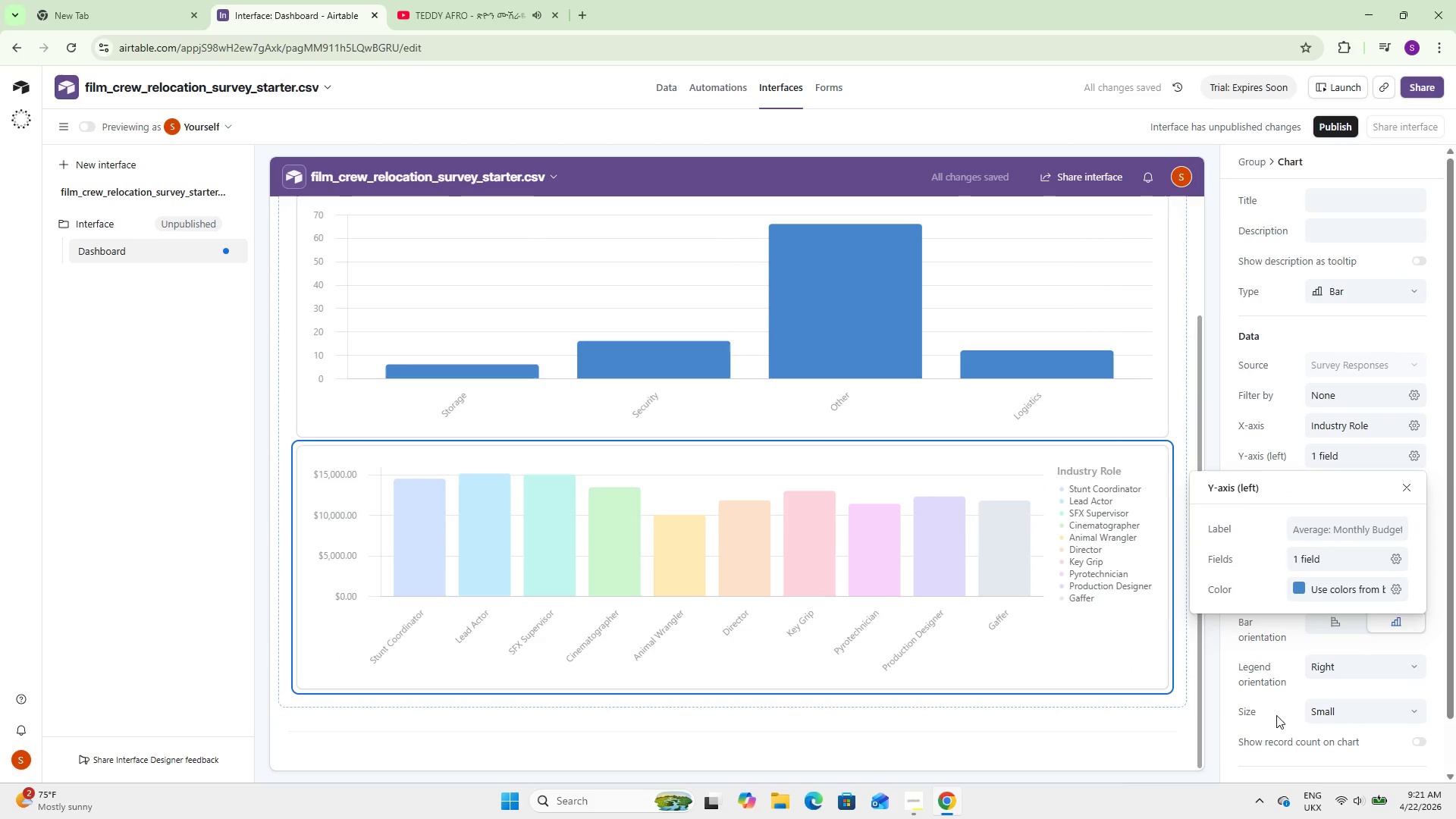 
left_click([1157, 733])
 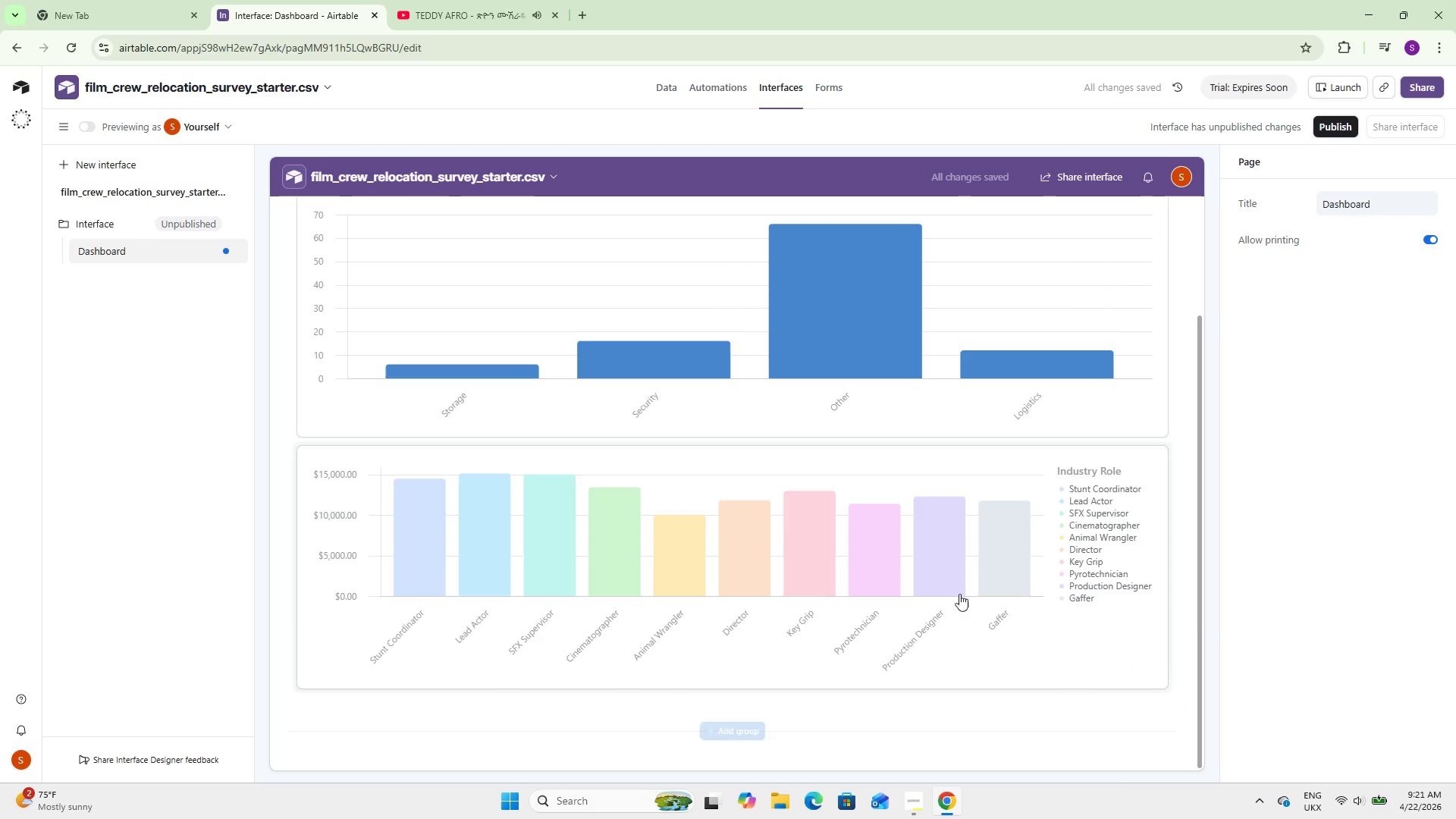 
scroll: coordinate [943, 582], scroll_direction: down, amount: 1.0
 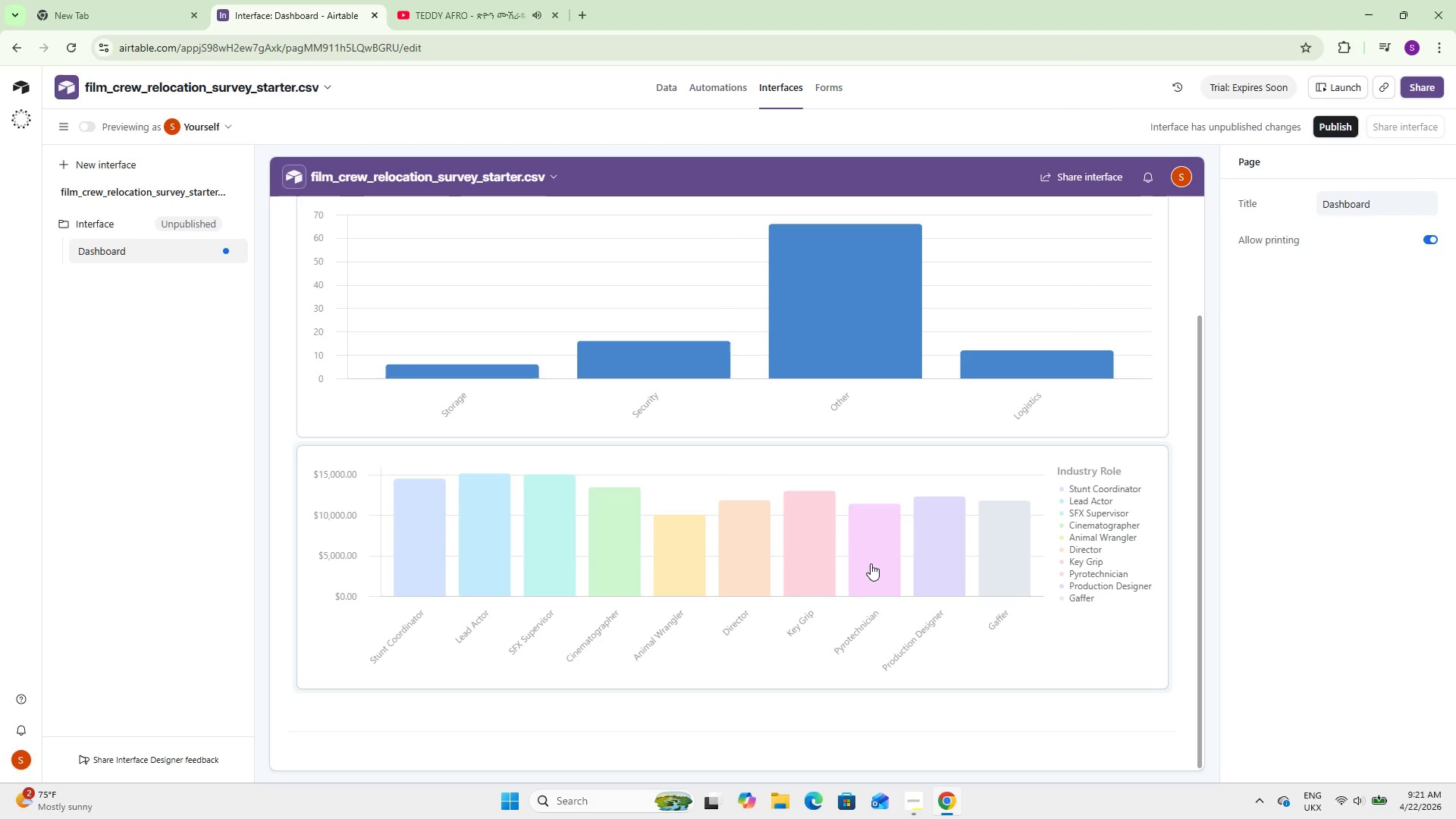 
left_click([690, 480])
 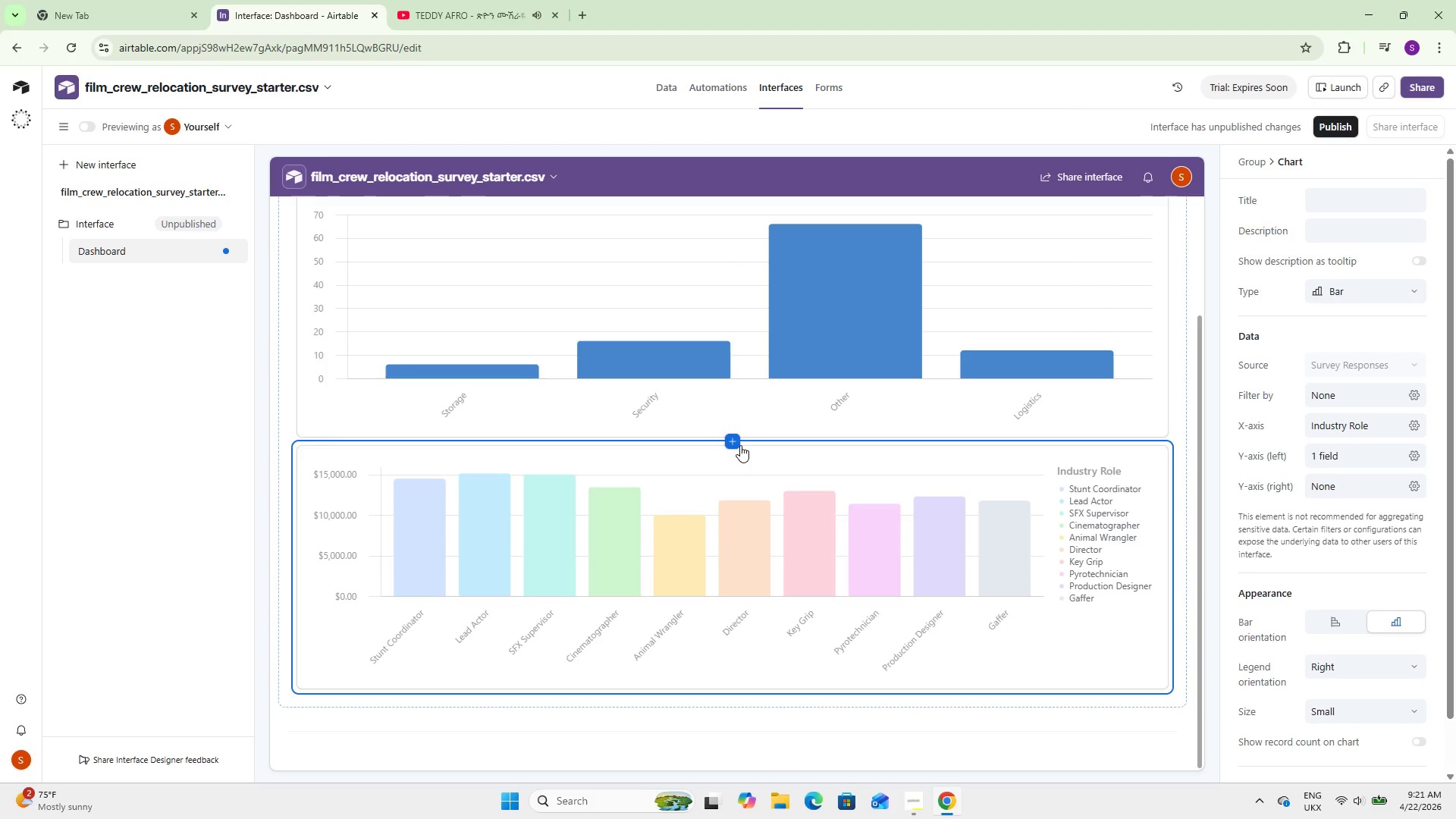 
left_click([740, 445])
 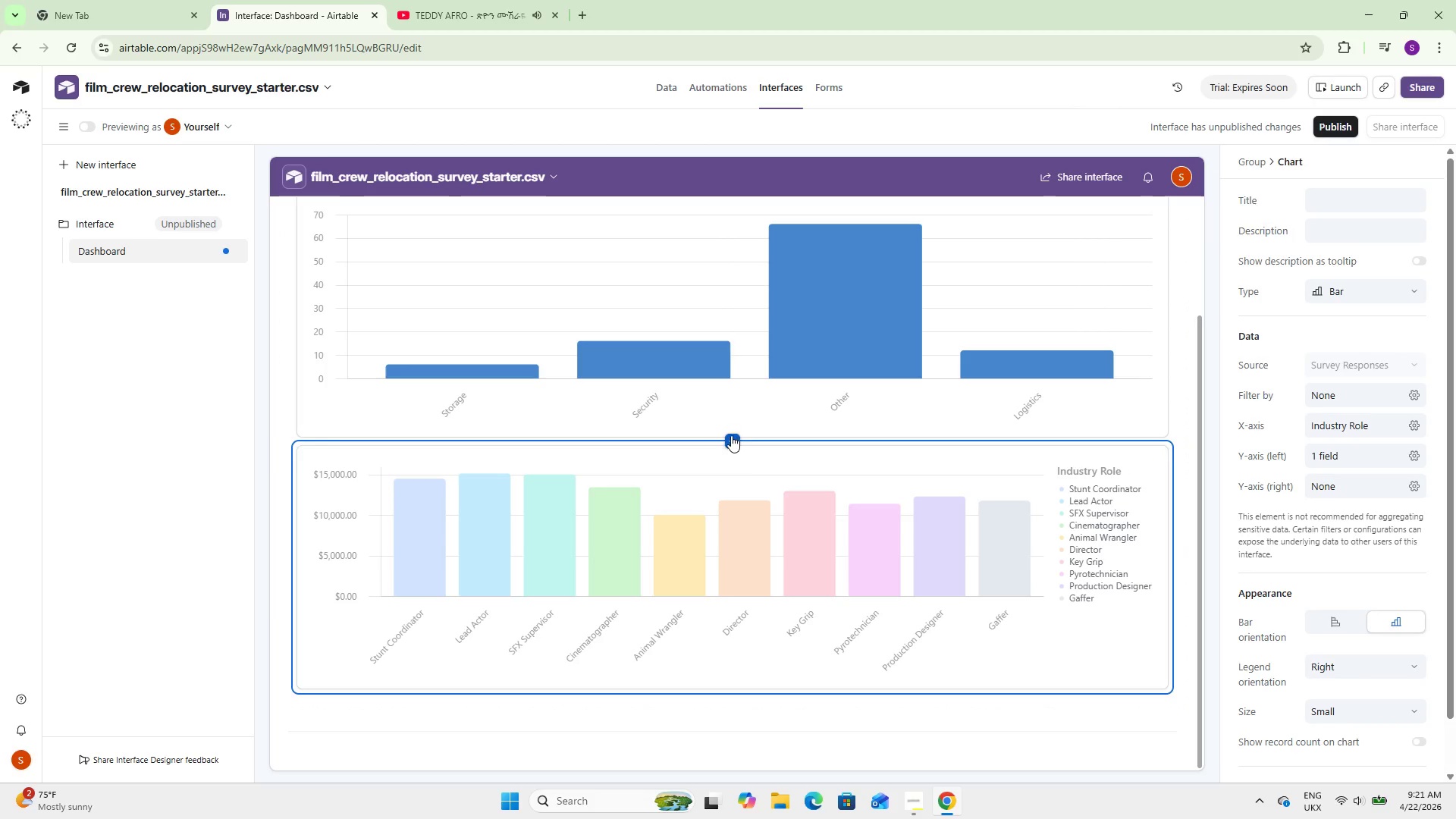 
left_click([731, 435])
 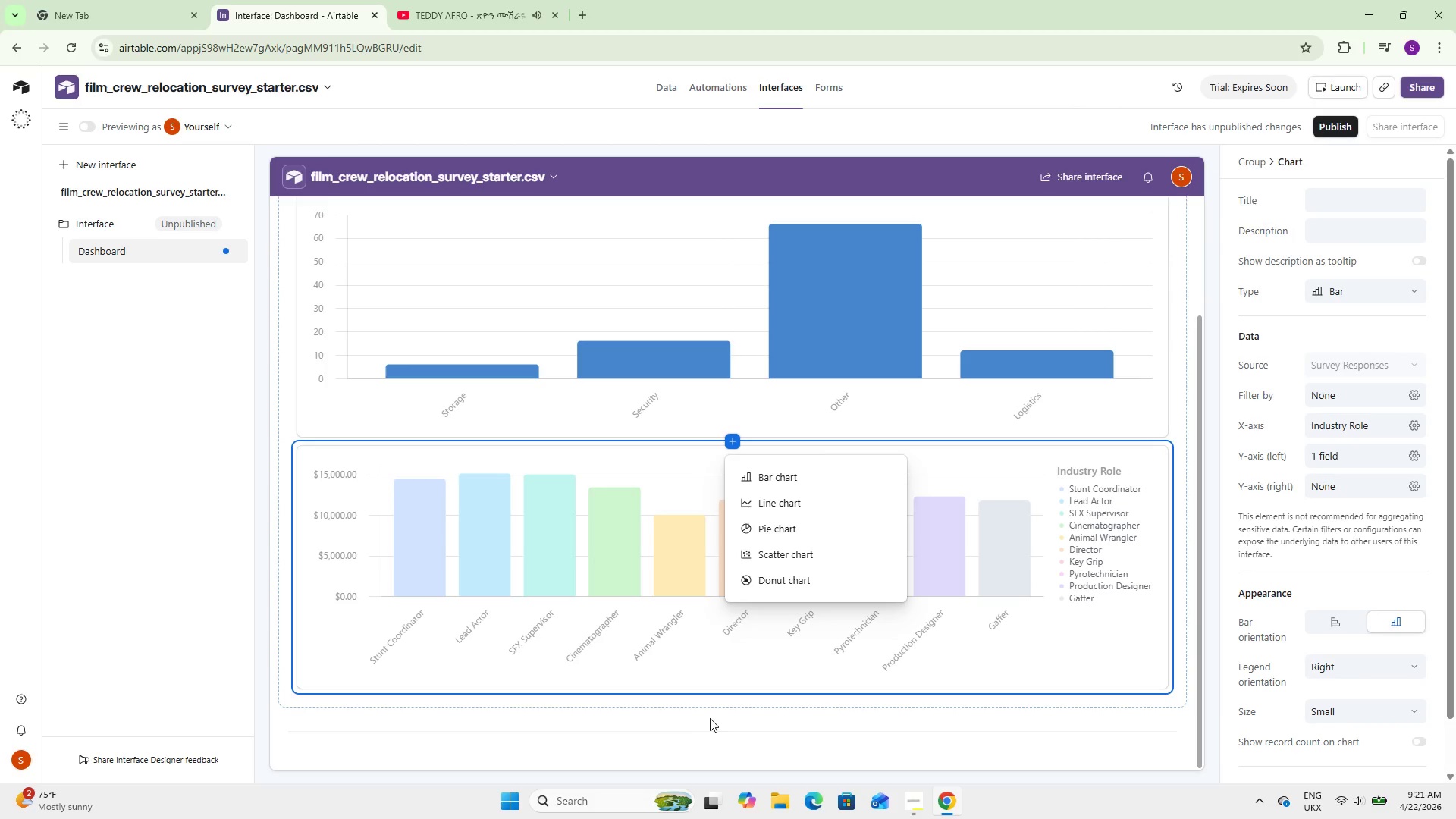 
left_click([1036, 539])
 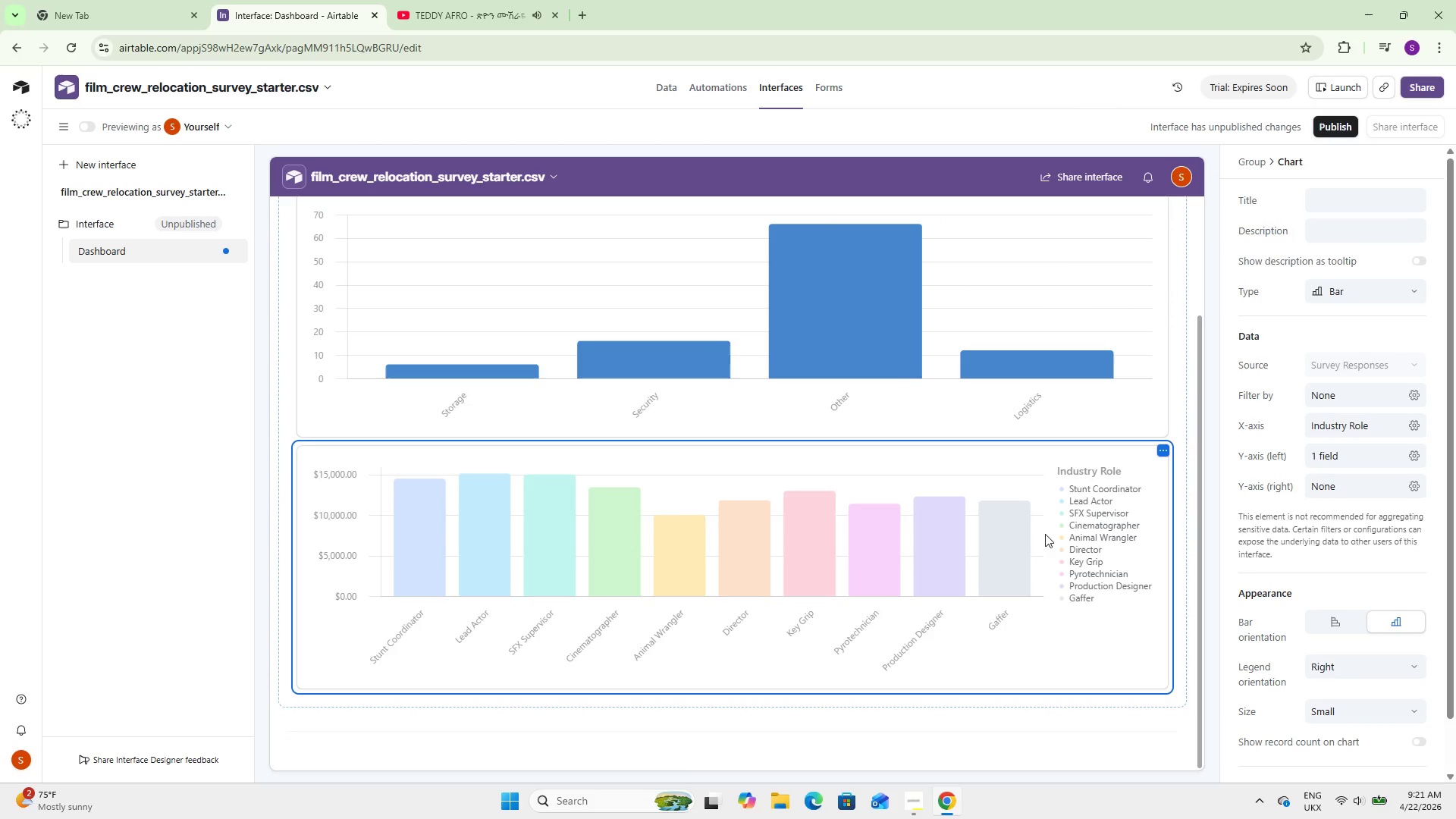 
scroll: coordinate [613, 524], scroll_direction: down, amount: 5.0
 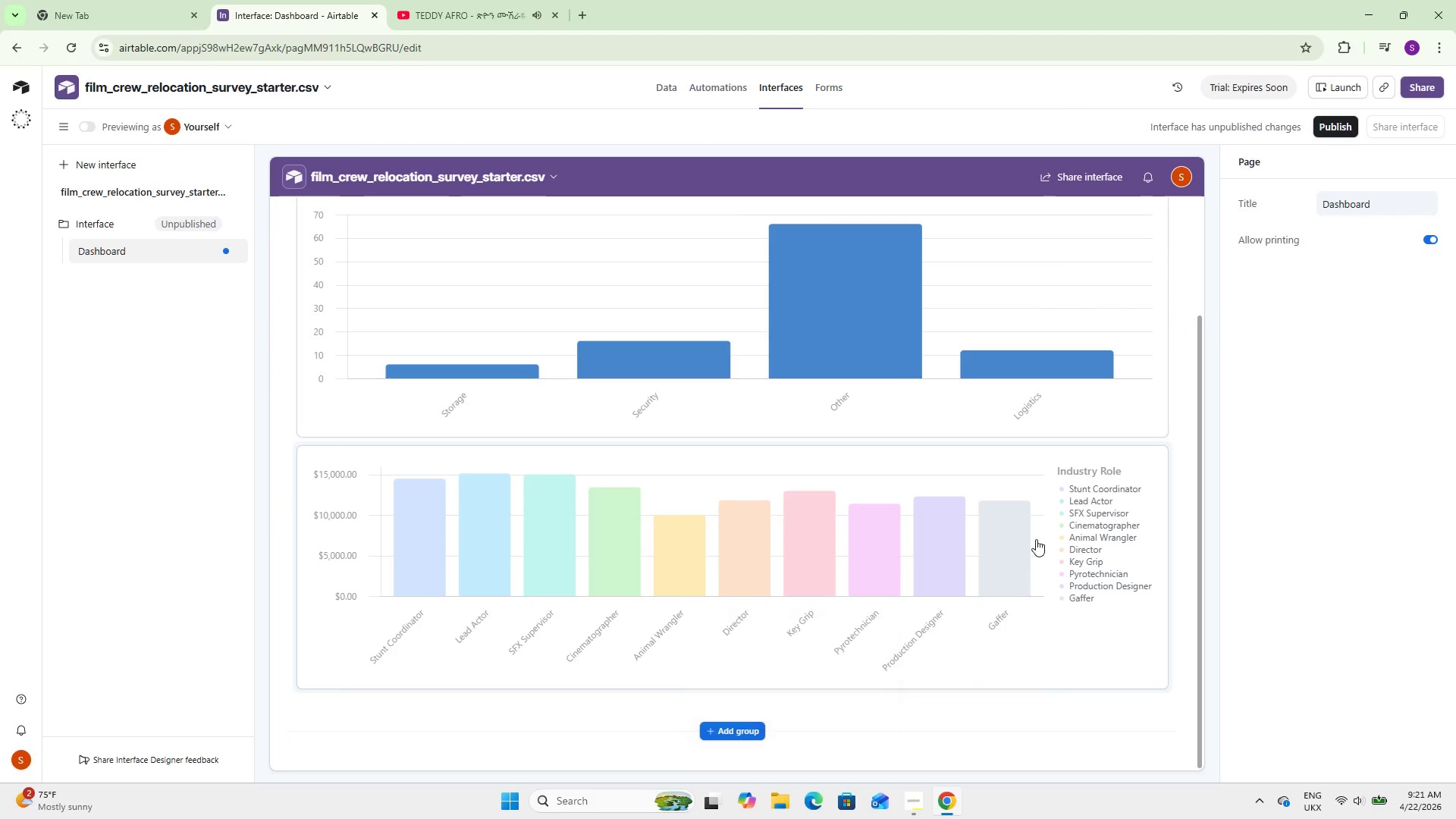 
left_click([792, 479])
 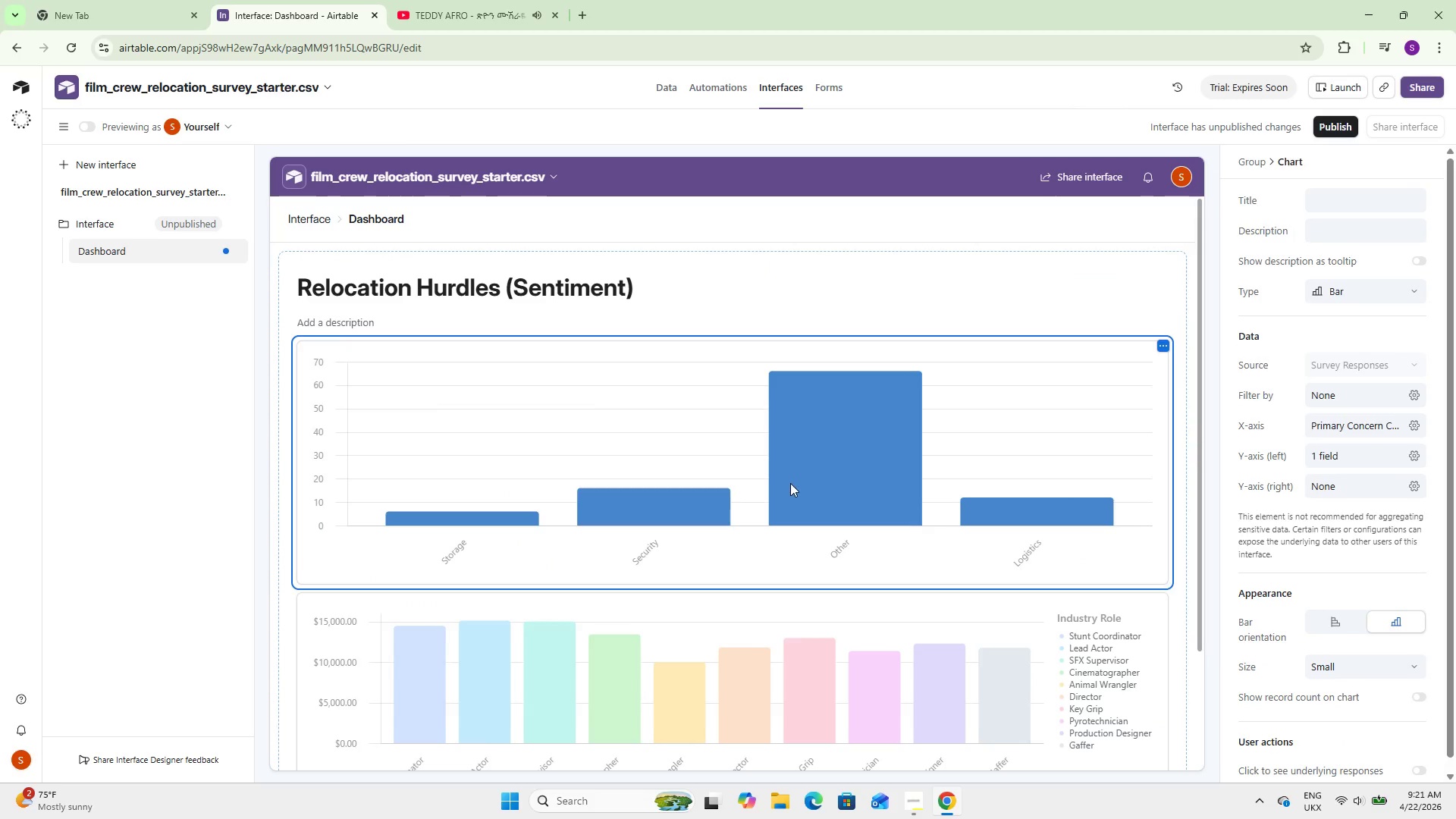 
scroll: coordinate [792, 479], scroll_direction: up, amount: 5.0
 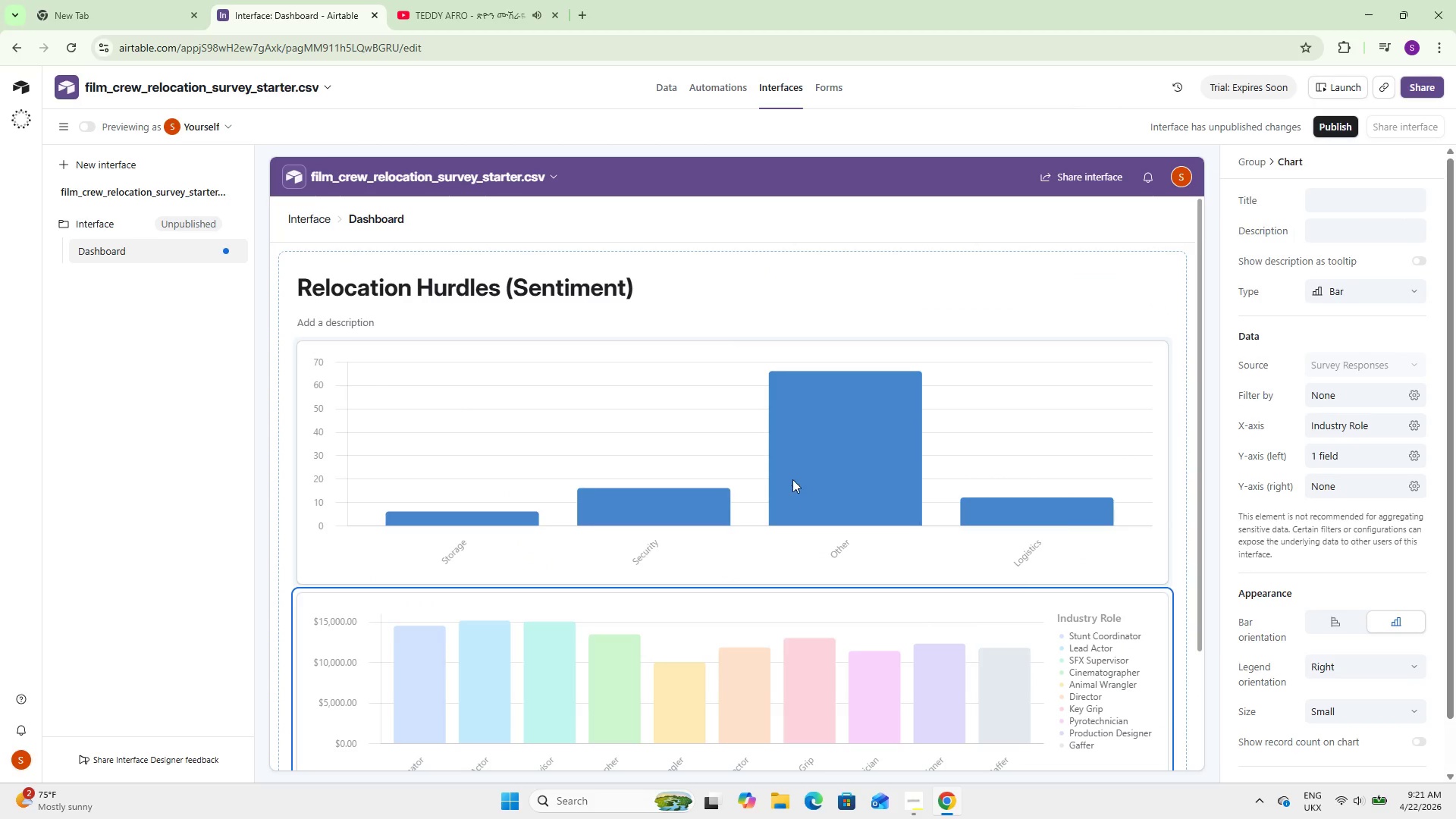 
scroll: coordinate [777, 515], scroll_direction: down, amount: 7.0
 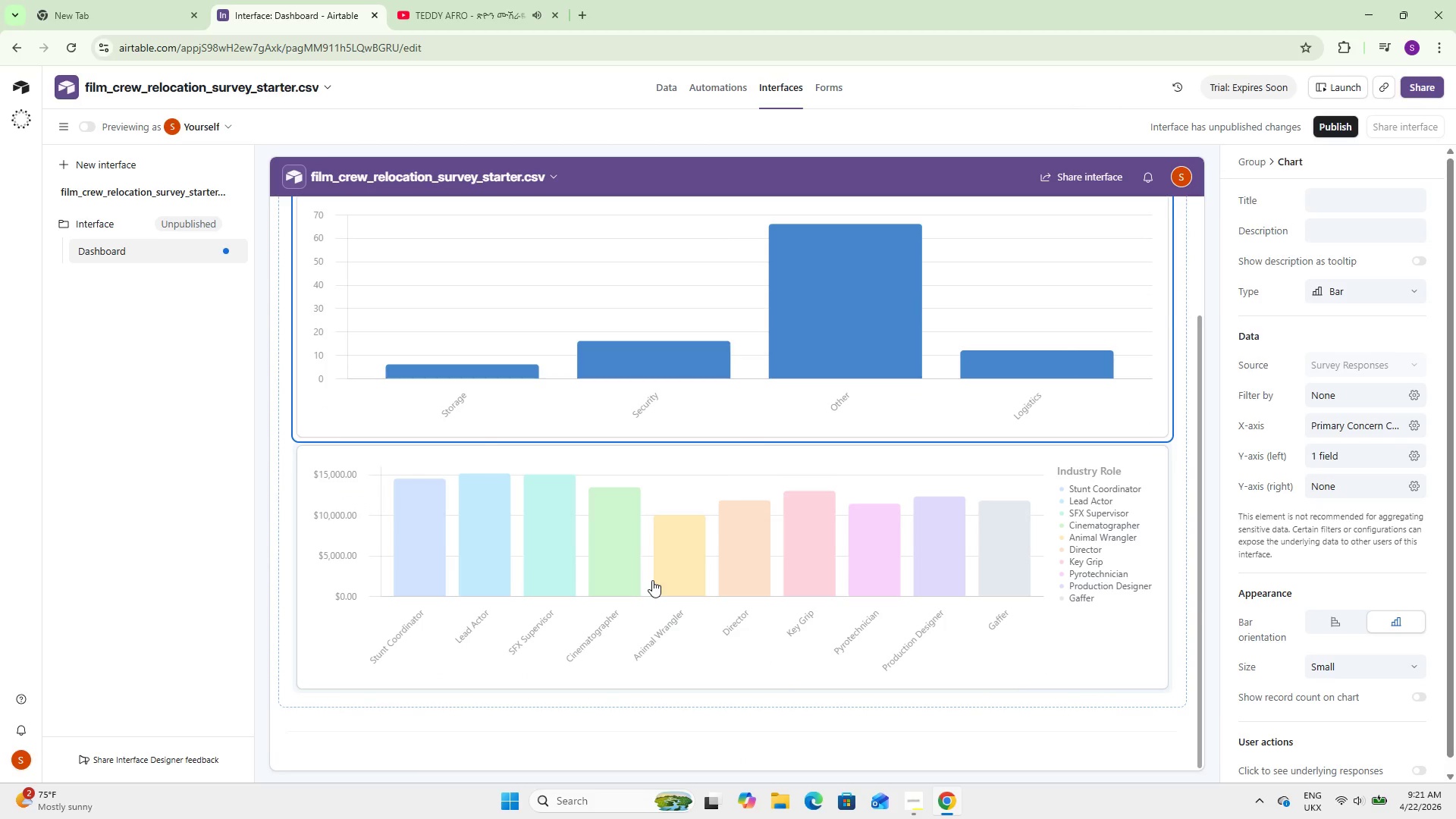 
wait(24.69)
 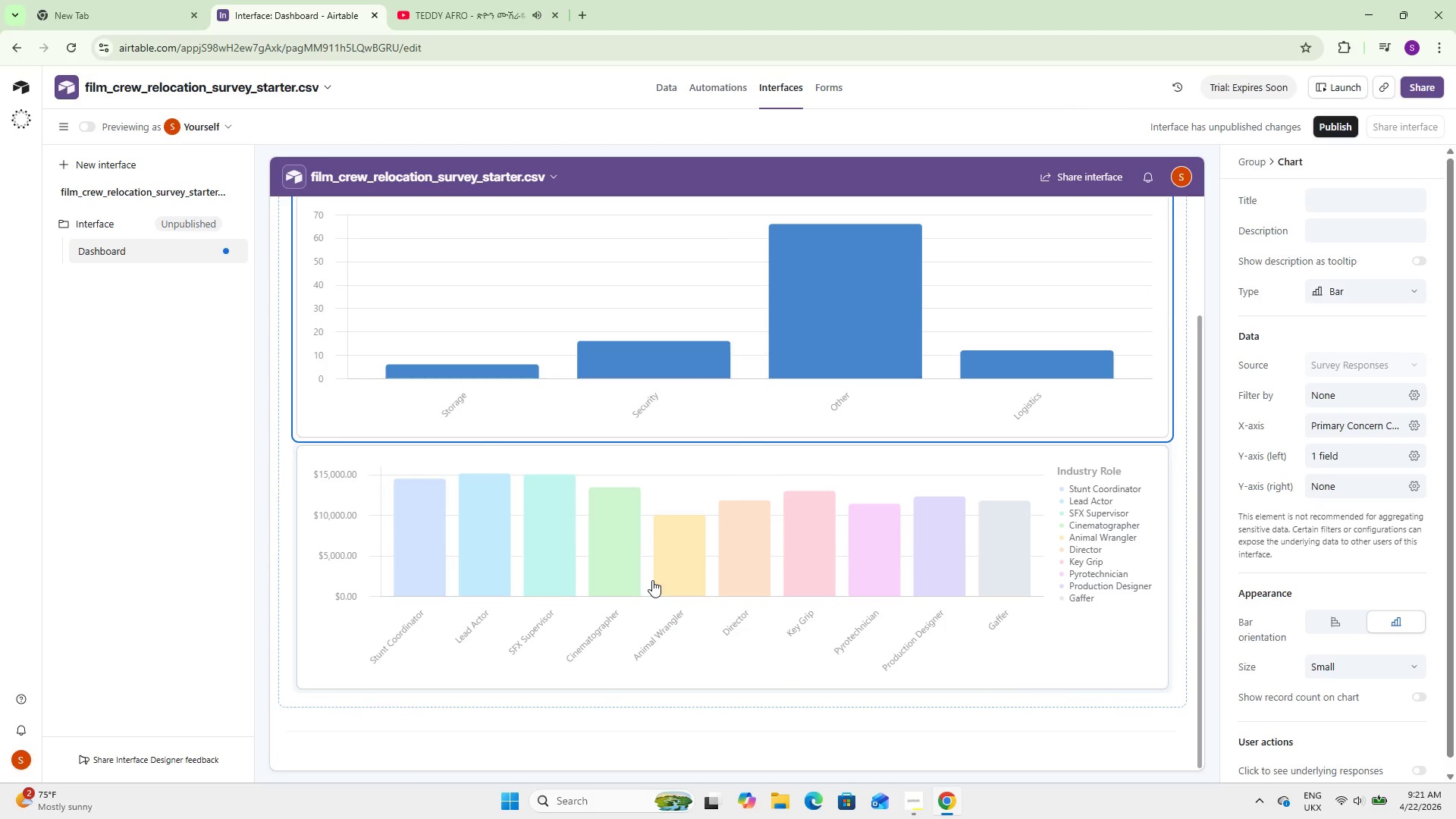 
scroll: coordinate [739, 742], scroll_direction: down, amount: 12.0
 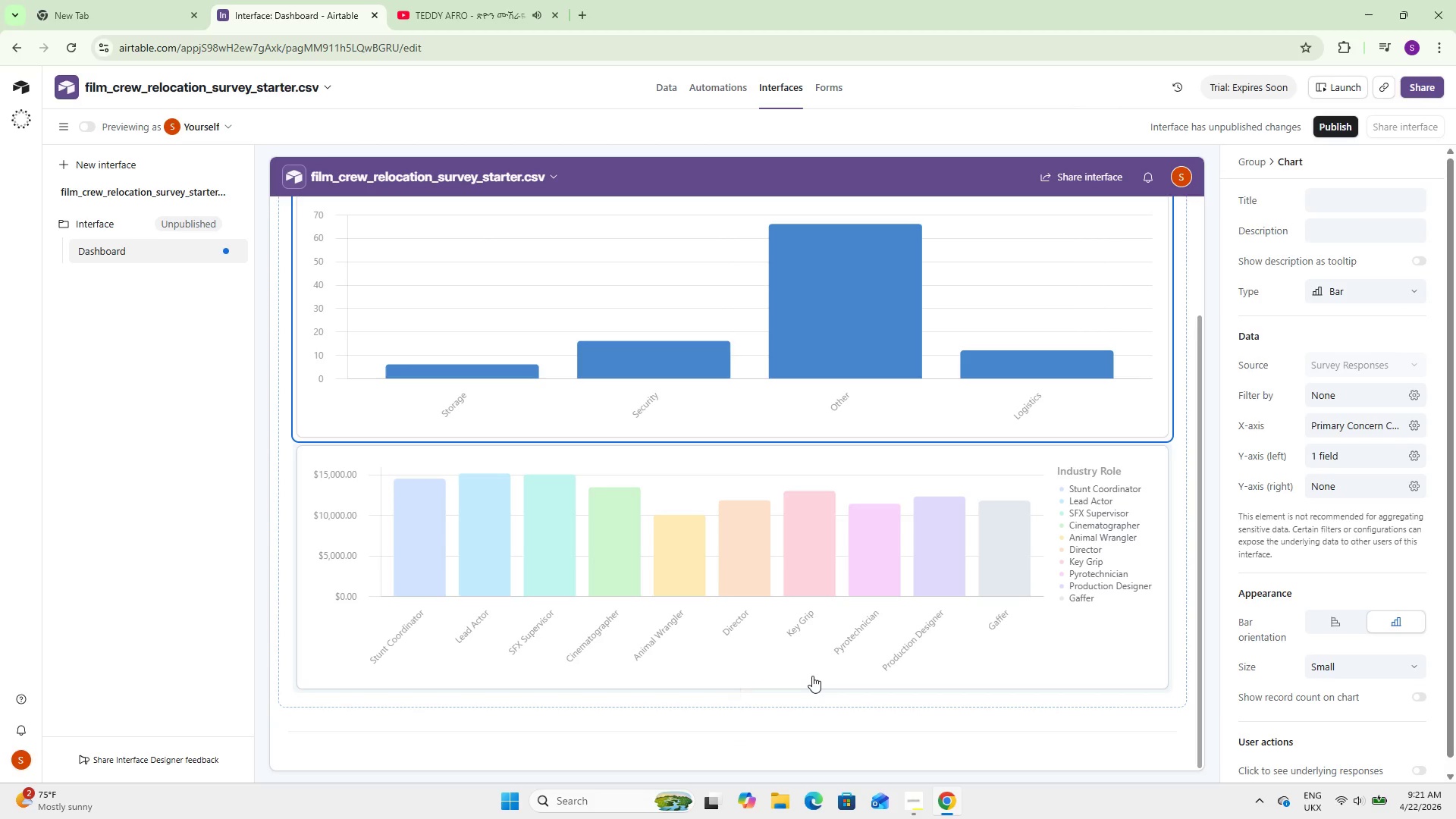 
left_click([812, 675])
 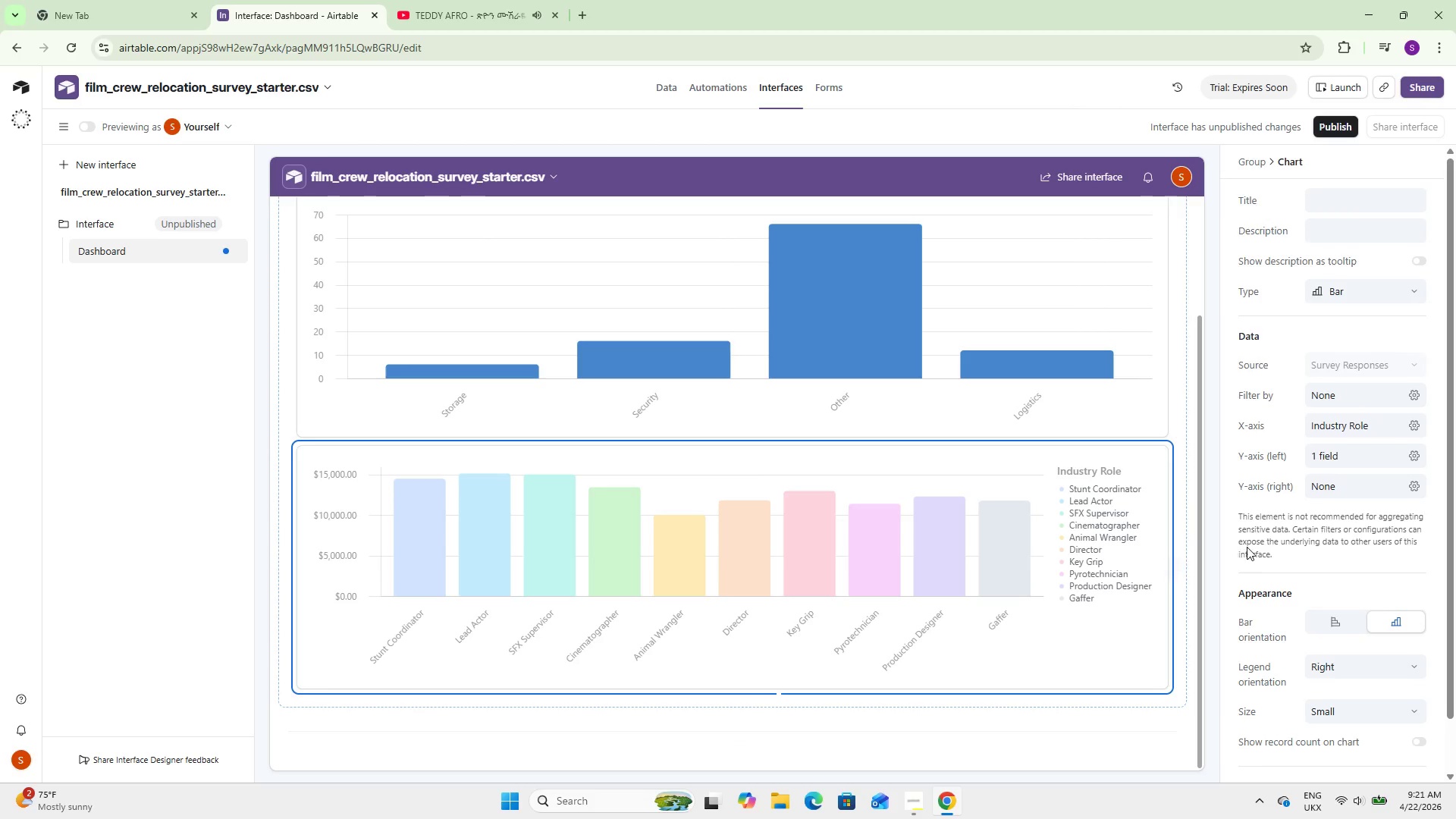 
scroll: coordinate [971, 581], scroll_direction: down, amount: 15.0
 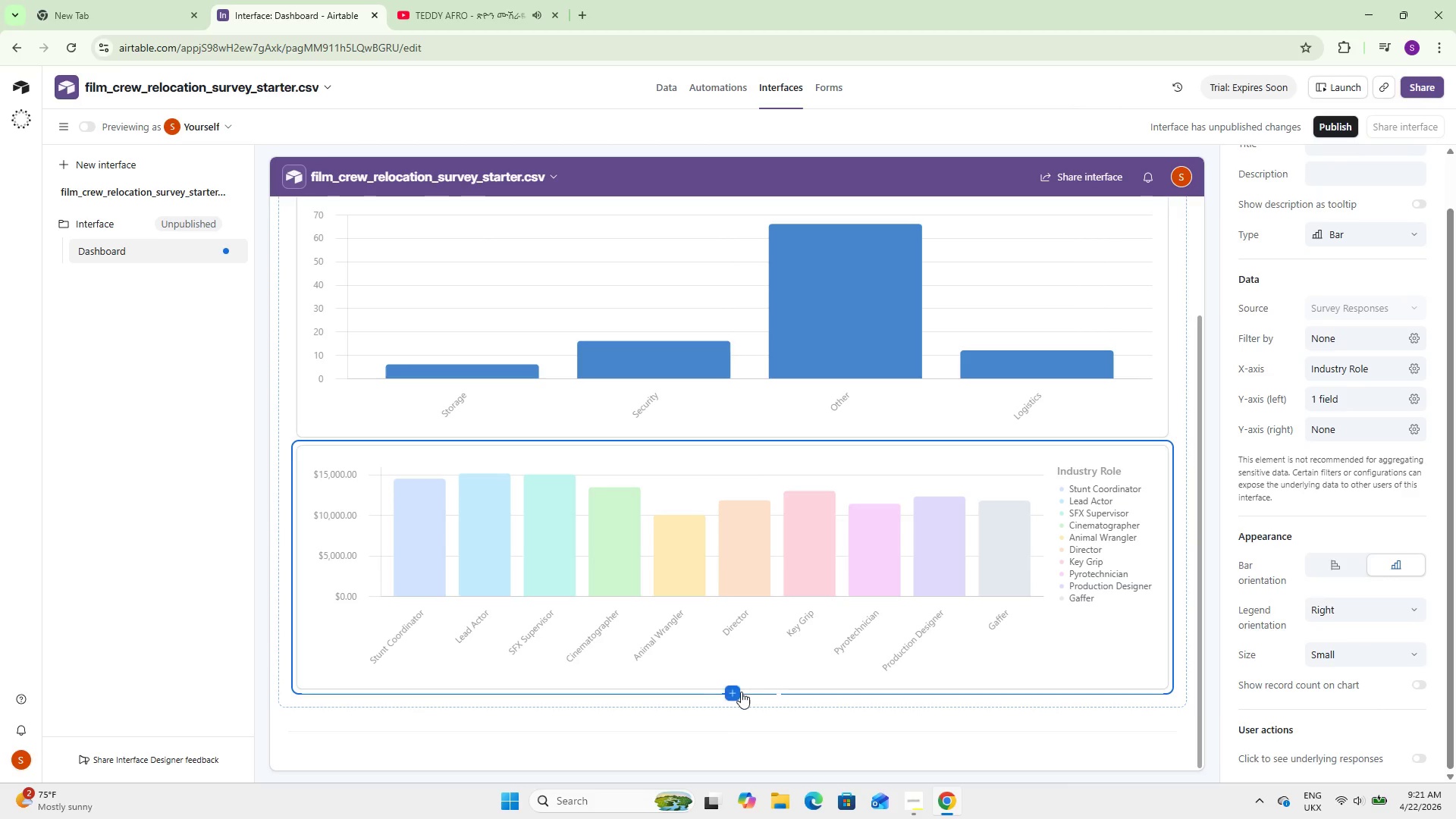 
left_click([738, 695])
 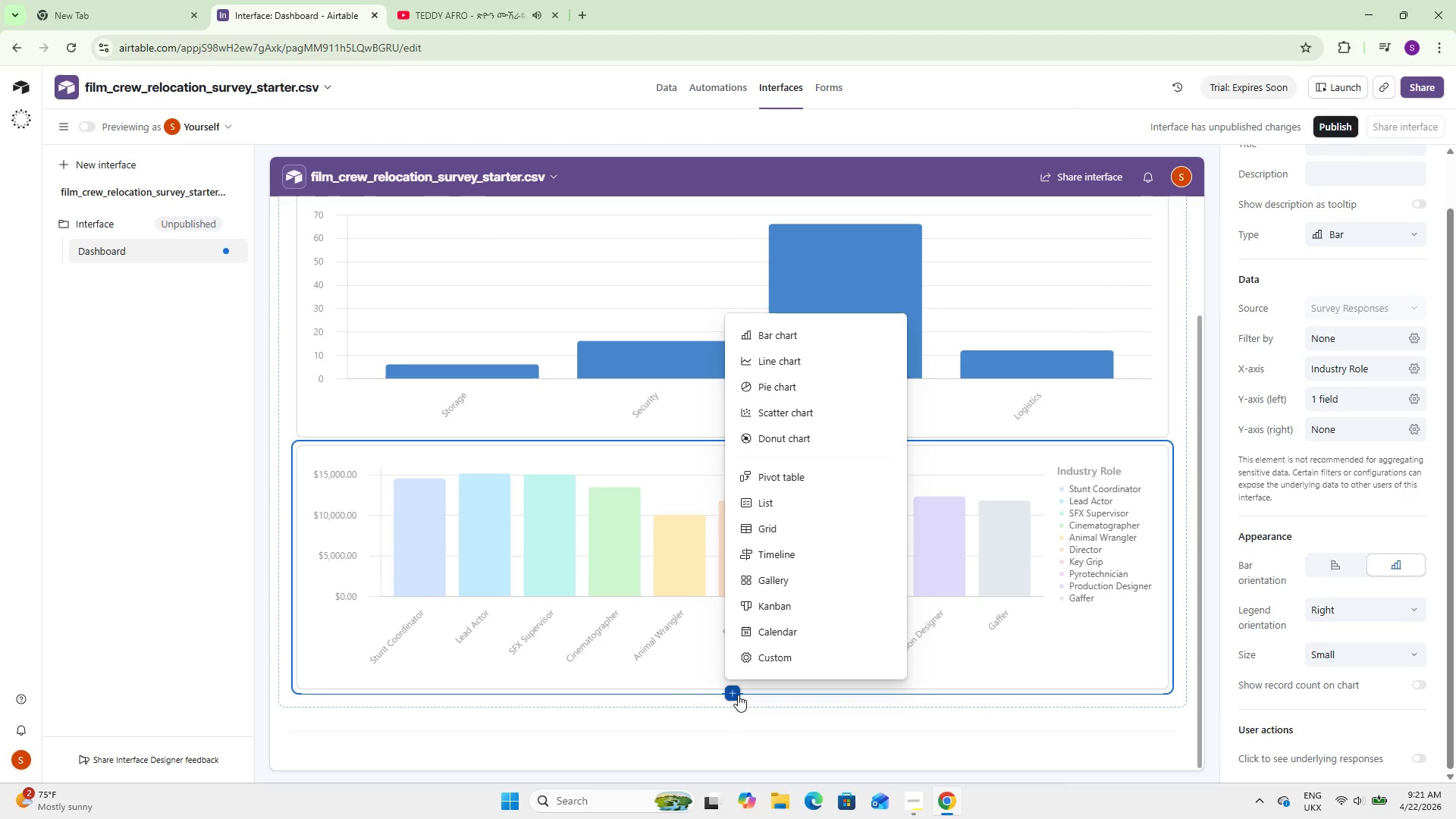 
wait(6.83)
 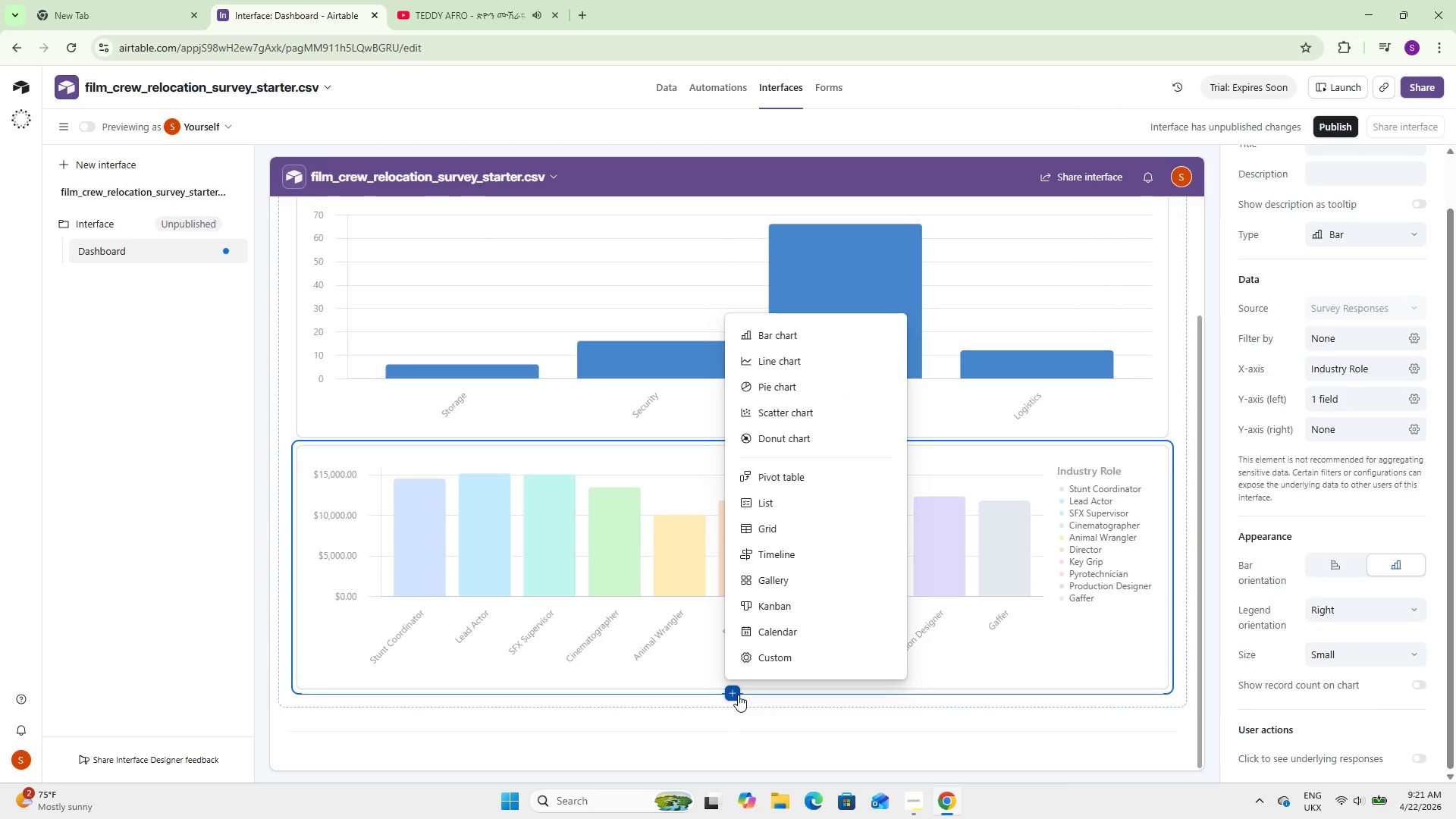 
left_click([805, 389])
 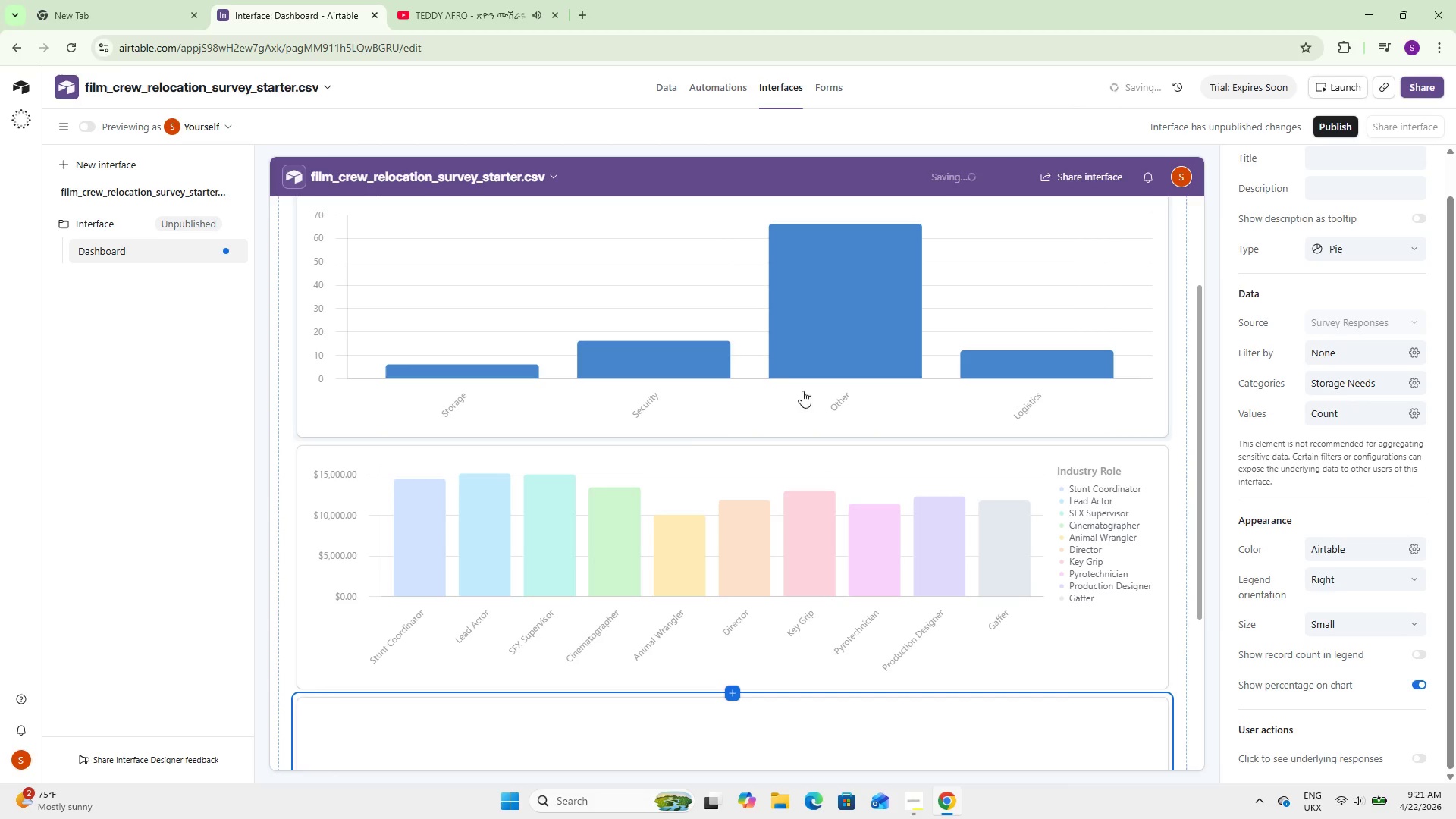 
scroll: coordinate [626, 475], scroll_direction: down, amount: 10.0
 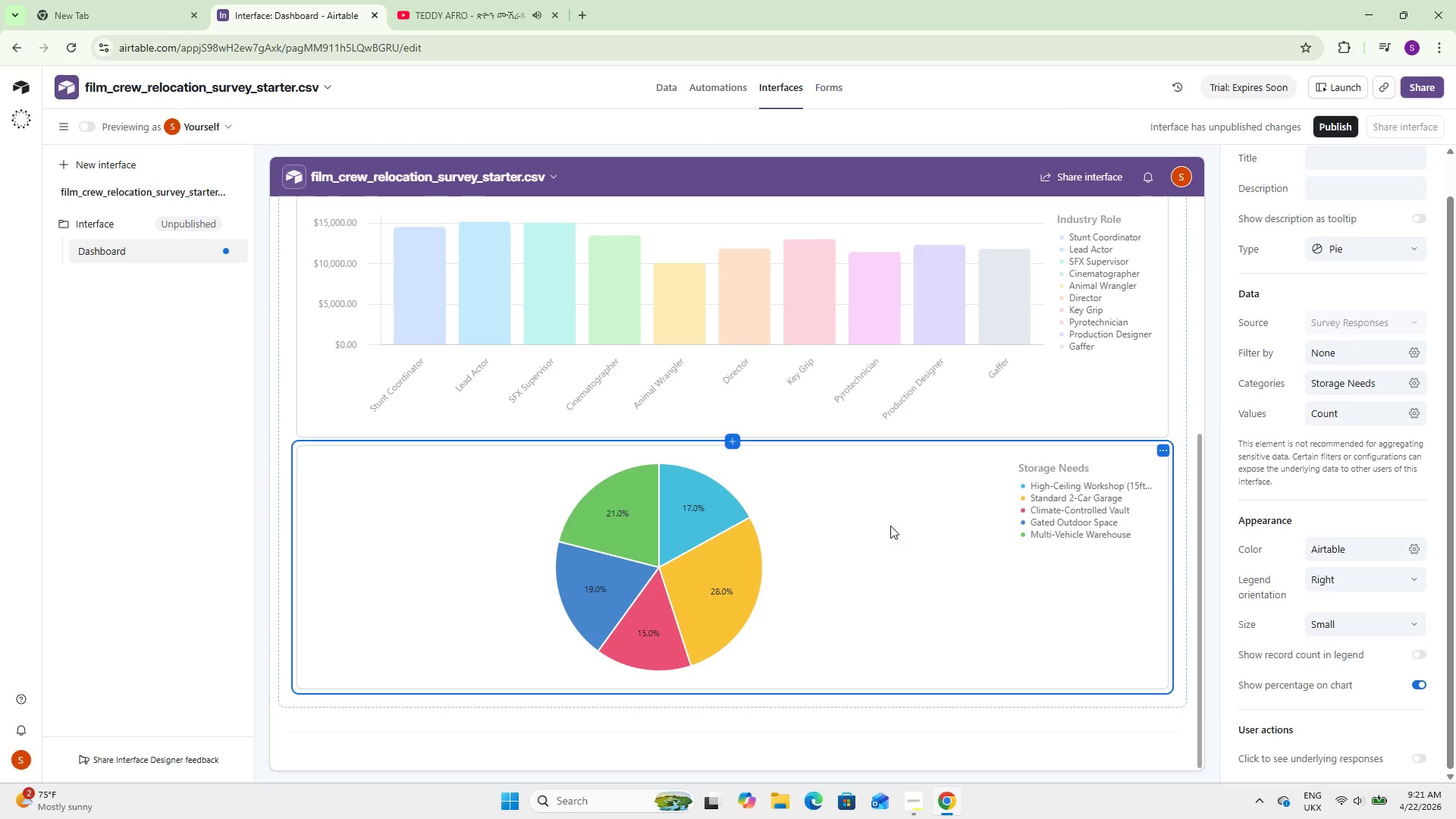 
wait(5.08)
 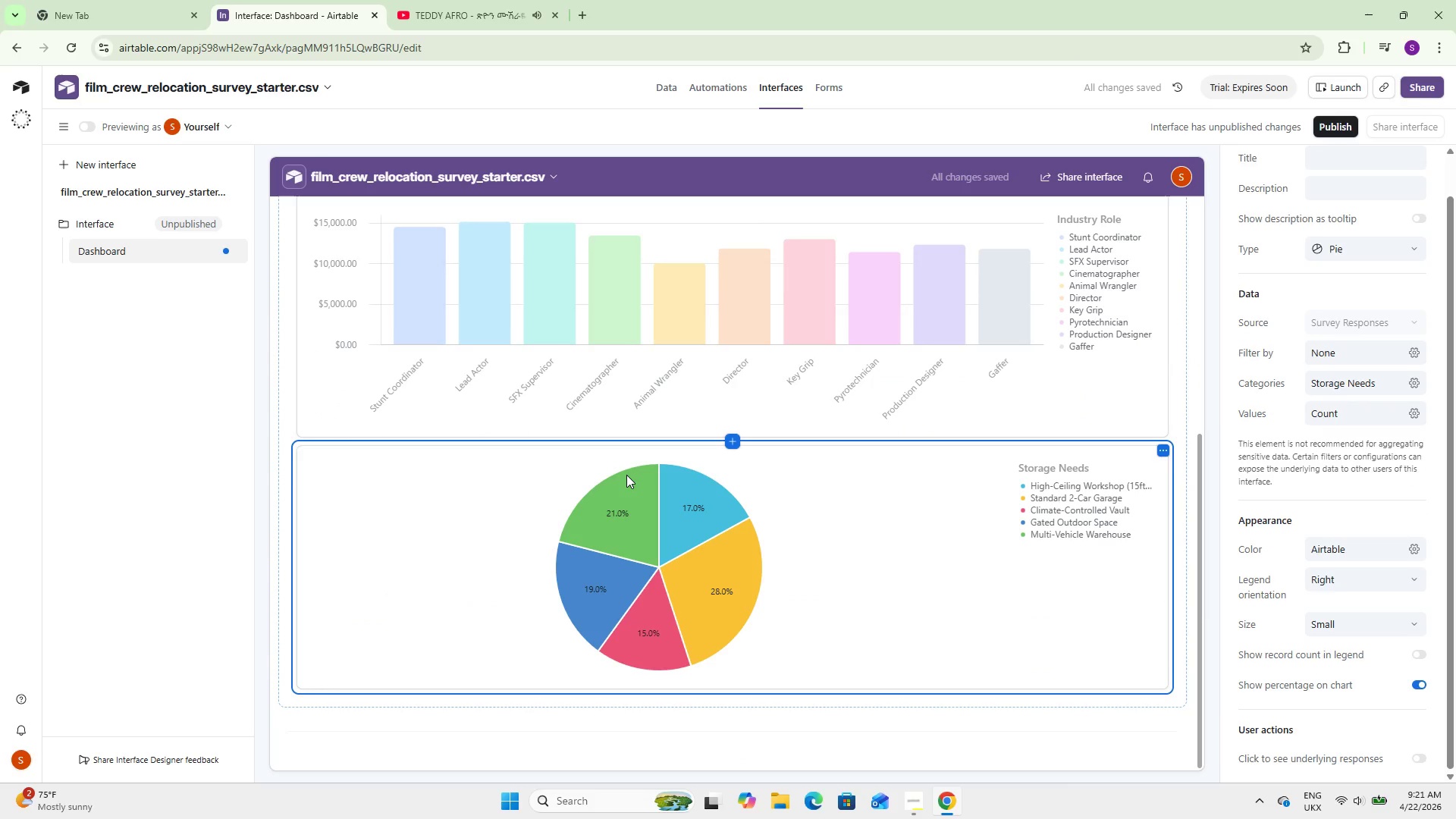 
left_click([681, 530])
 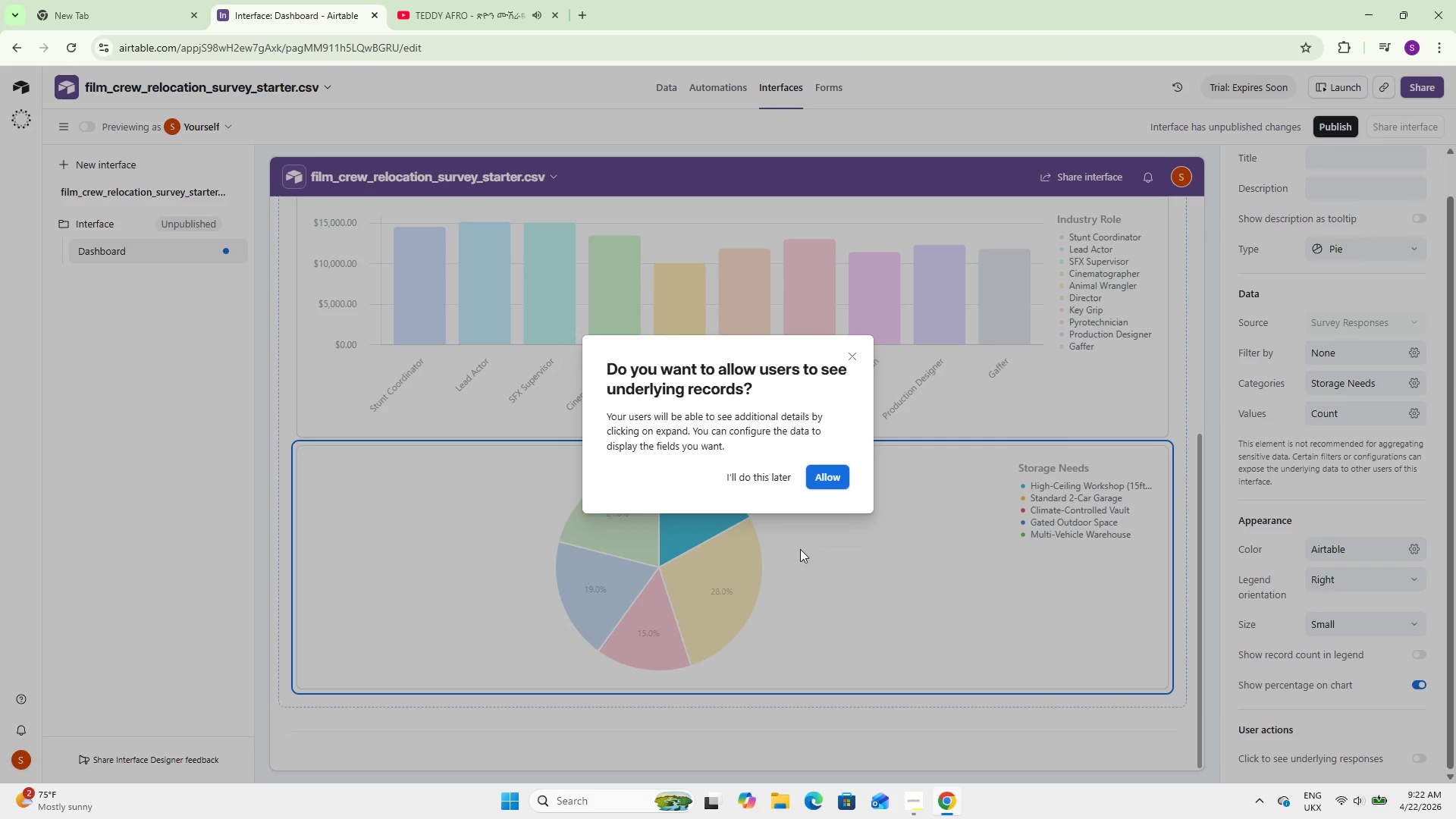 
left_click([970, 563])
 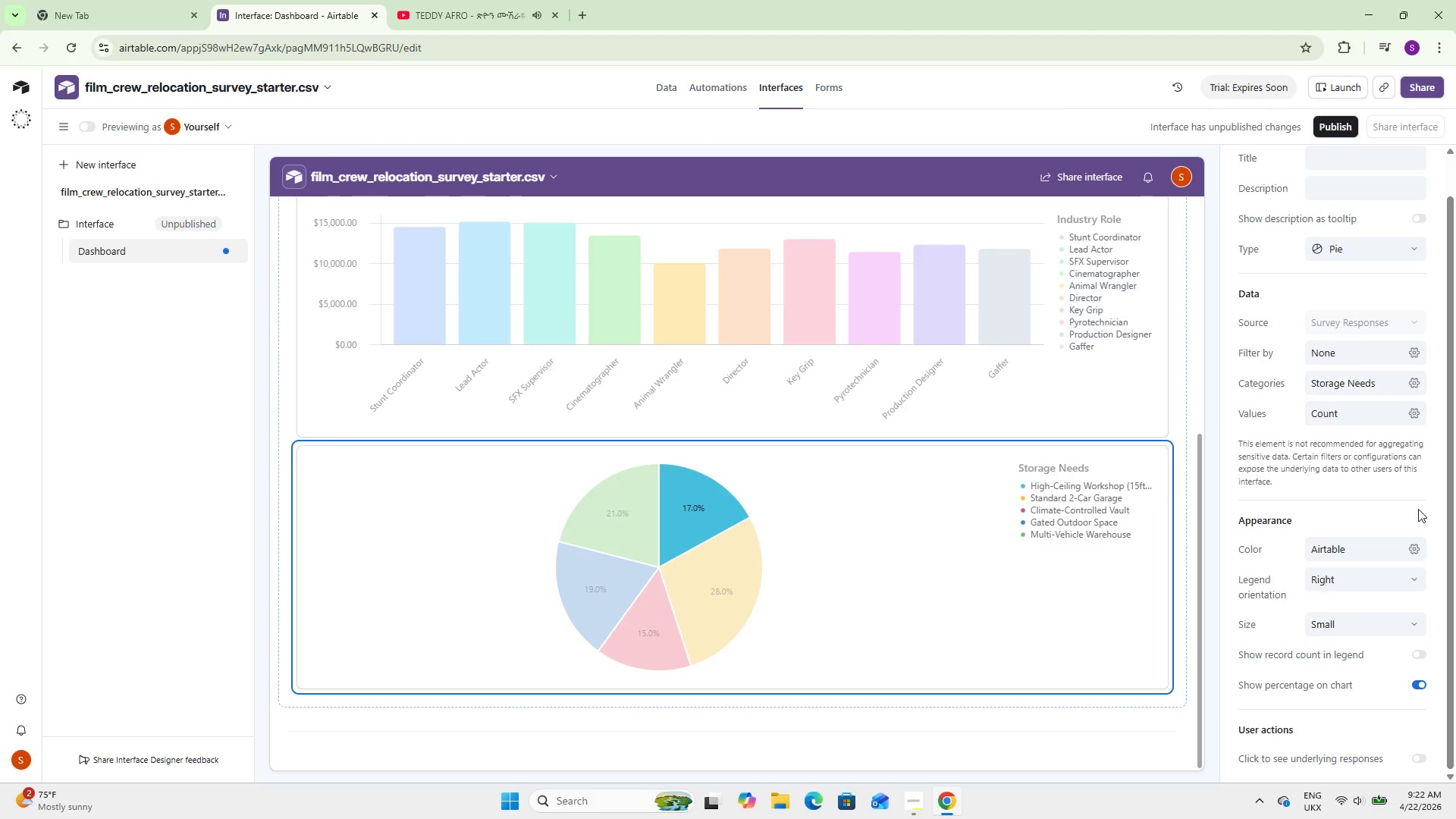 
scroll: coordinate [1361, 493], scroll_direction: up, amount: 4.0
 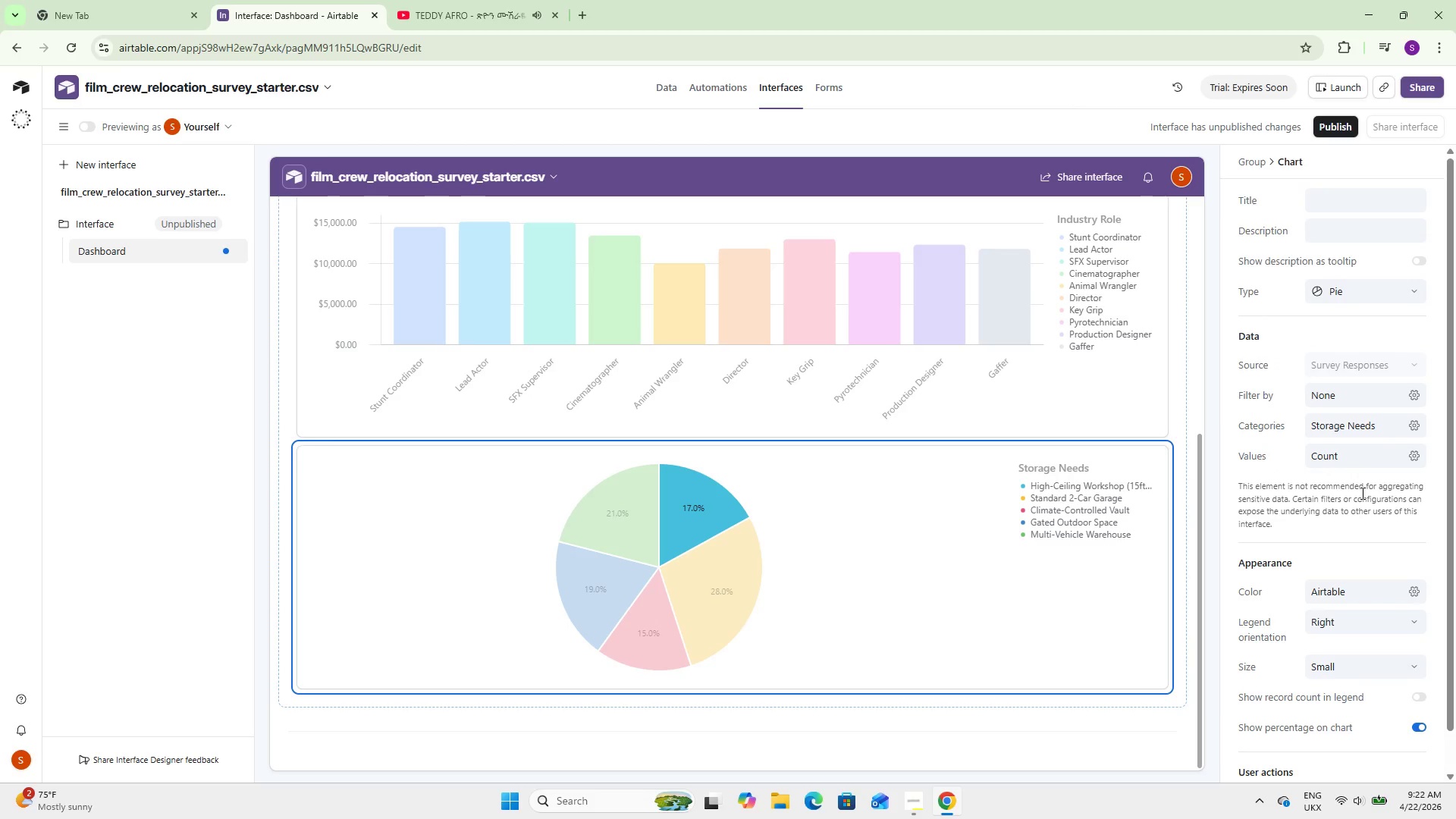 
wait(6.91)
 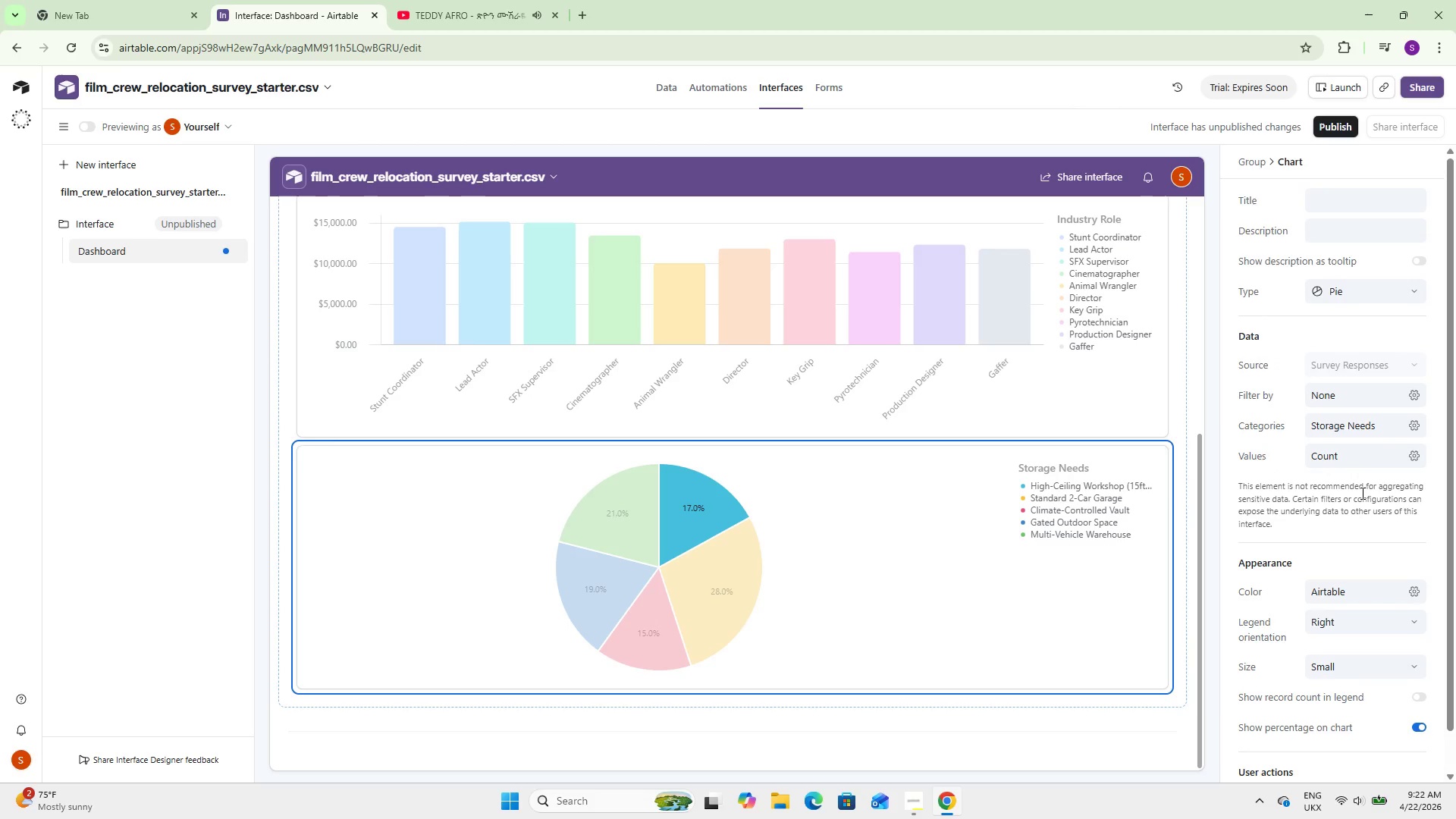 
left_click([1348, 417])
 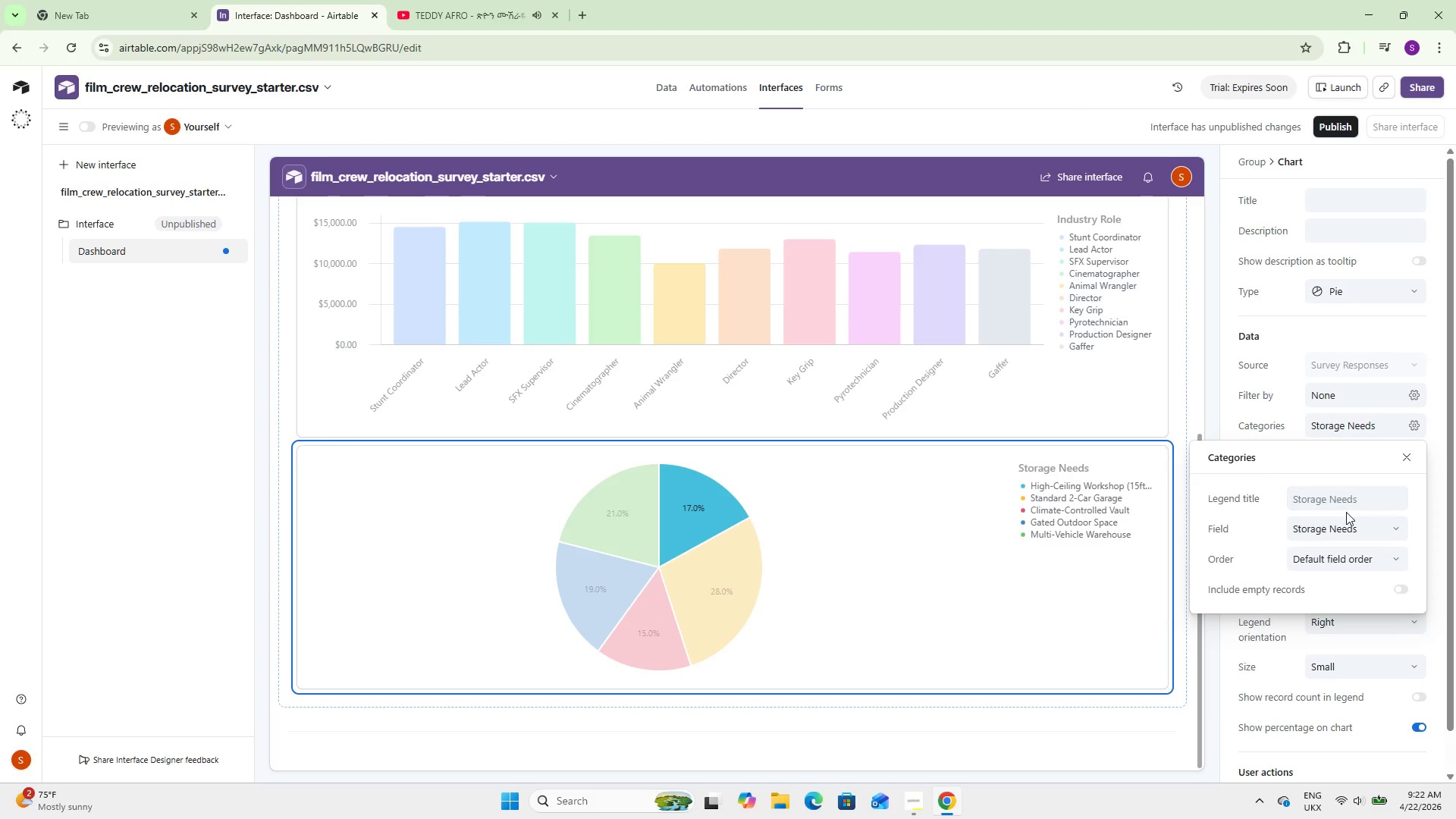 
left_click([1345, 519])
 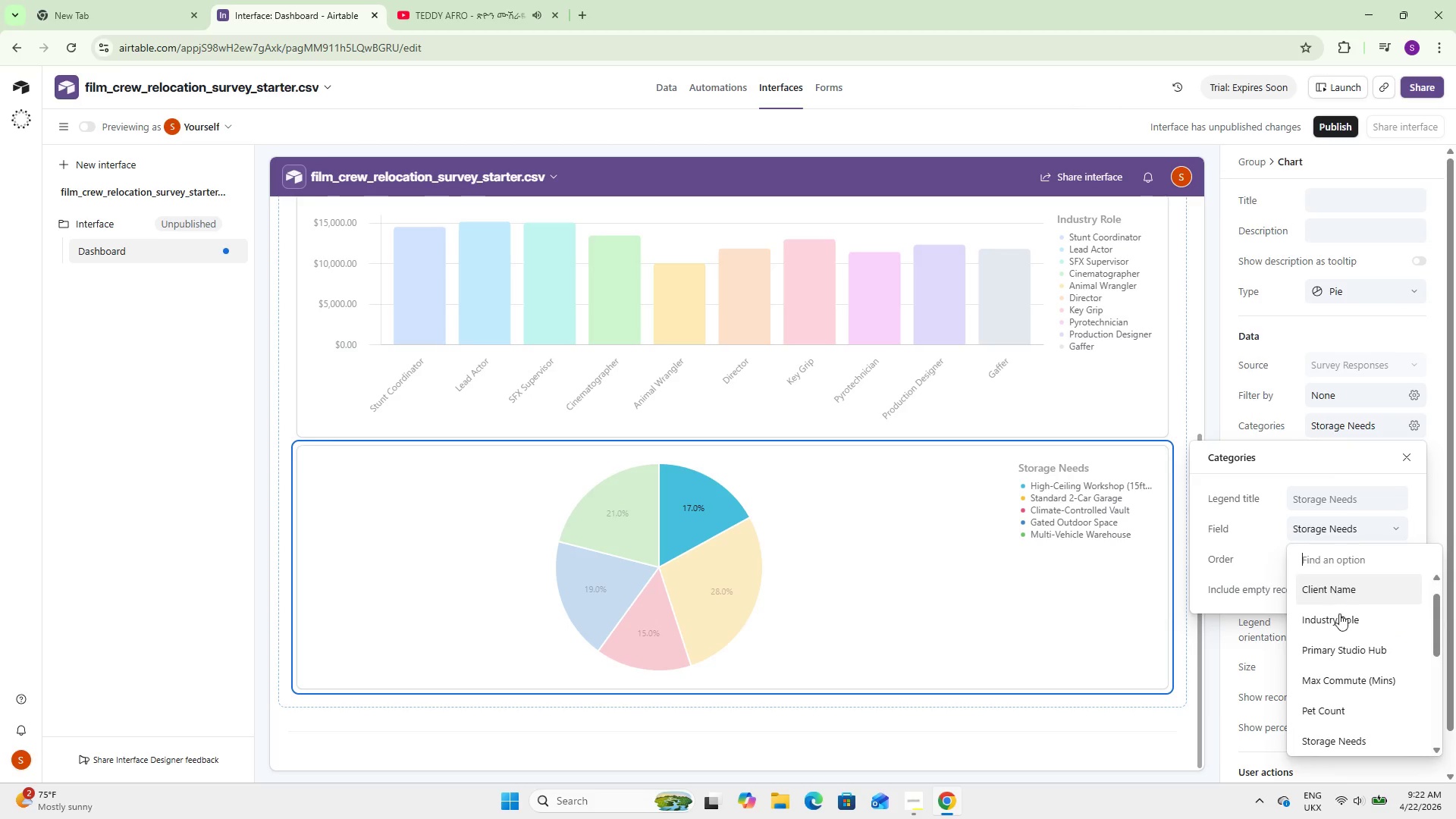 
left_click([1343, 642])
 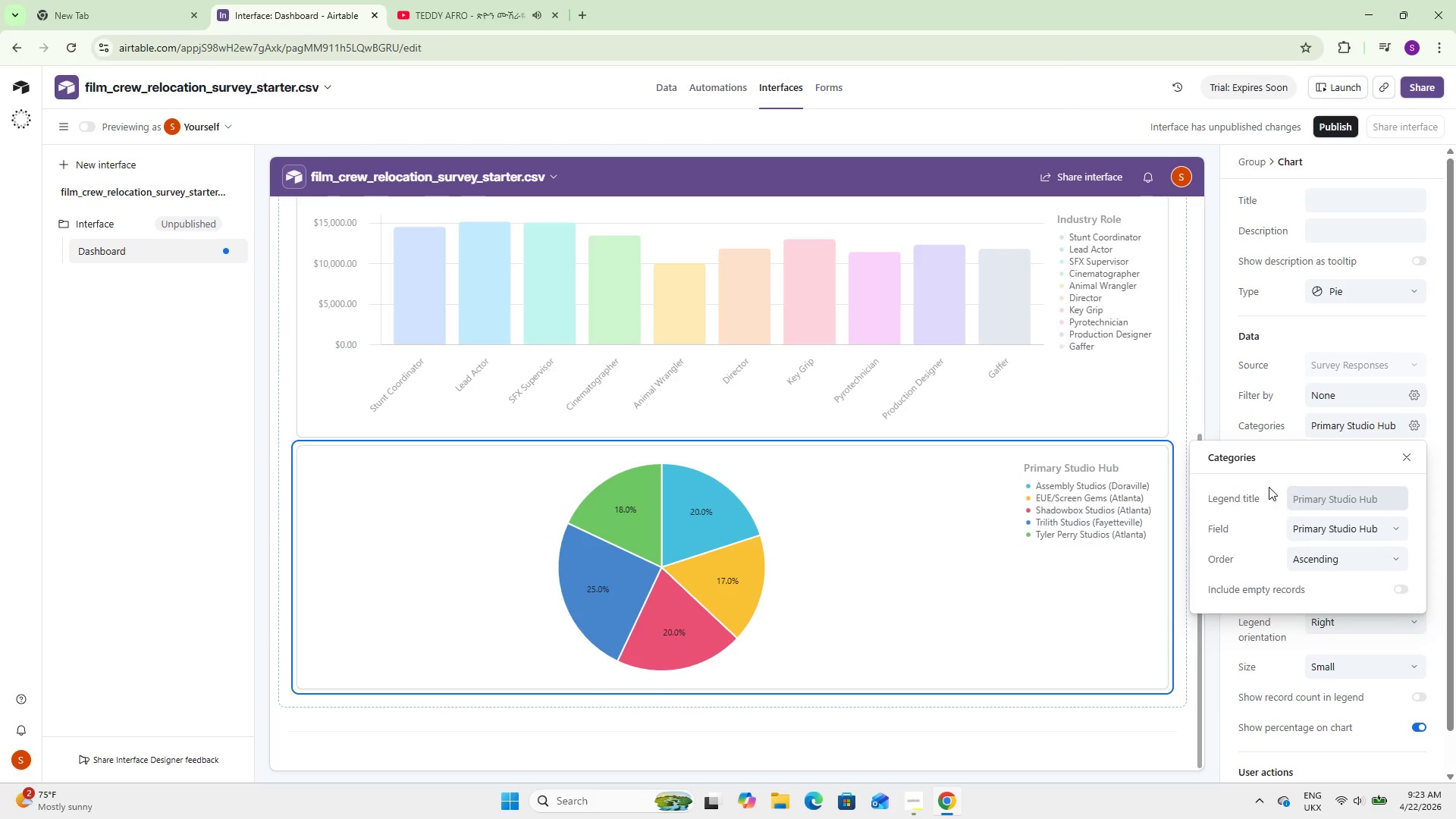 
wait(90.06)
 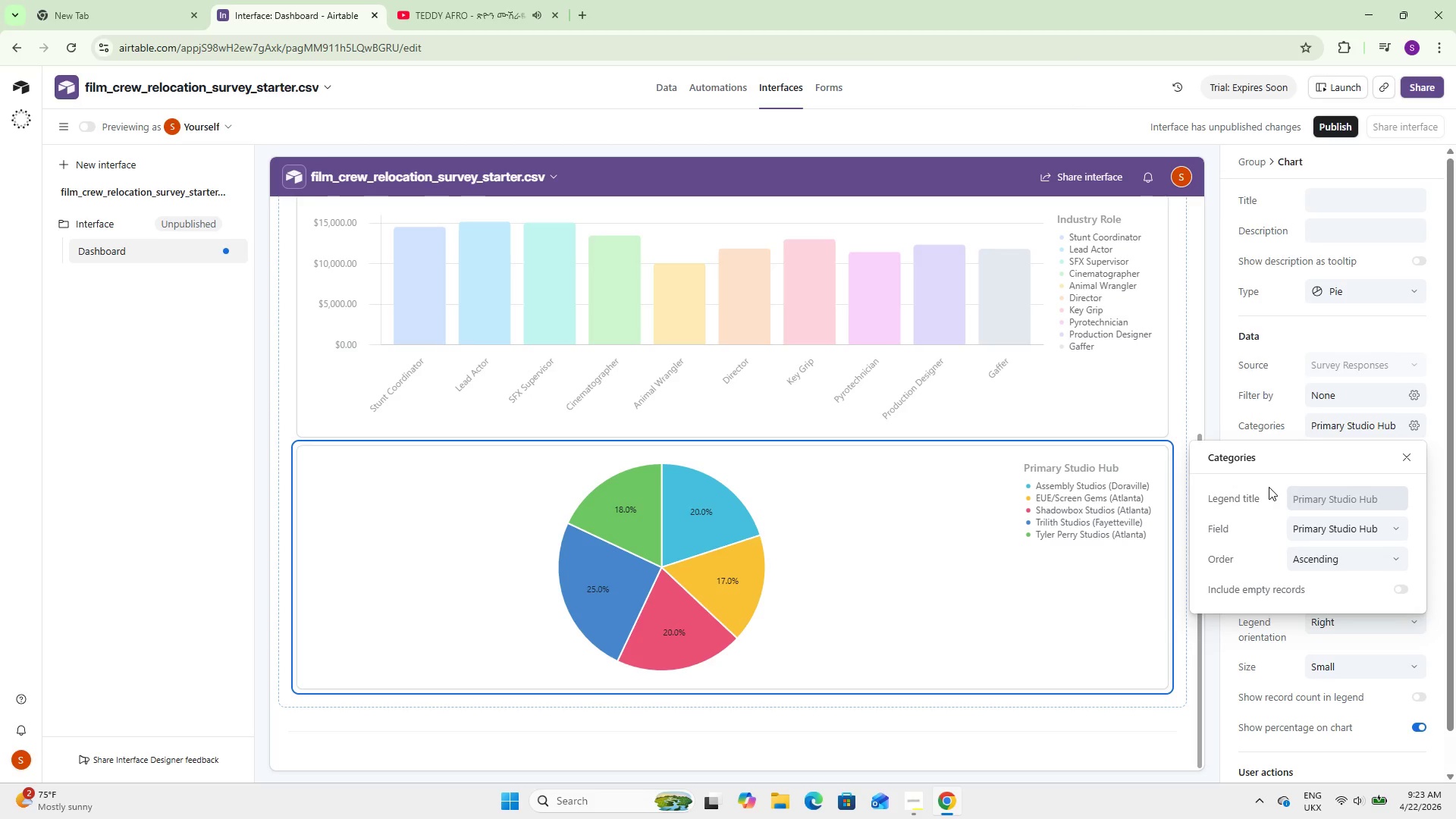 
left_click([1255, 406])
 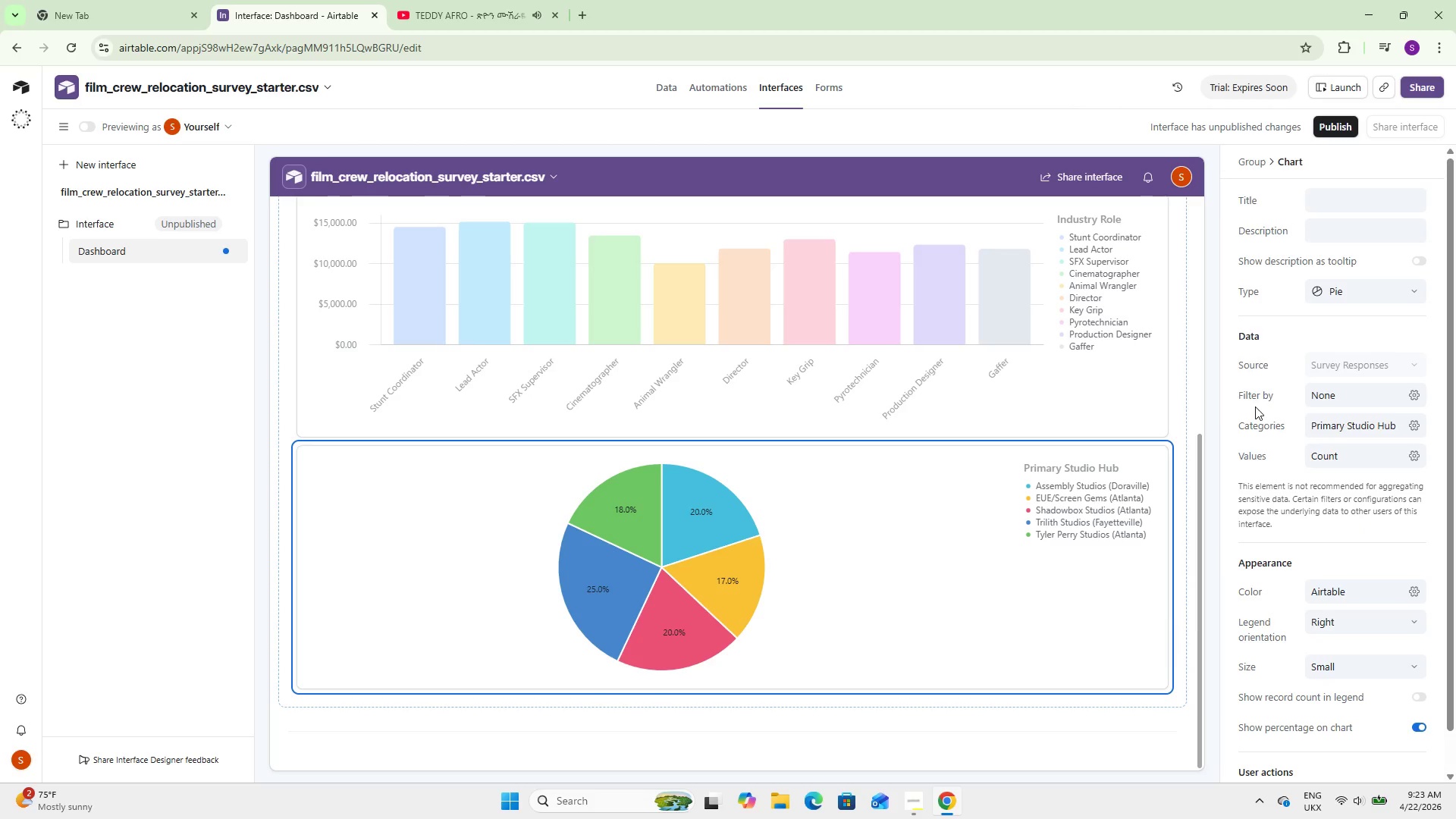 
scroll: coordinate [1255, 406], scroll_direction: down, amount: 2.0
 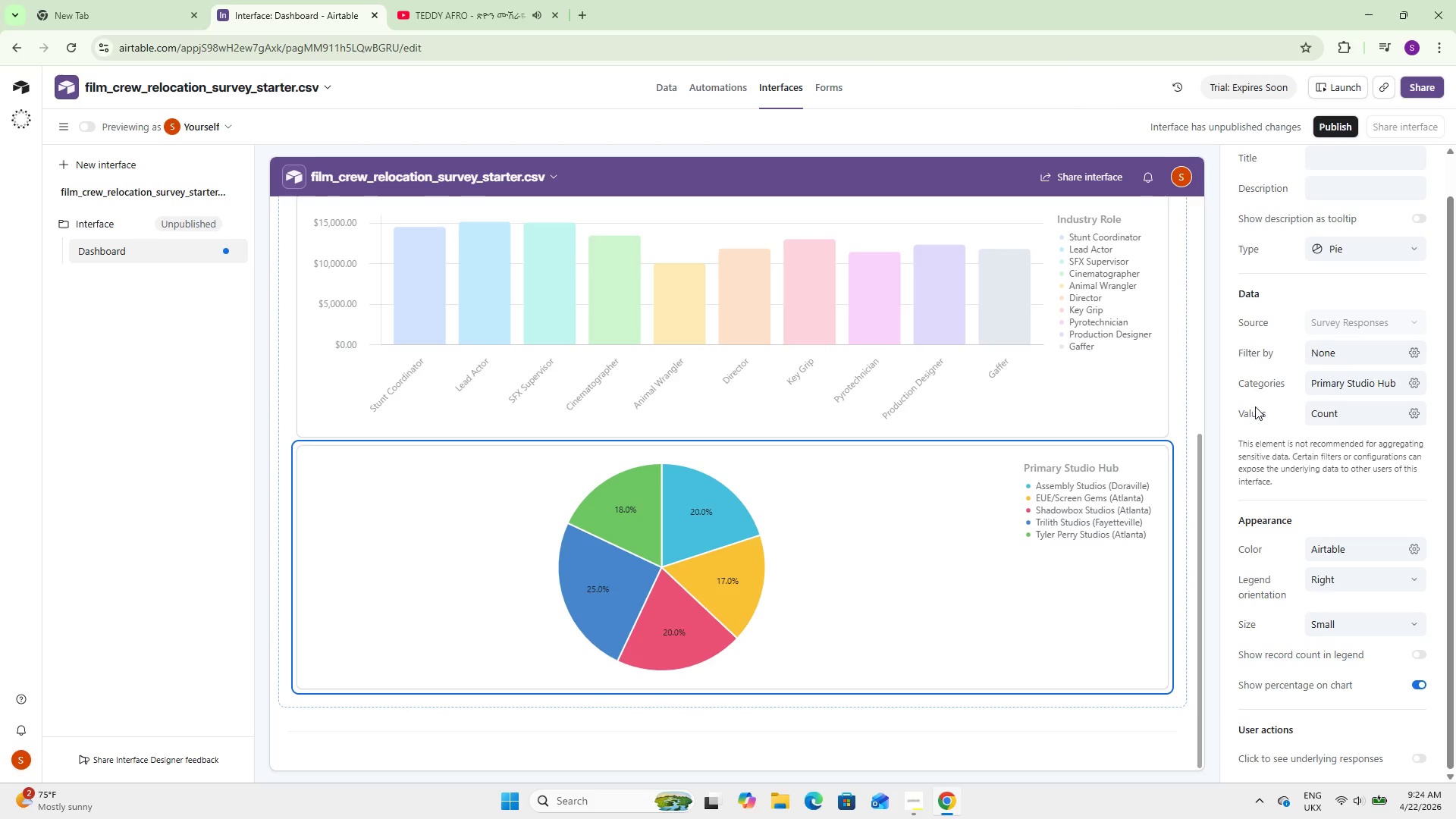 
wait(26.03)
 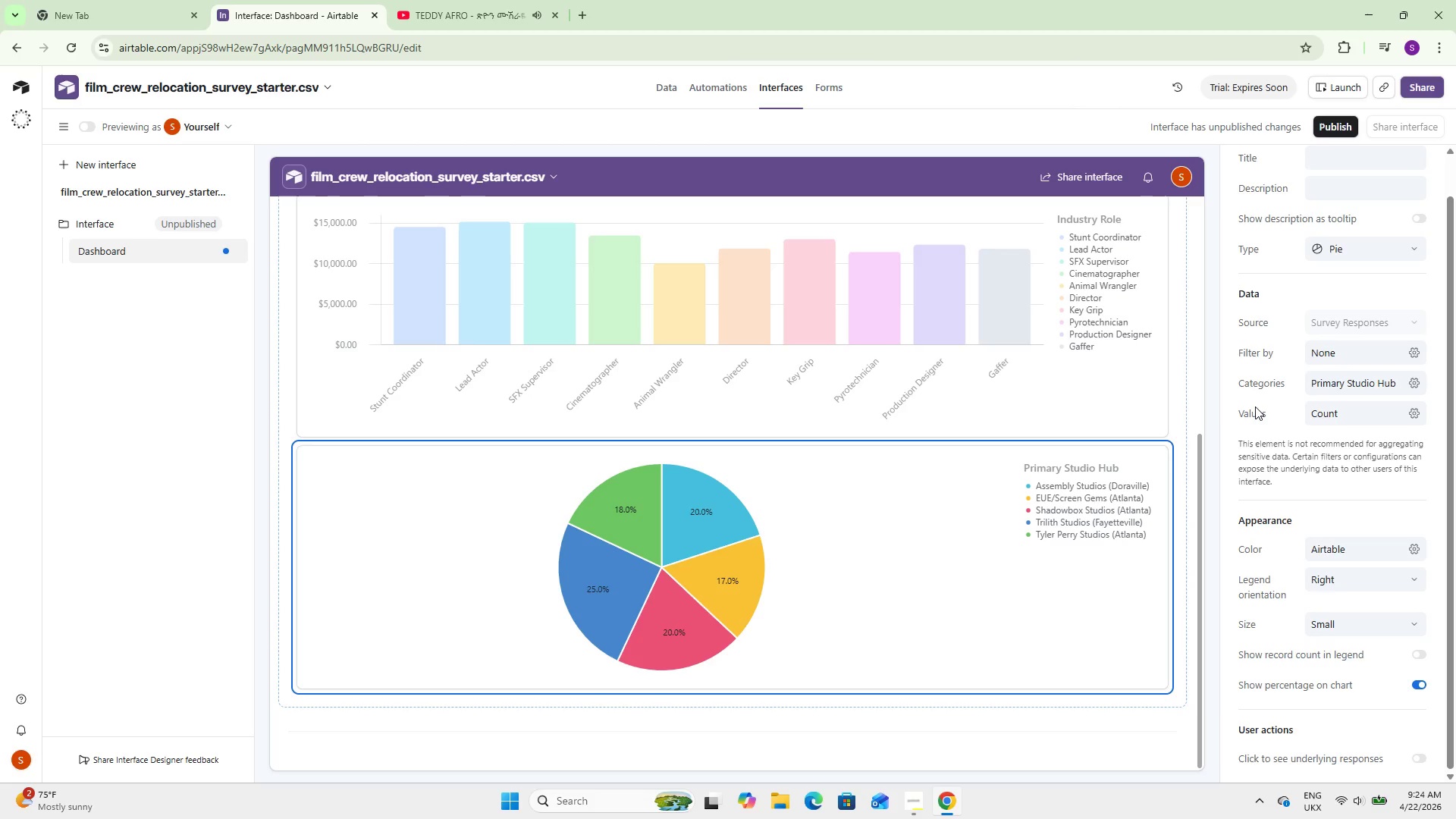 
scroll: coordinate [742, 469], scroll_direction: up, amount: 11.0
 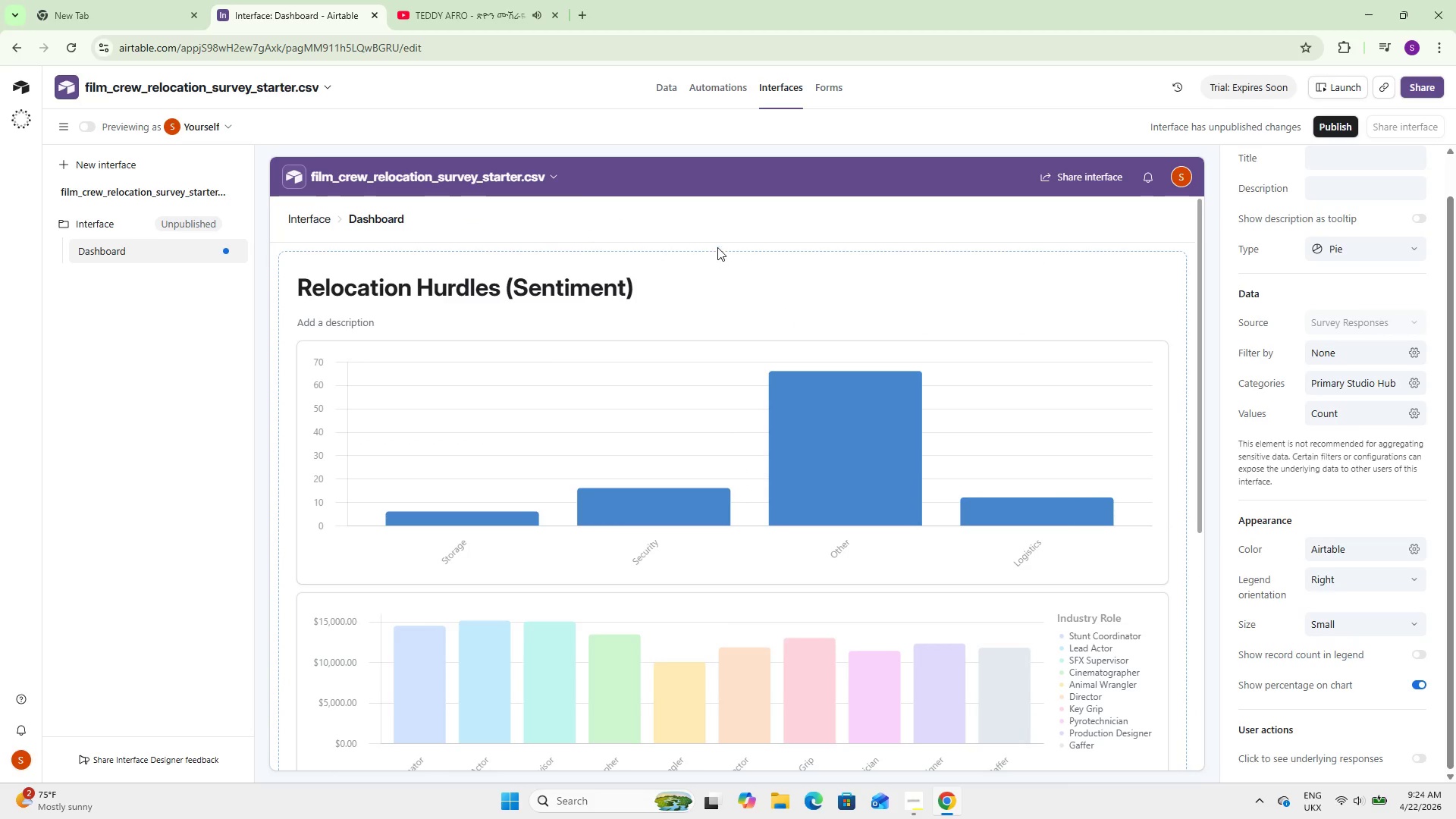 
left_click([717, 226])
 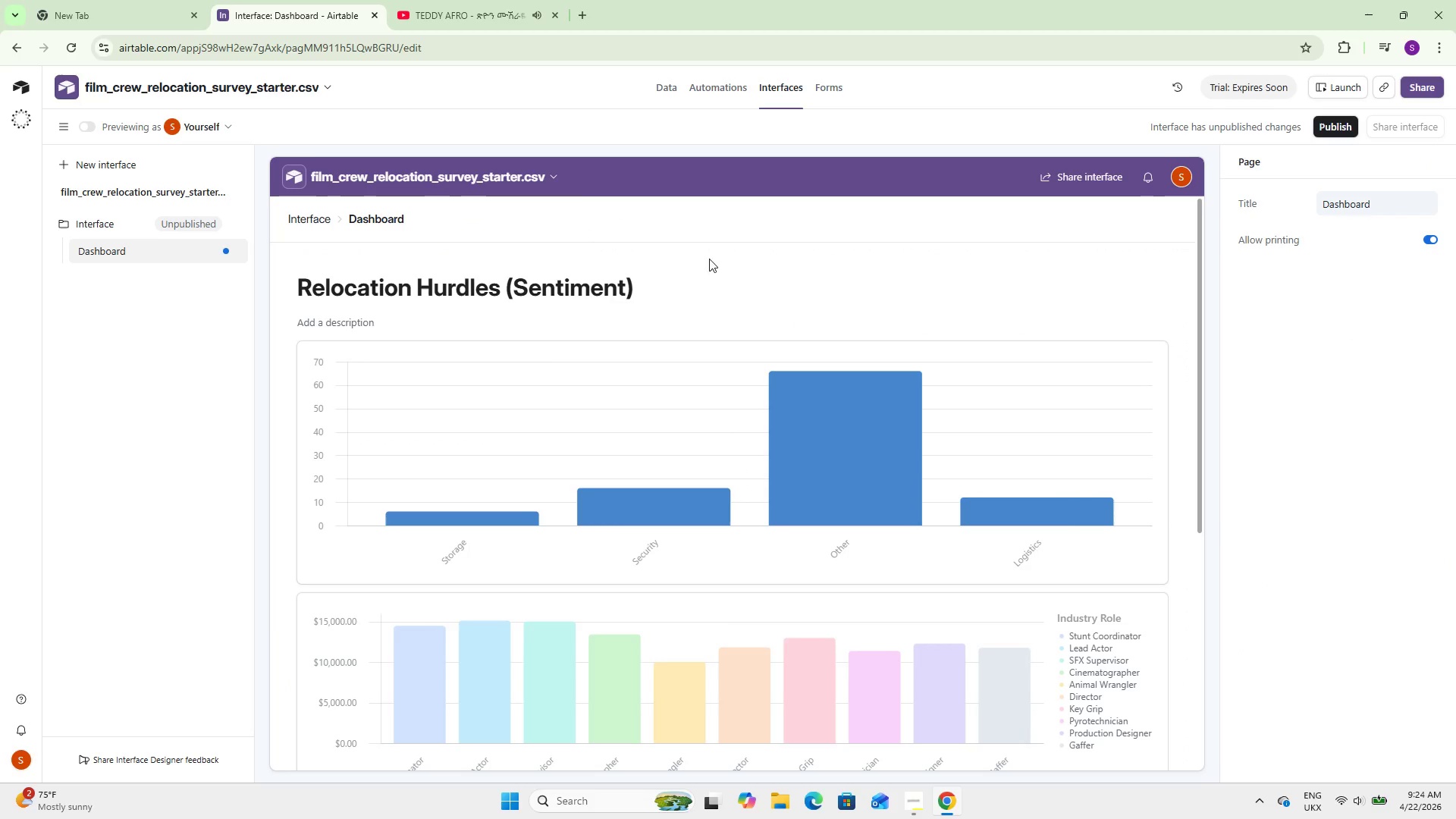 
double_click([703, 283])
 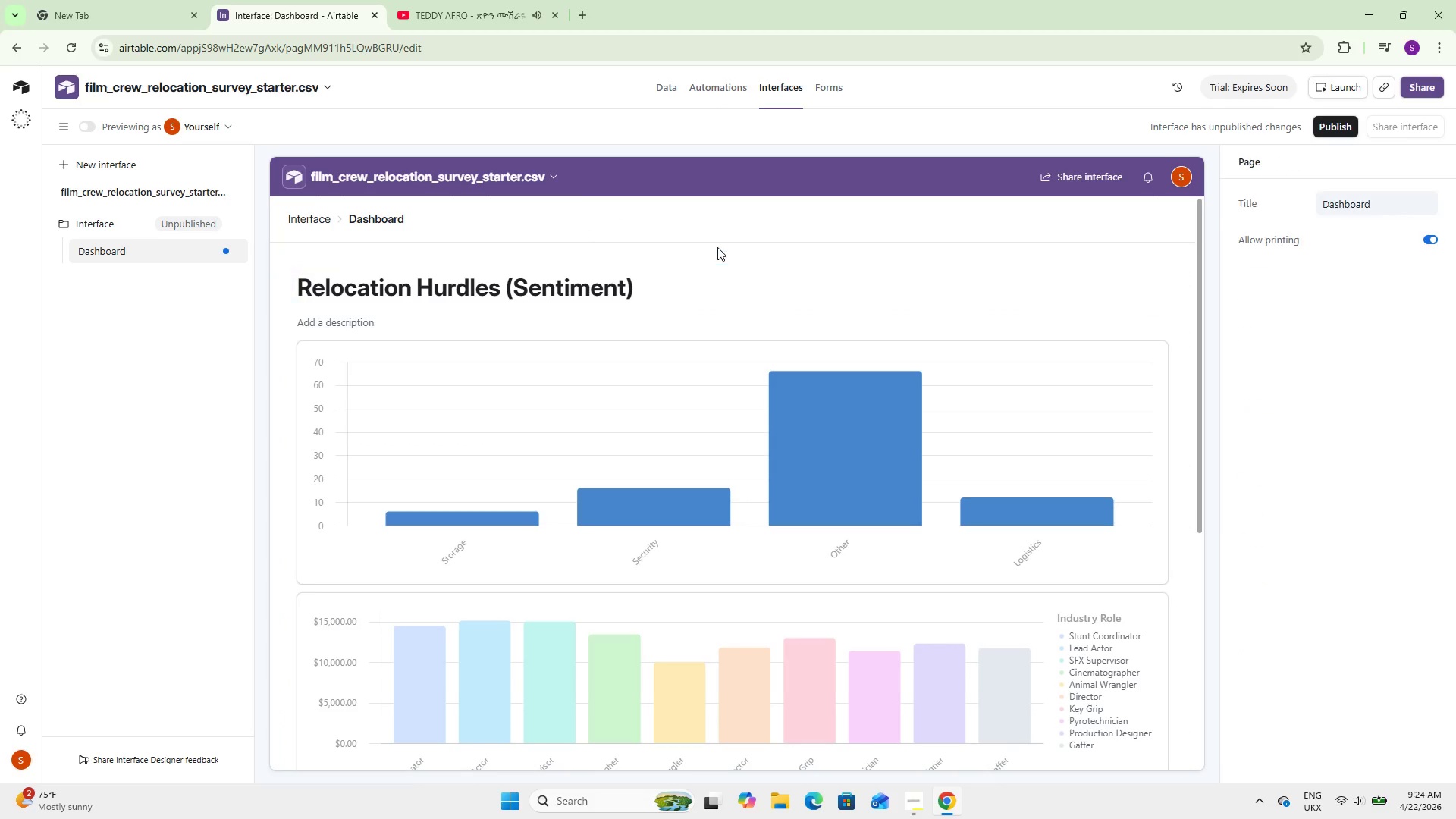 
double_click([718, 249])
 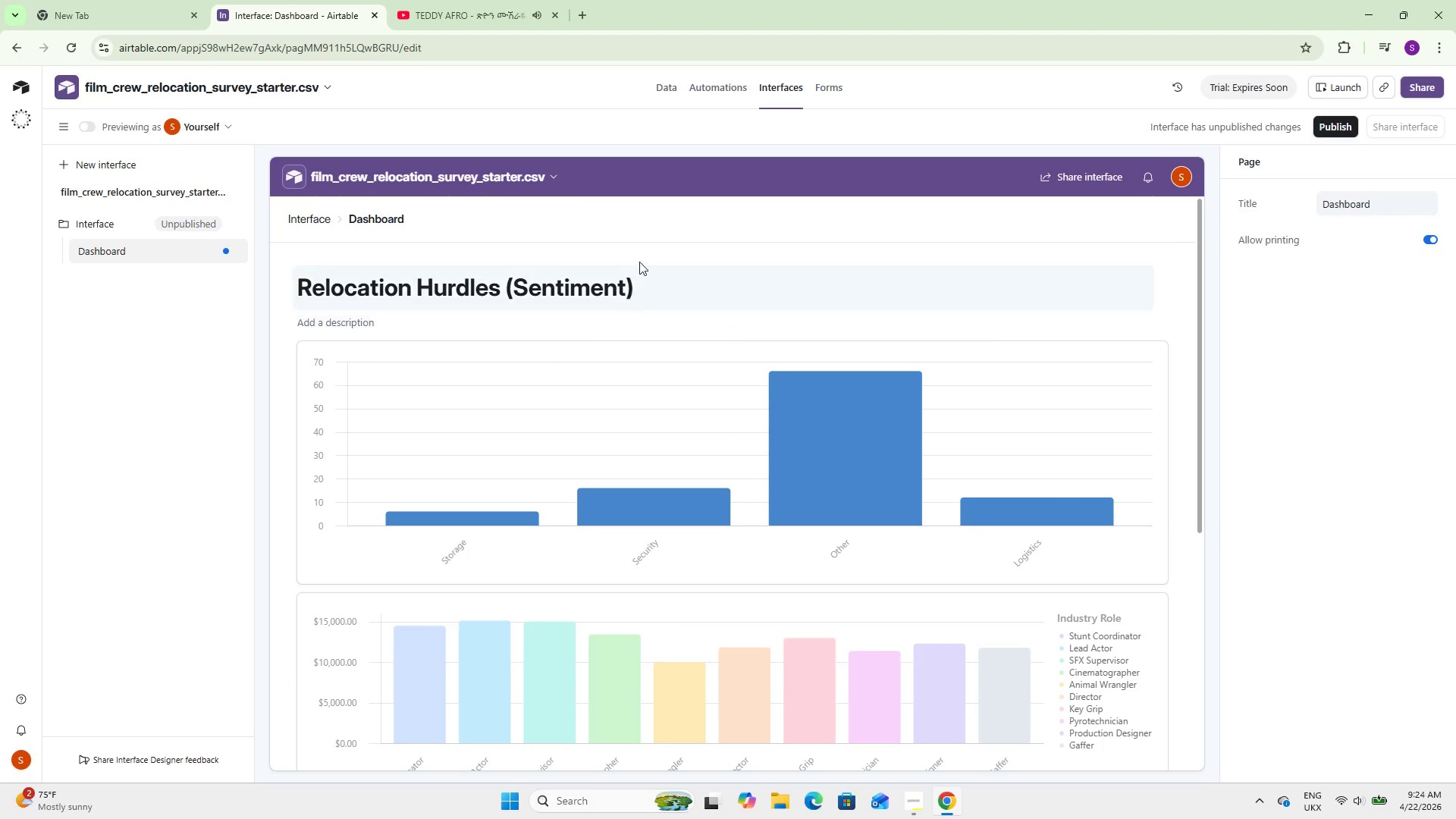 
left_click([649, 277])
 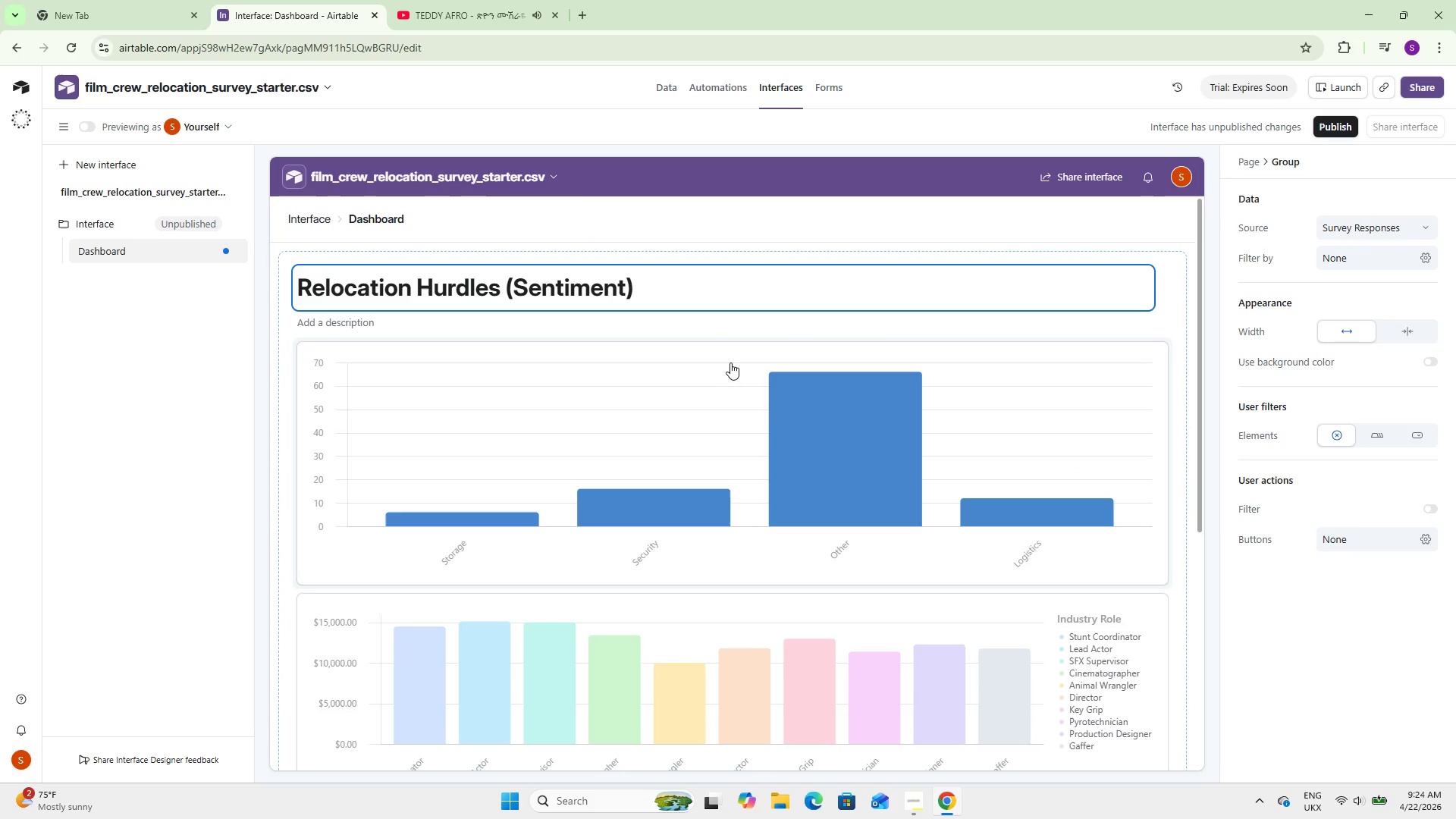 
left_click([736, 333])
 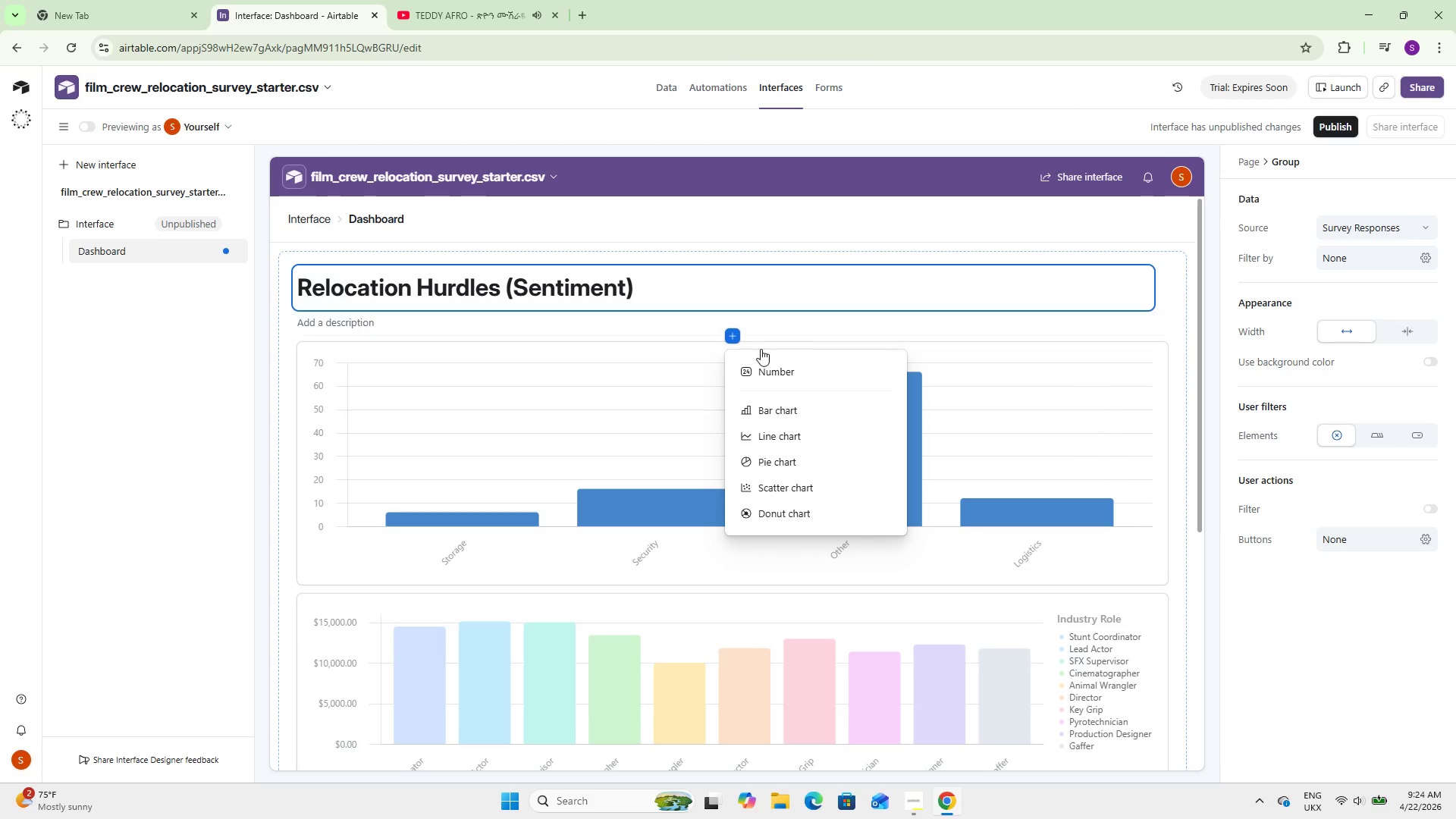 
left_click([760, 367])
 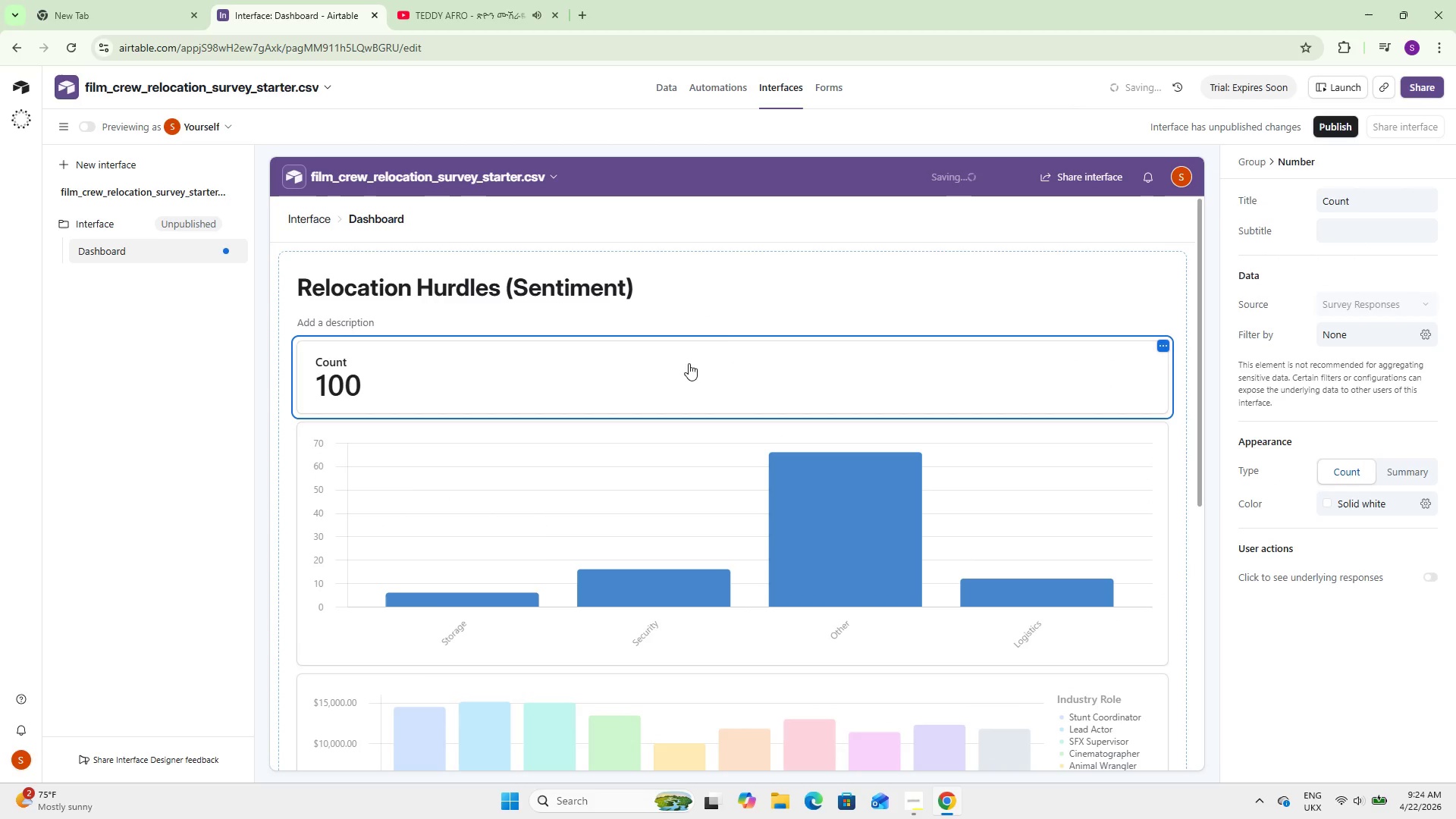 
left_click_drag(start_coordinate=[601, 374], to_coordinate=[626, 241])
 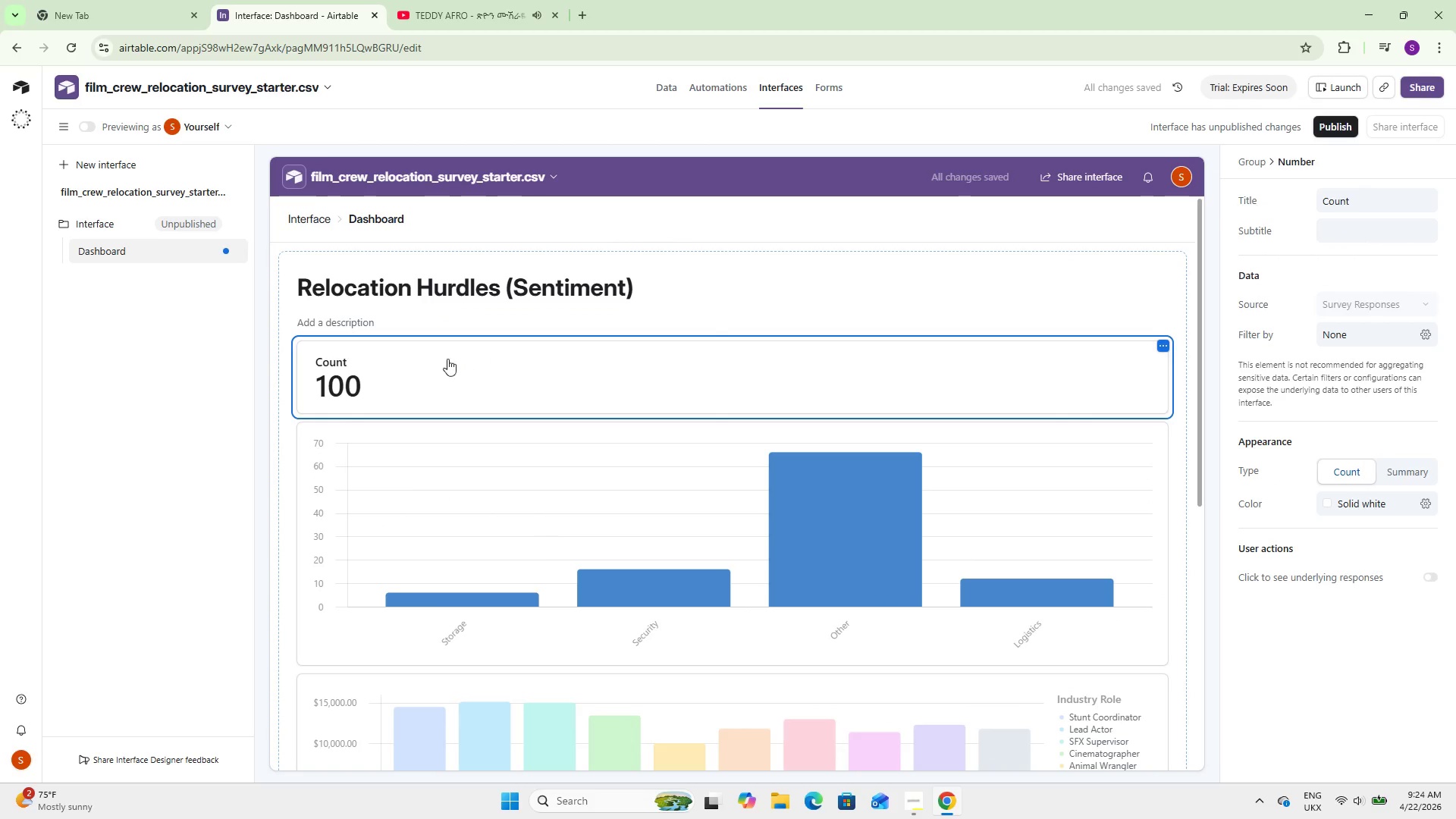 
double_click([441, 362])
 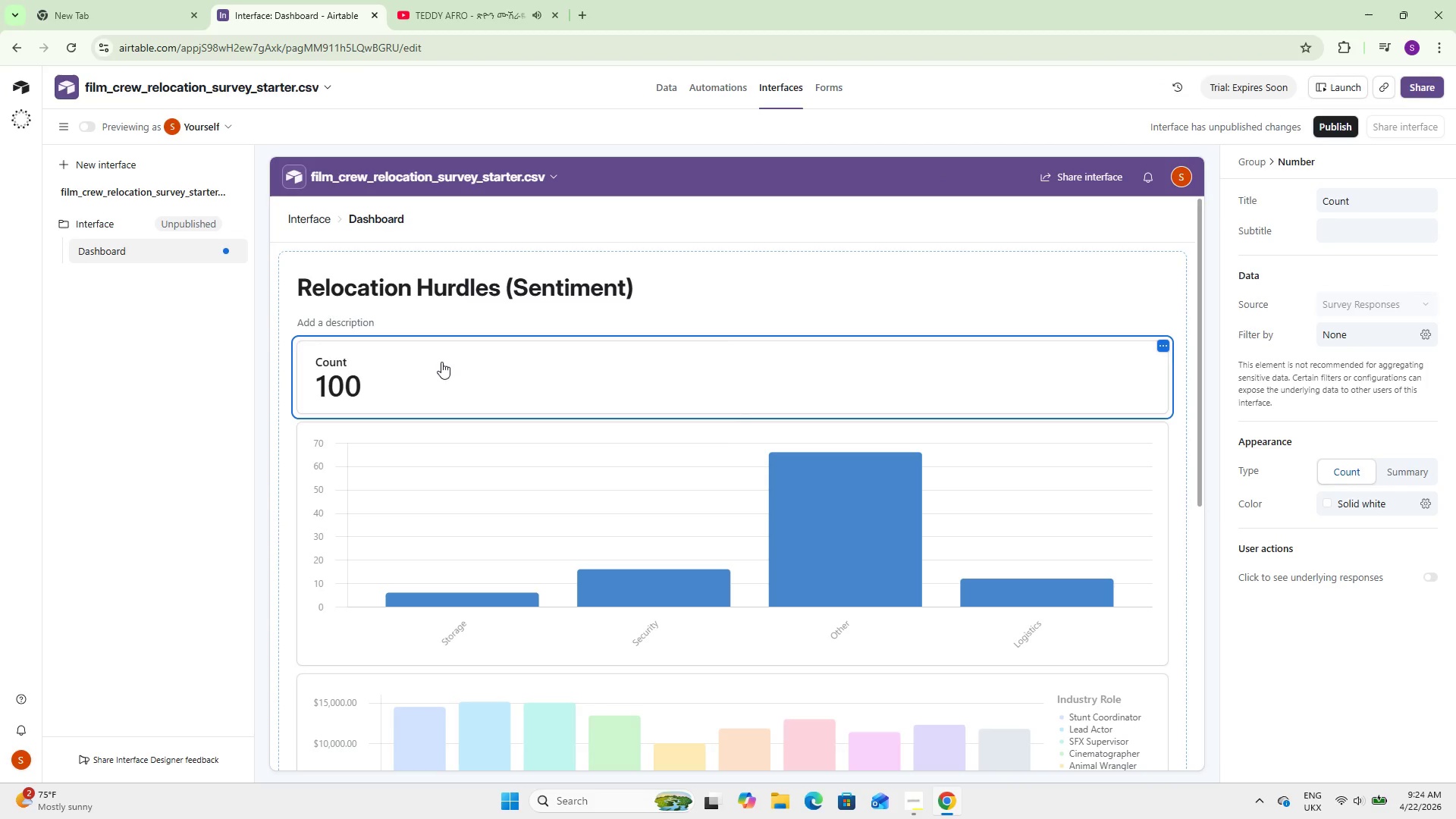 
wait(10.91)
 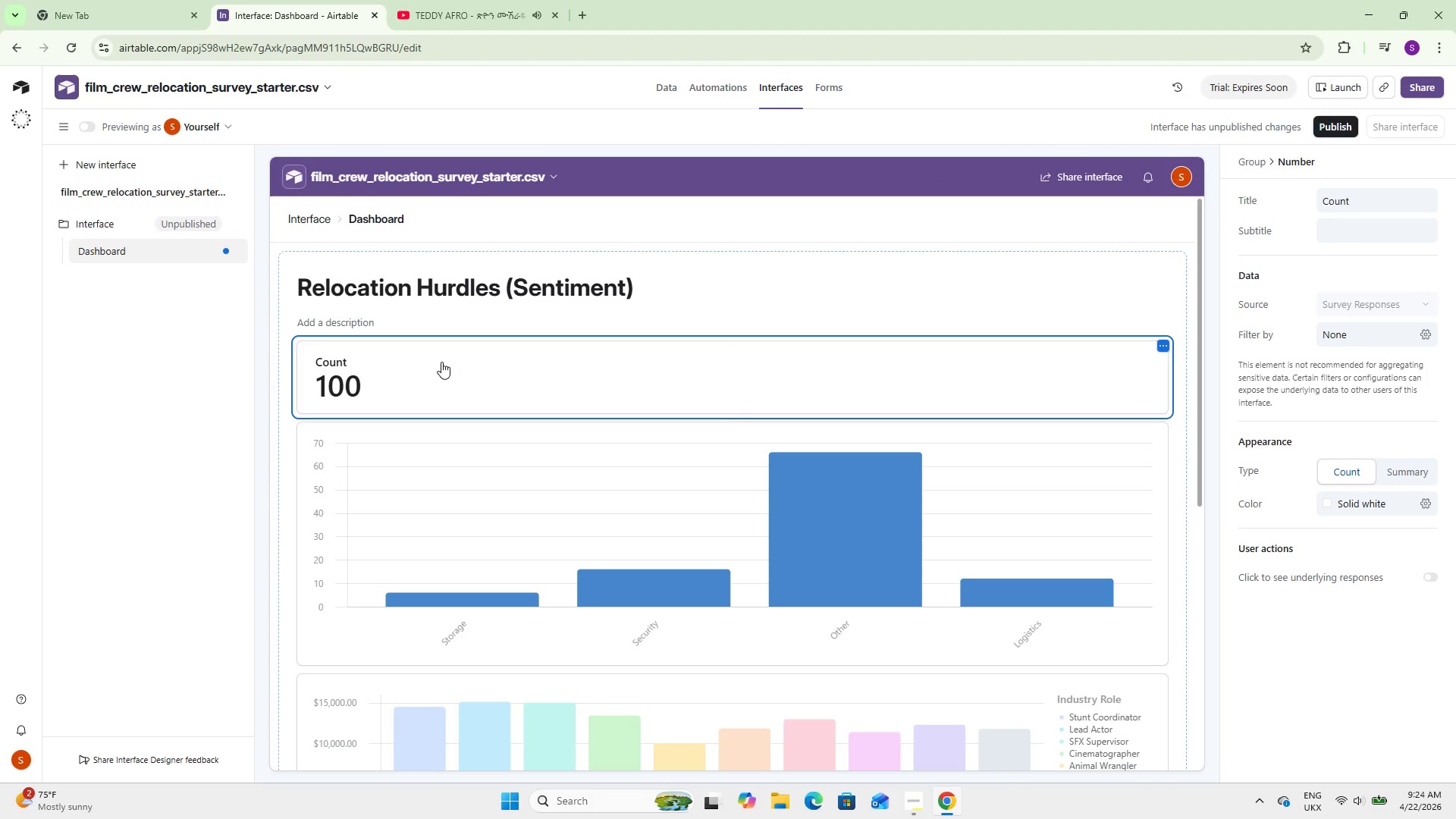 
double_click([1350, 199])
 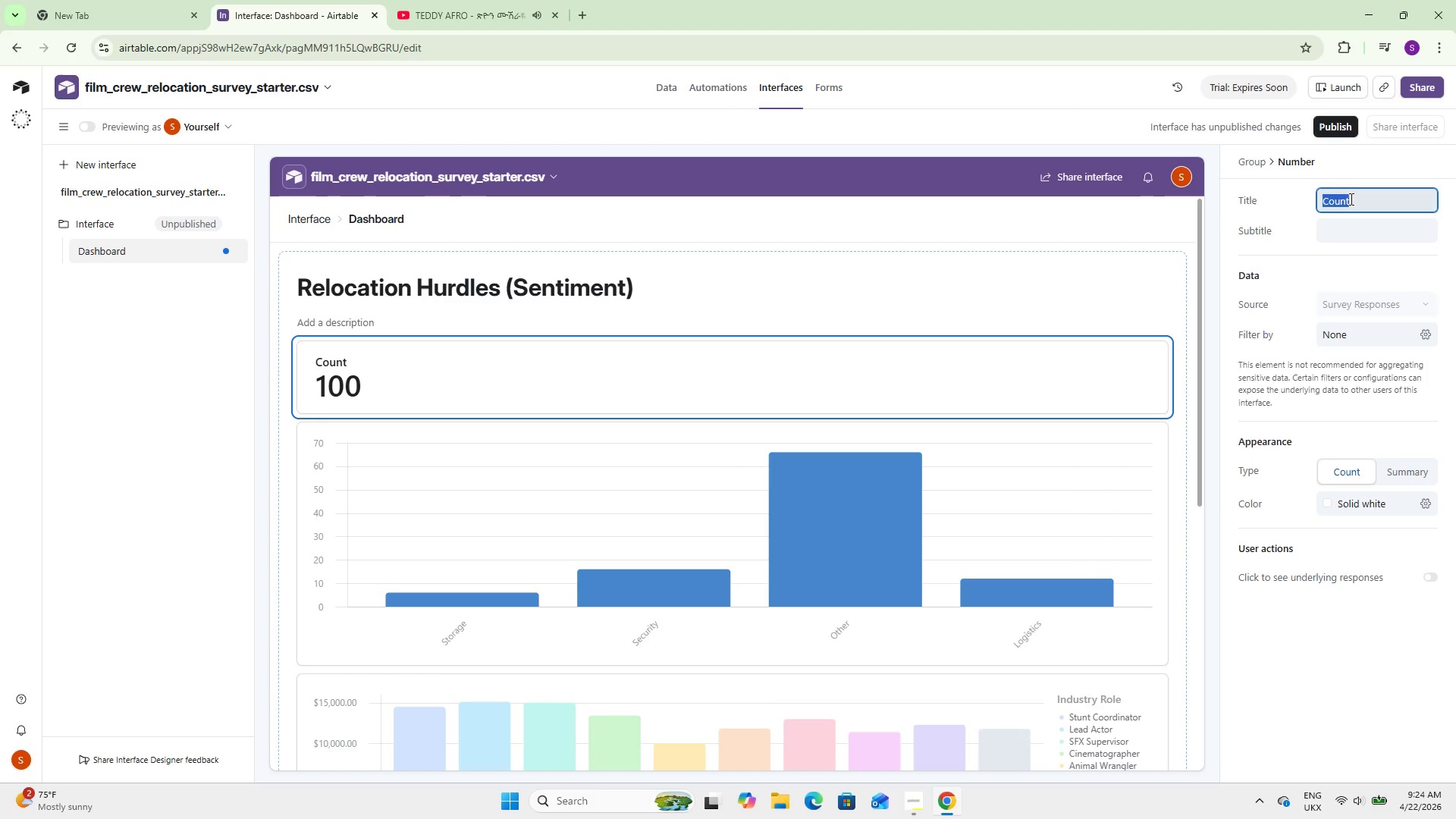 
wait(7.25)
 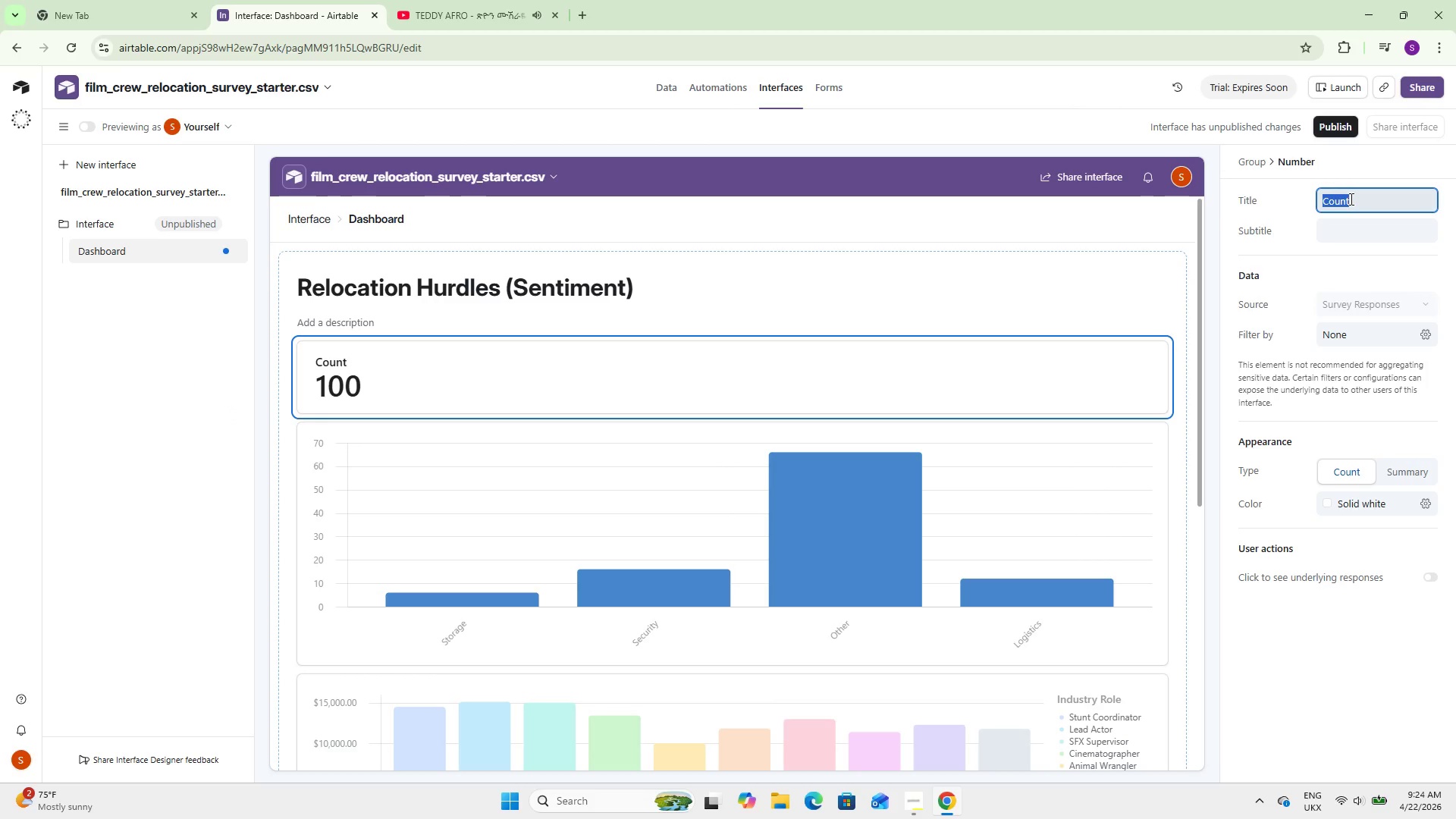 
mouse_move([1348, 318])
 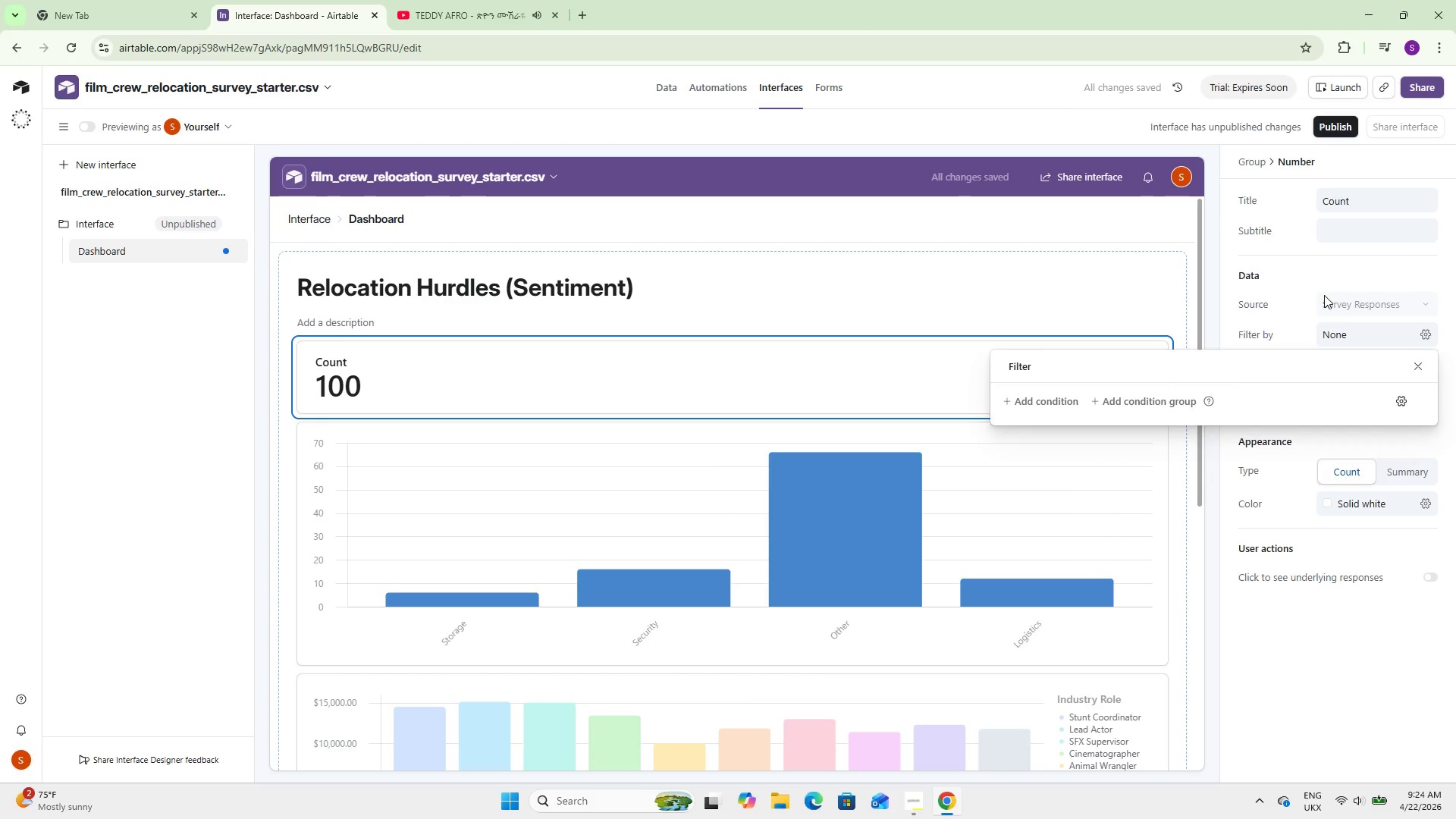 
left_click([1324, 295])
 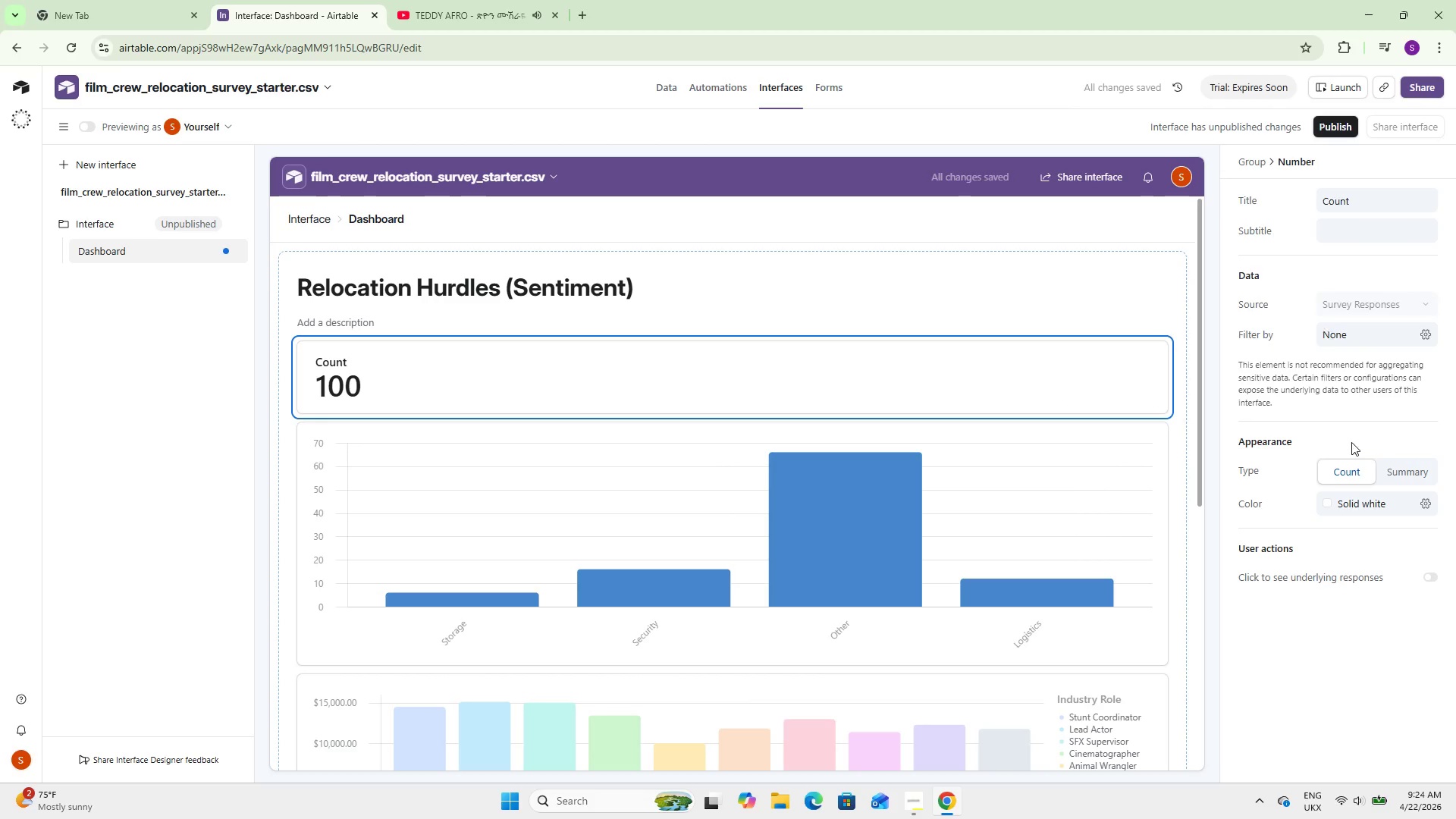 
scroll: coordinate [1351, 445], scroll_direction: down, amount: 2.0
 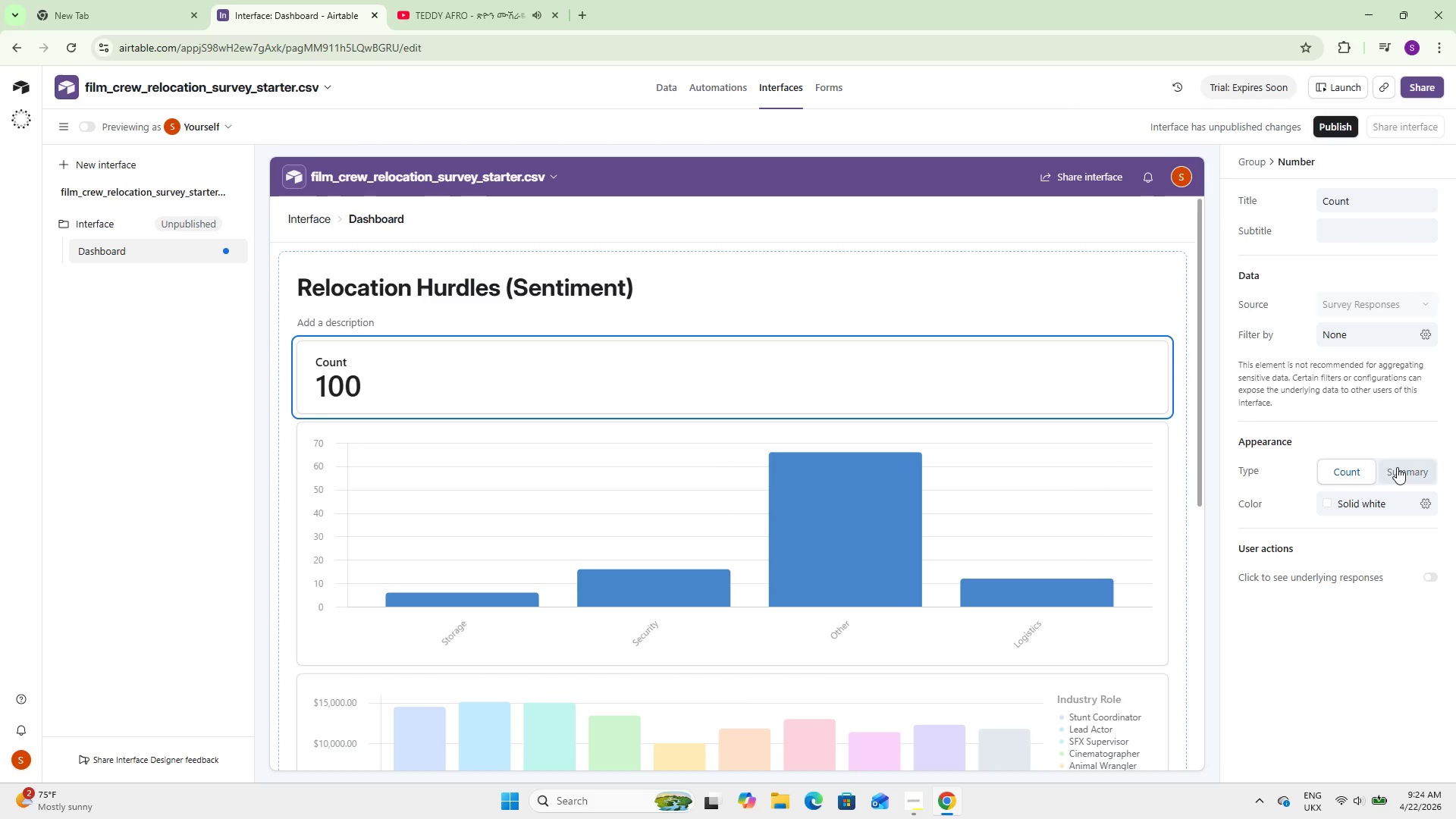 
wait(8.79)
 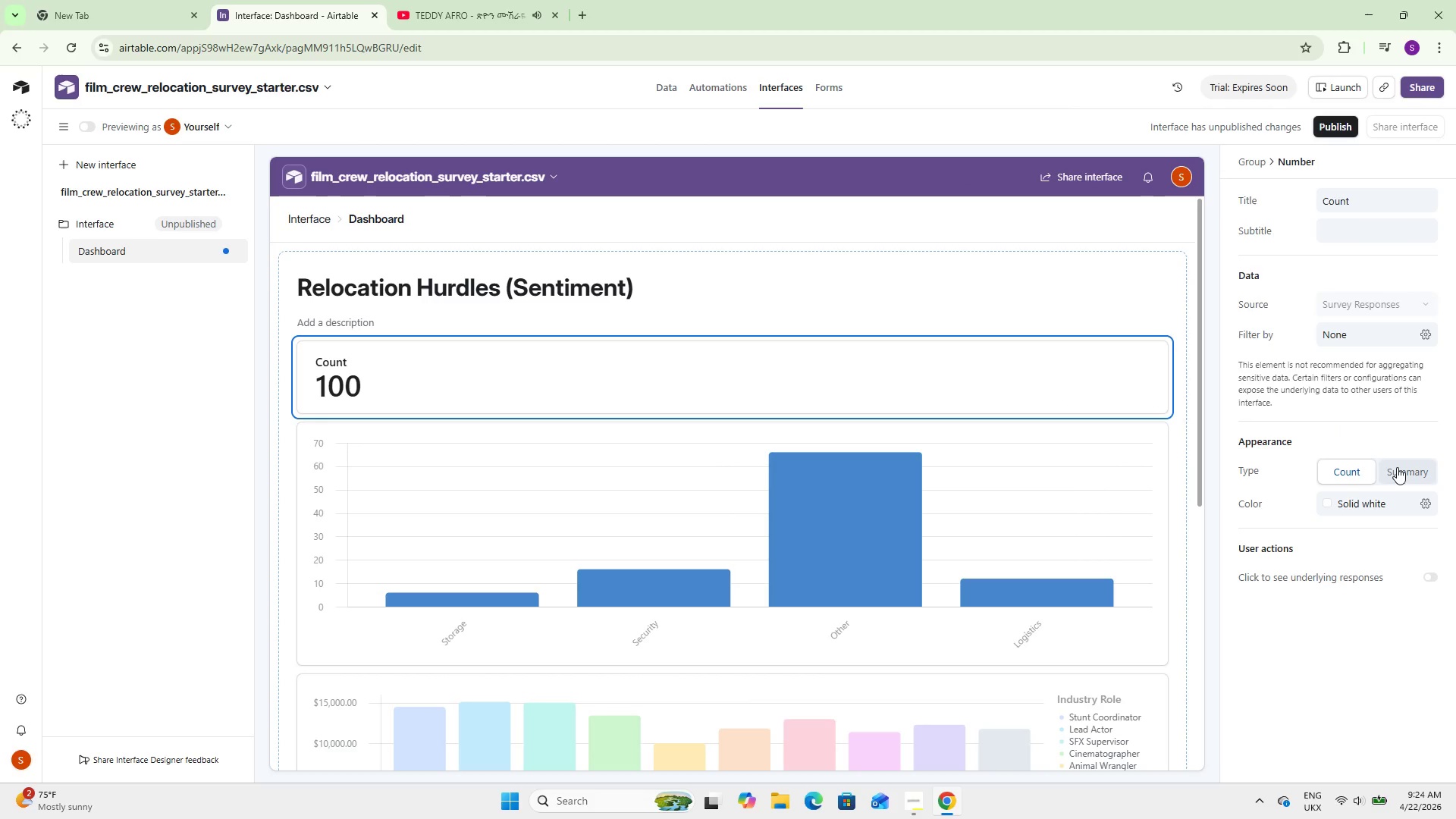 
scroll: coordinate [1381, 398], scroll_direction: down, amount: 3.0
 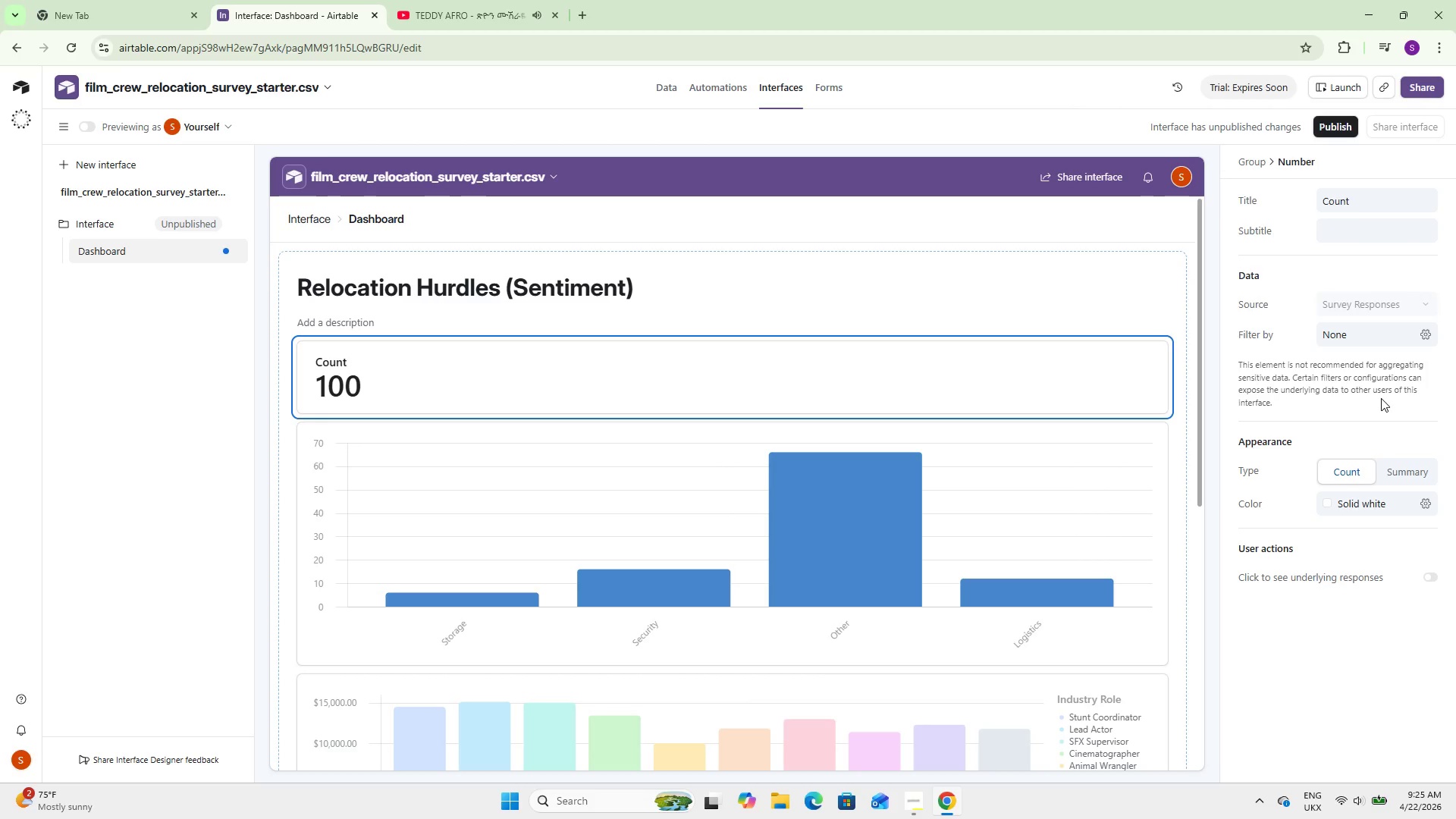 
scroll: coordinate [1381, 397], scroll_direction: up, amount: 3.0
 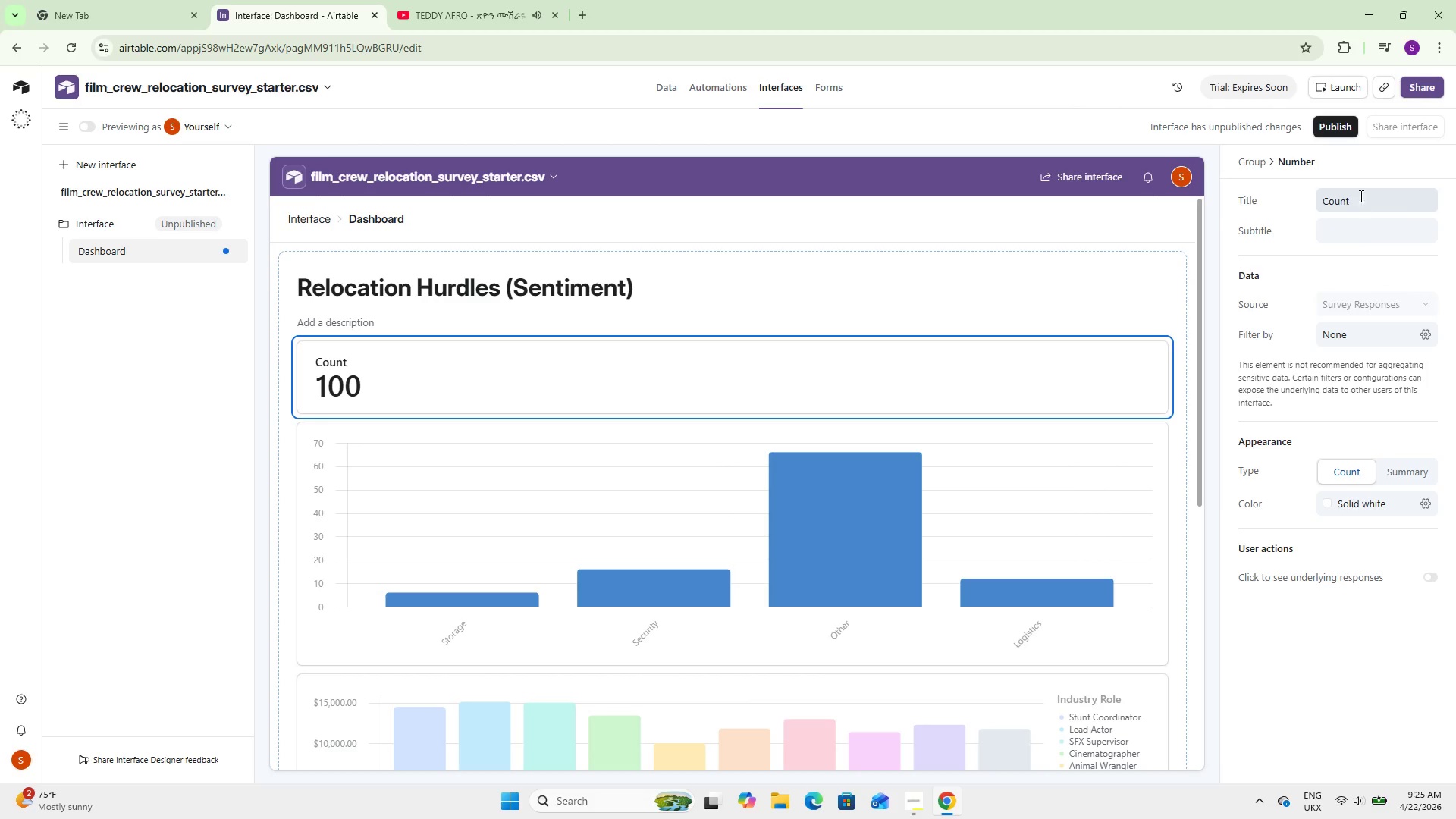 
double_click([1360, 196])
 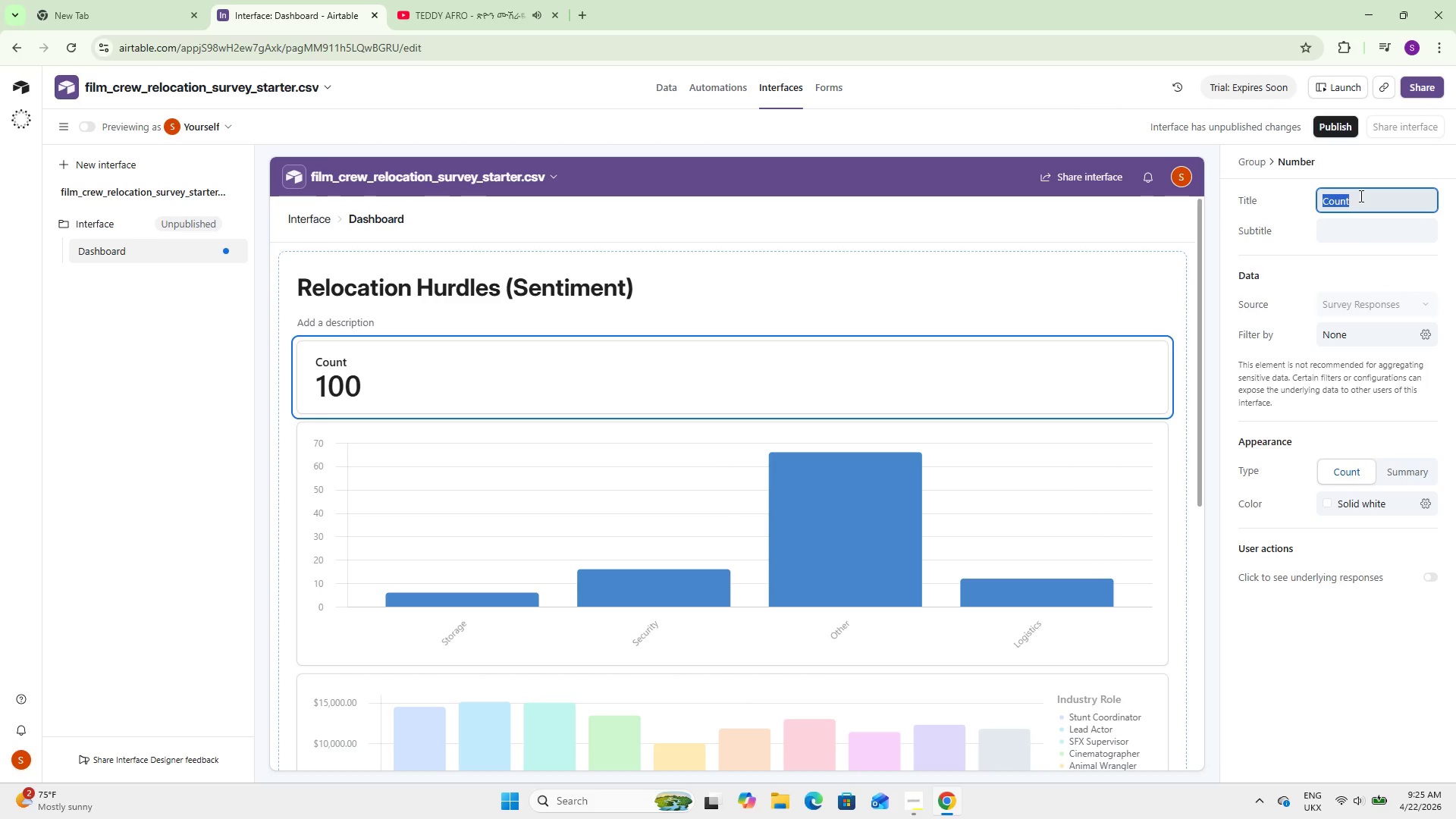 
type(Total Active Clinet)
key(Backspace)
key(Backspace)
key(Backspace)
key(Backspace)
type(ients)
 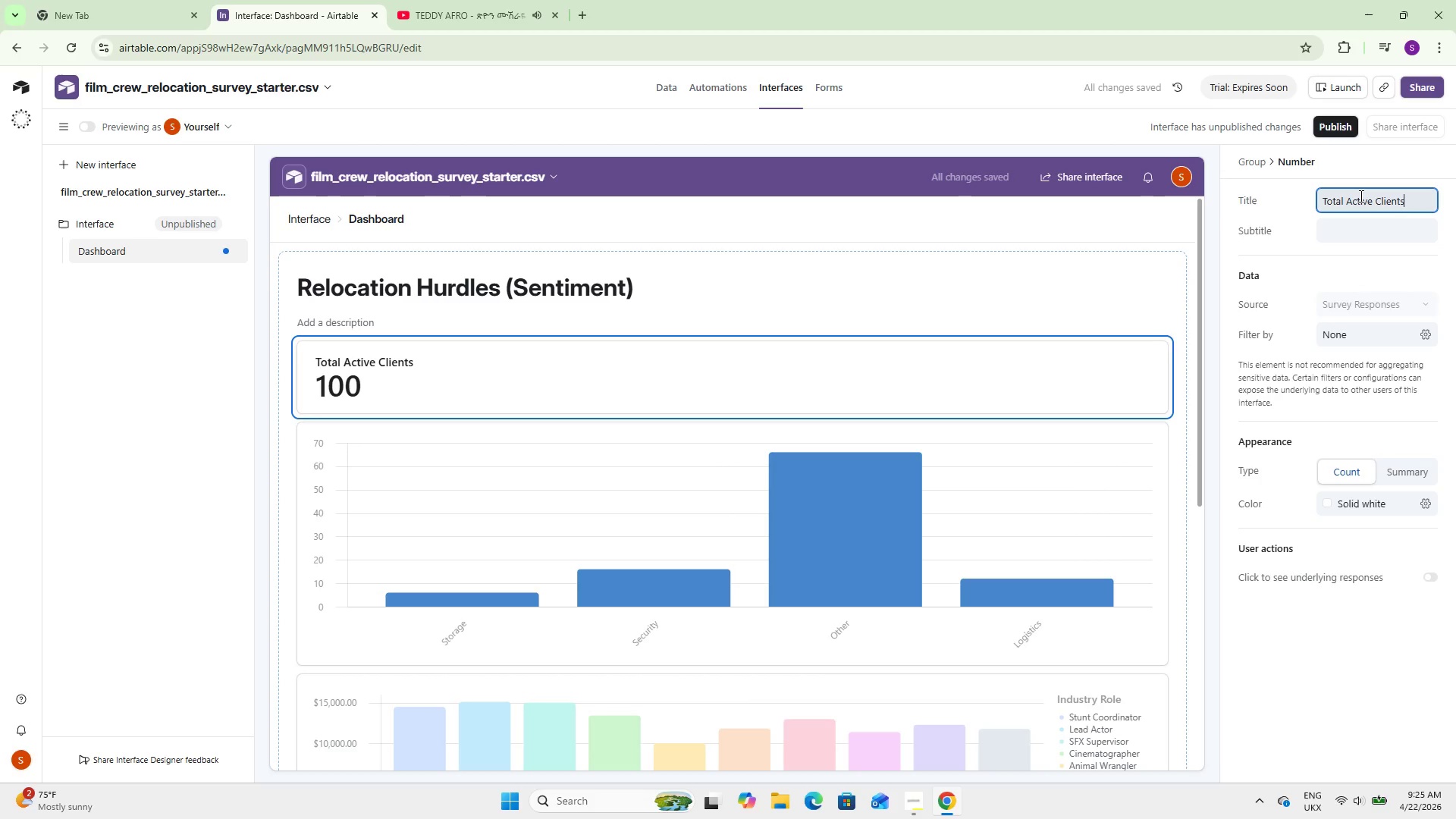 
left_click([1323, 773])
 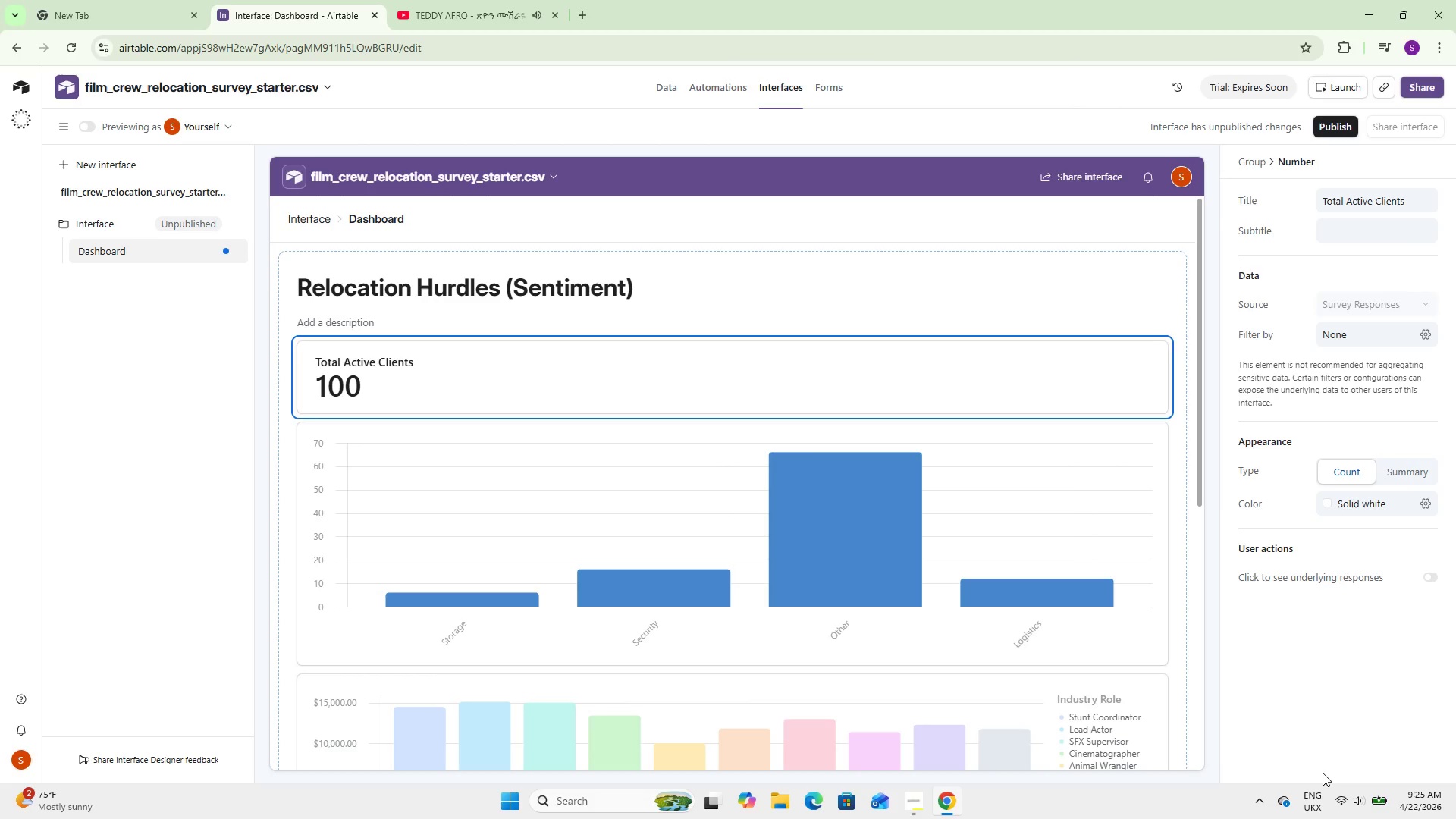 
wait(12.97)
 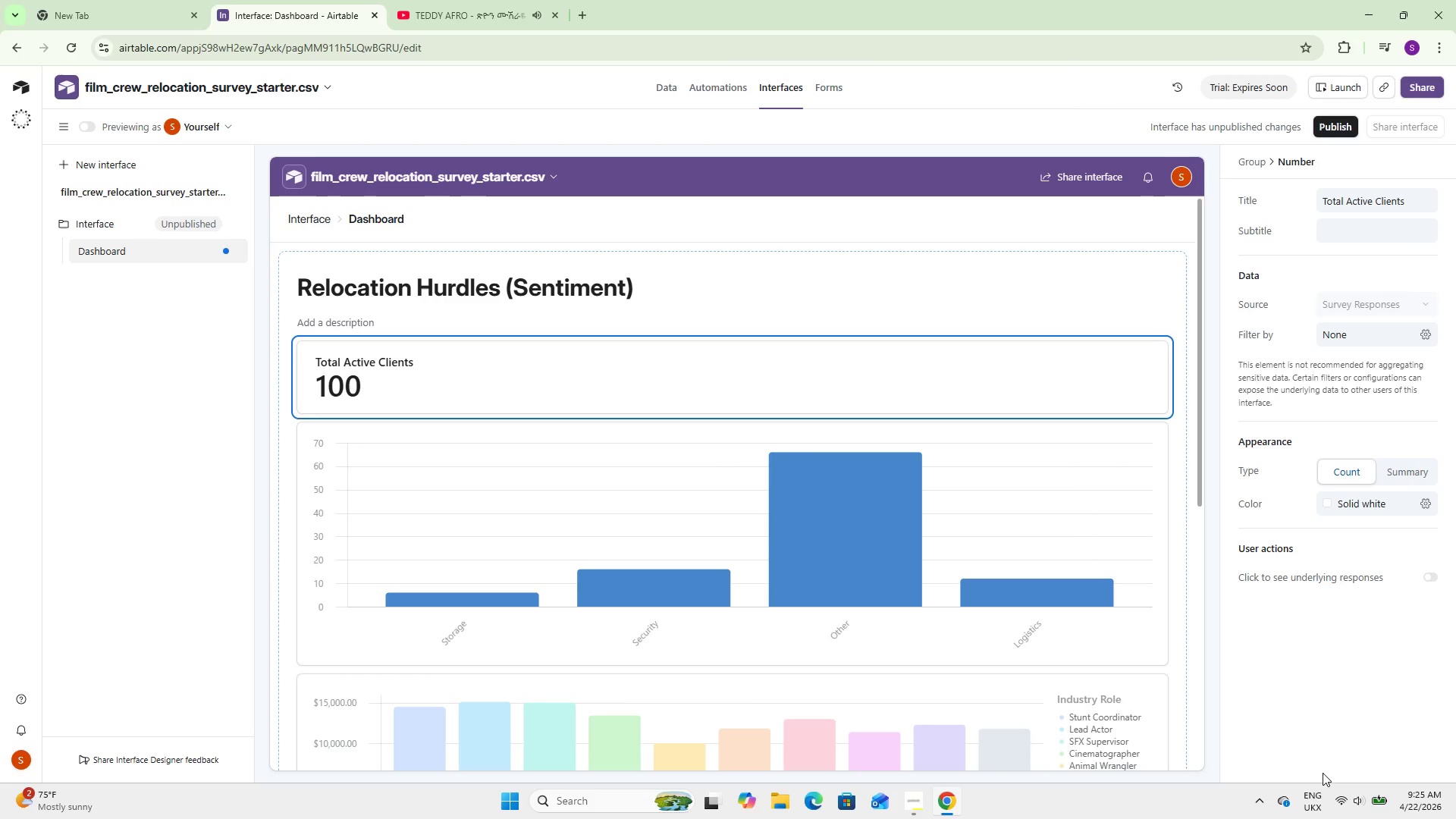 
double_click([1363, 203])
 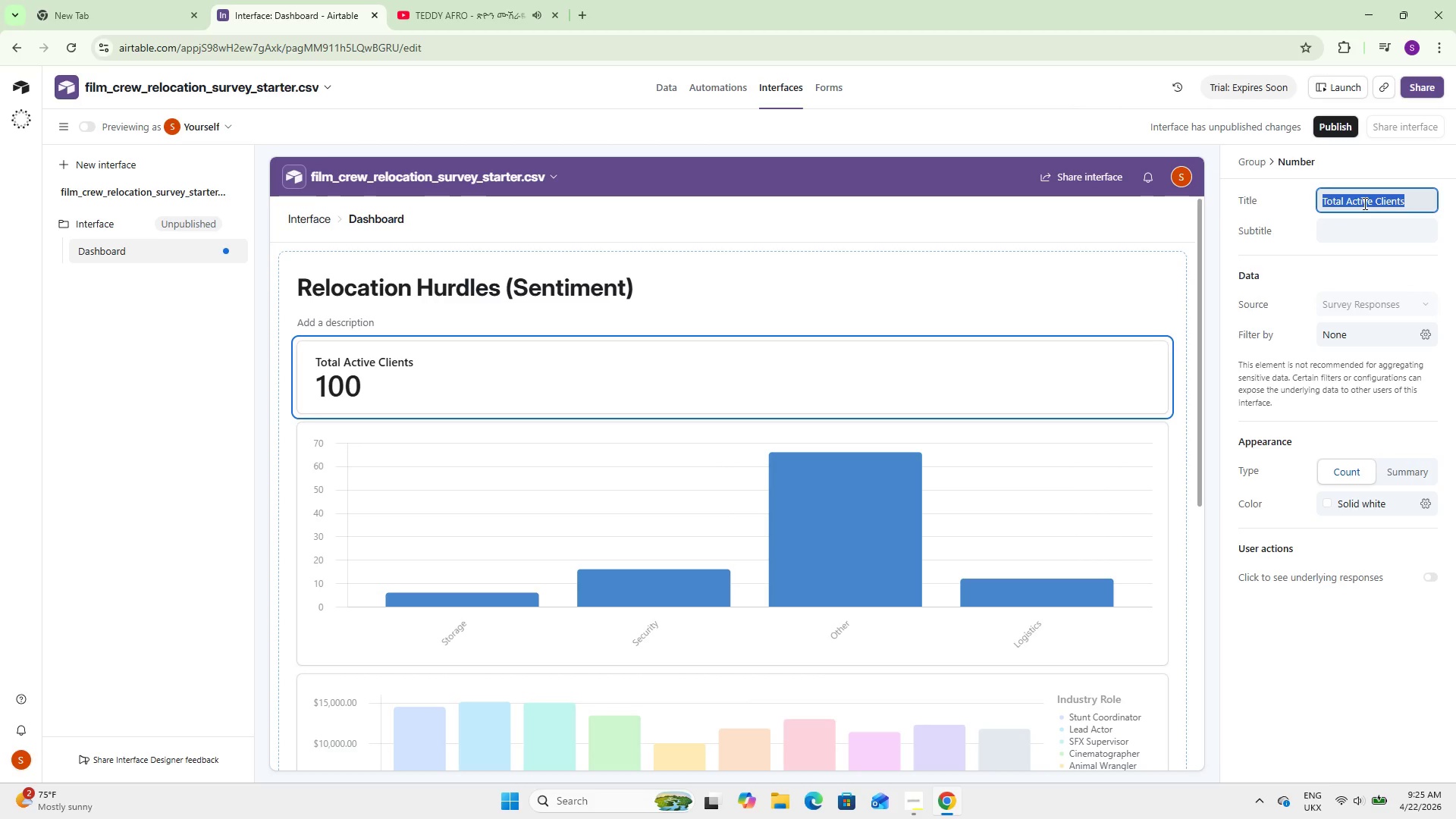 
triple_click([1363, 203])
 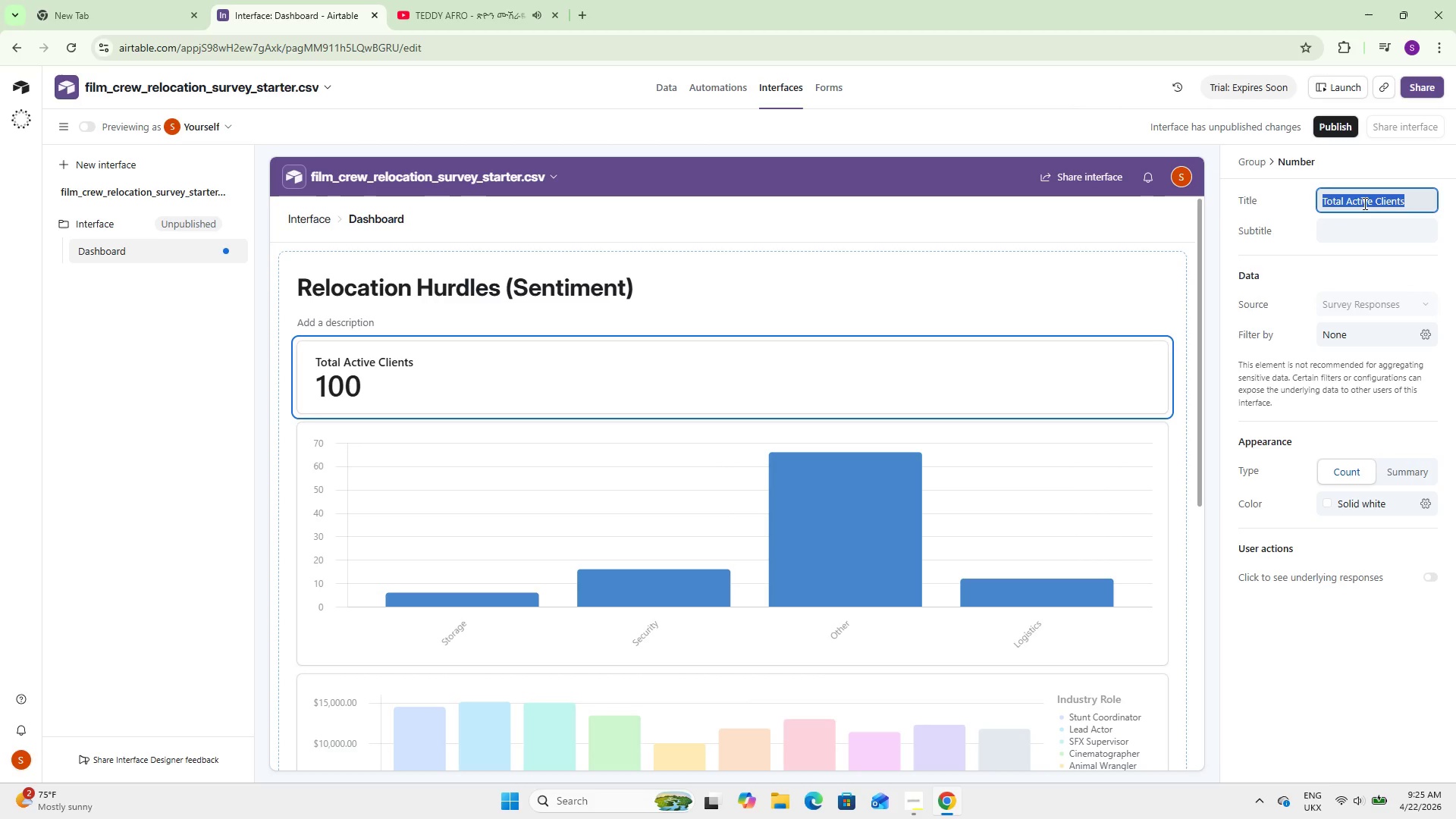 
type(Active Reki)
key(Backspace)
type(ocaton )
key(Backspace)
key(Backspace)
 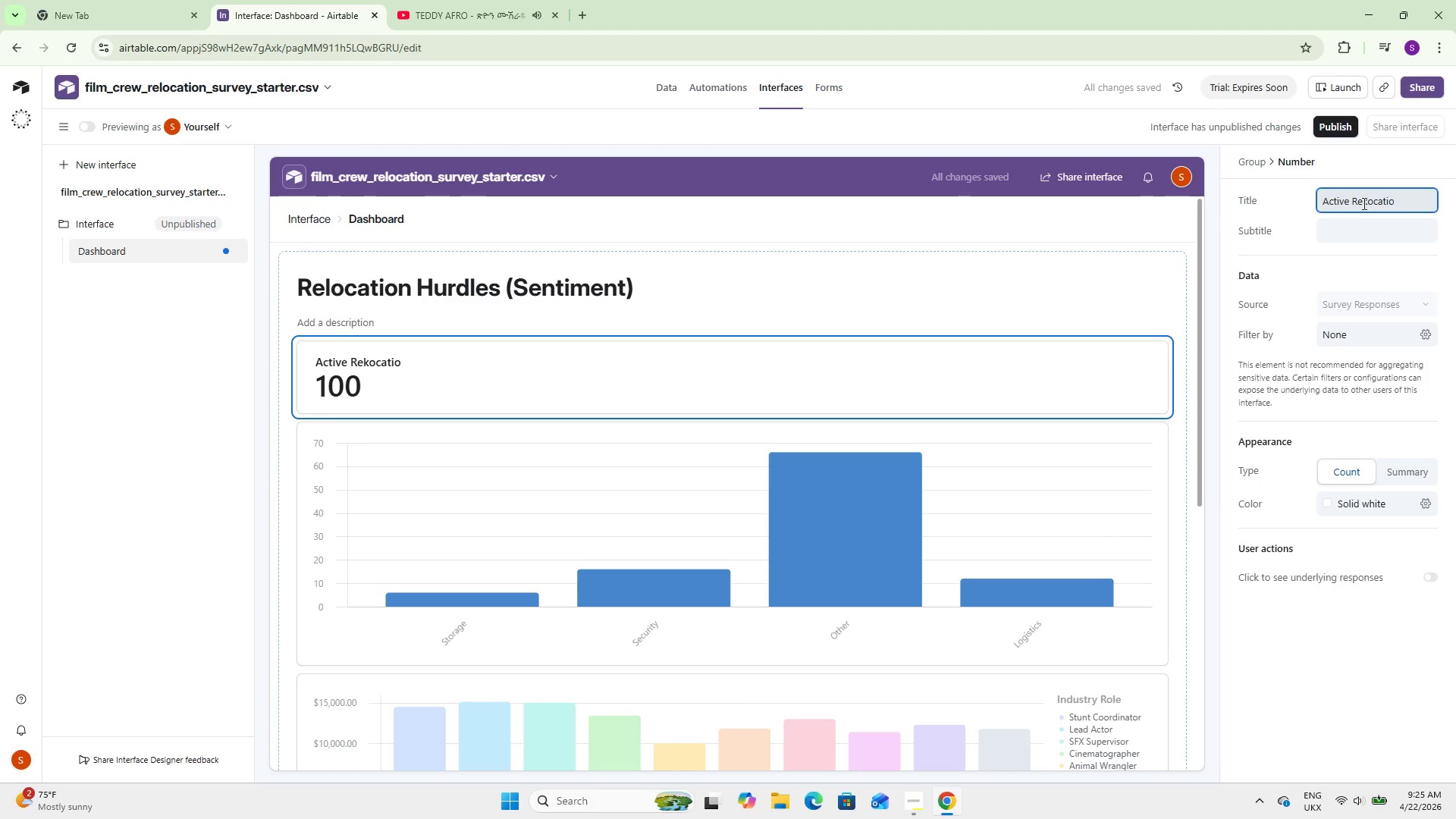 
key(Backspace)
key(Backspace)
key(Backspace)
key(Backspace)
key(Backspace)
key(Backspace)
key(Backspace)
type(locaton Leads)
 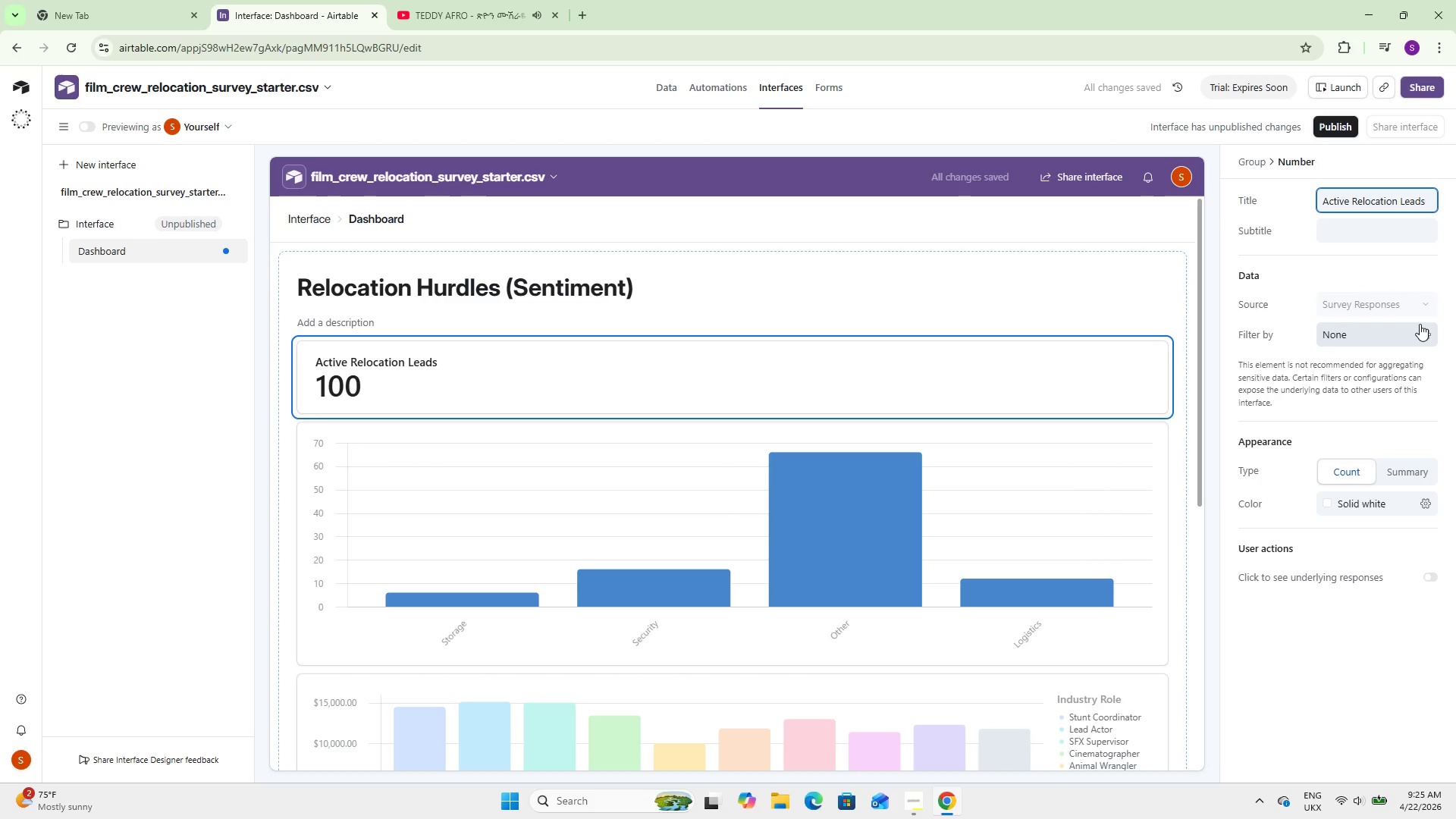 
hold_key(key=I, duration=0.34)
 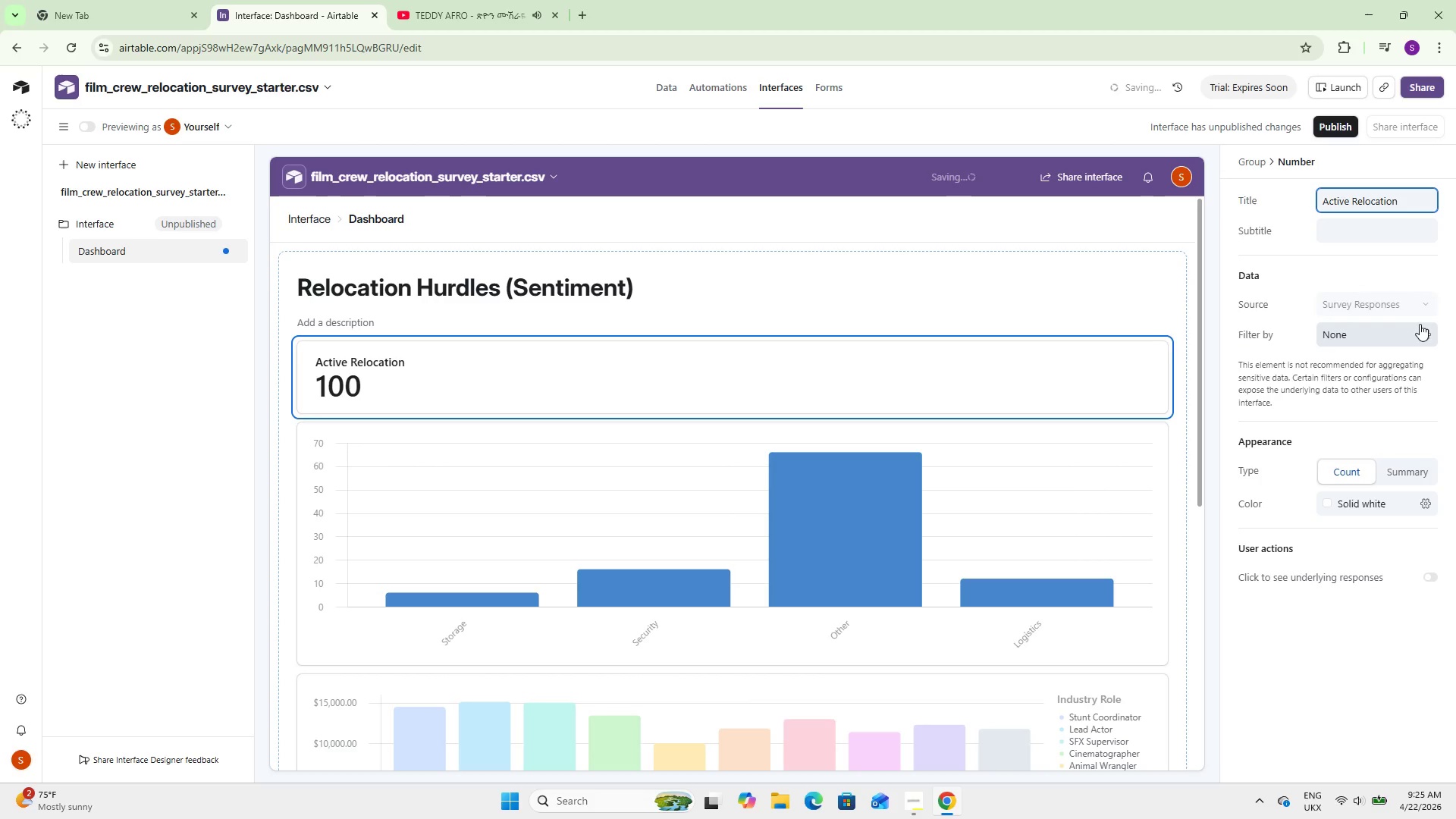 
left_click([1302, 274])
 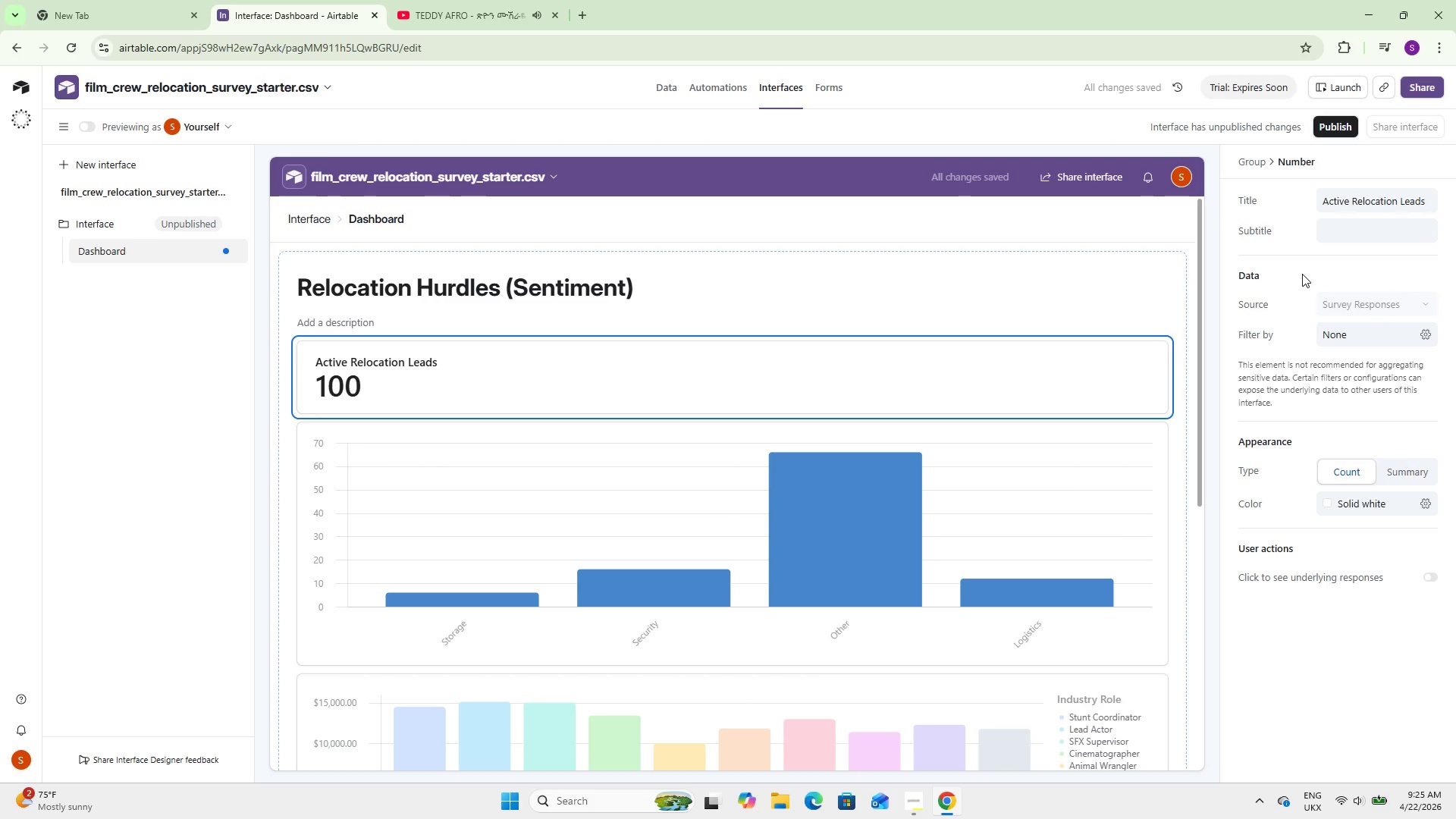 
left_click([1370, 230])
 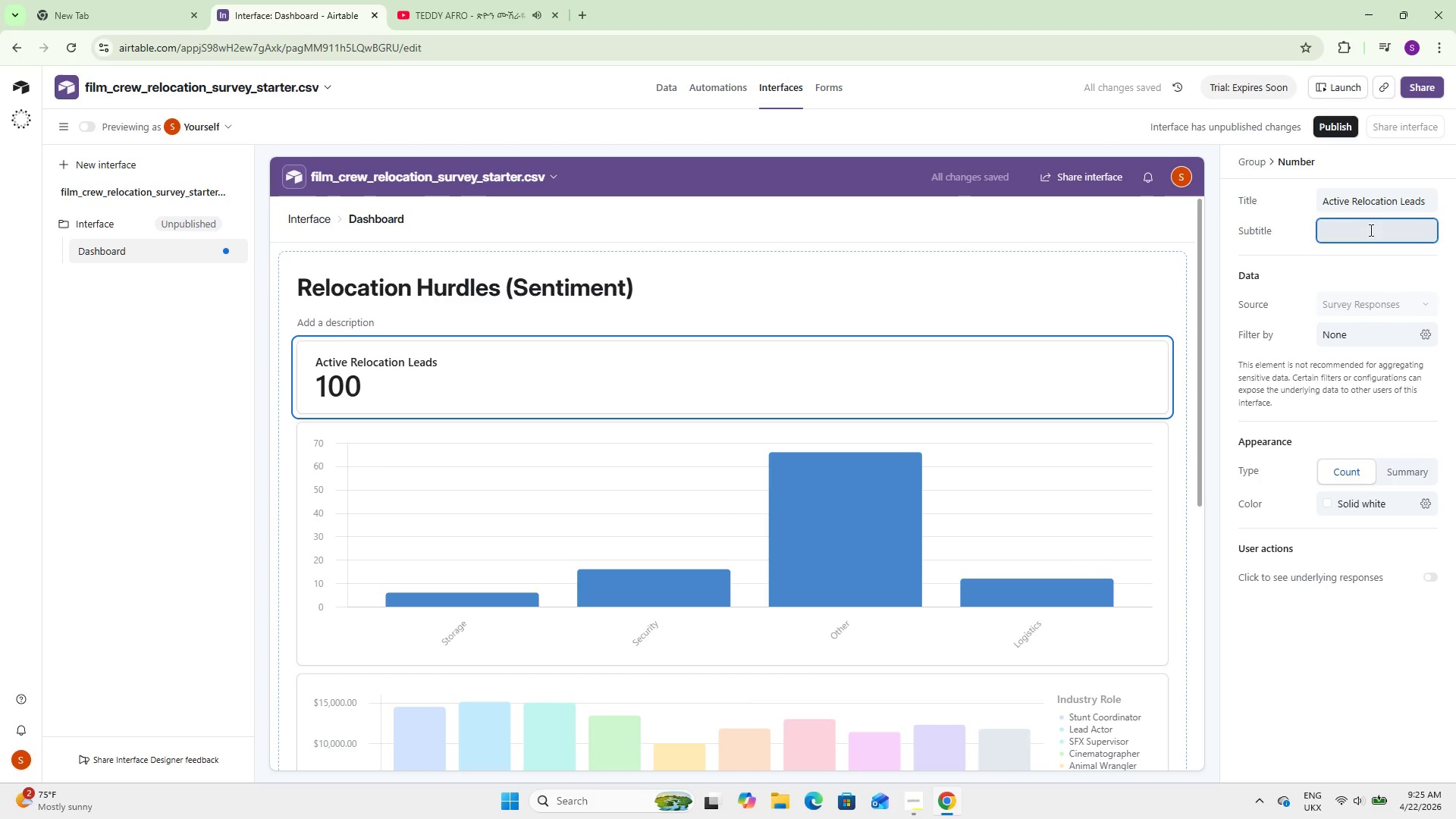 
key(F)
 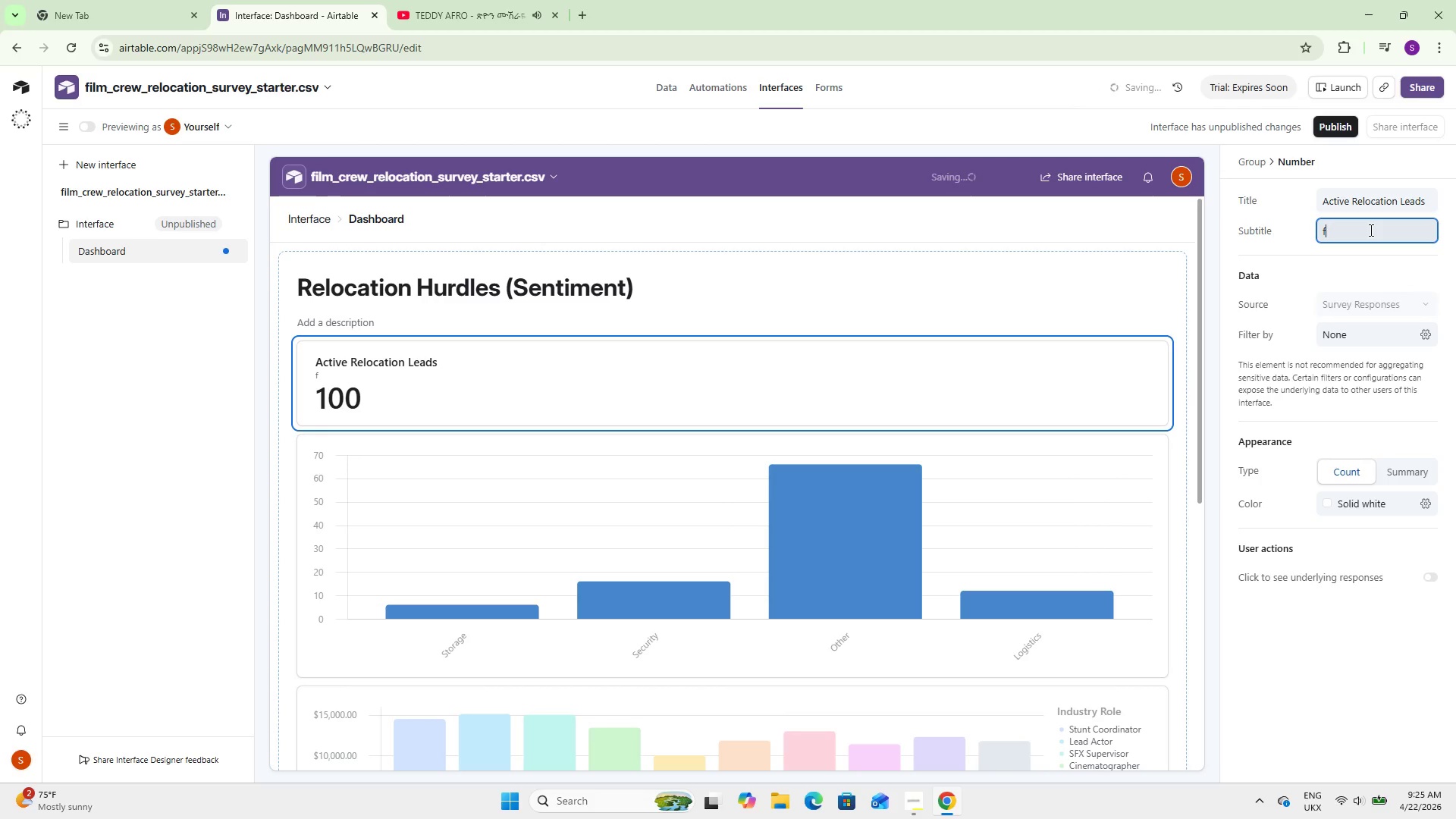 
key(Backspace)
 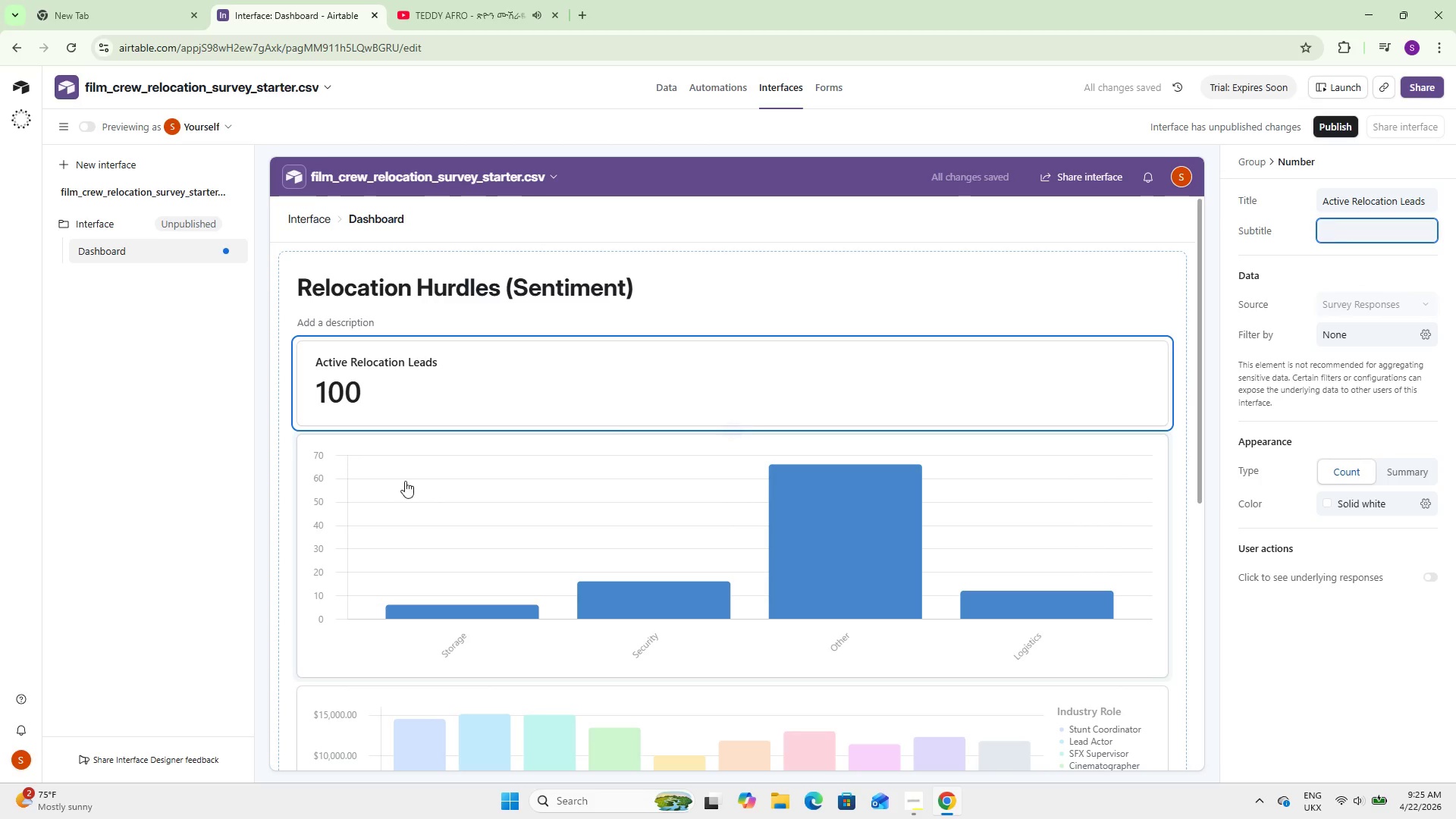 
left_click([728, 421])
 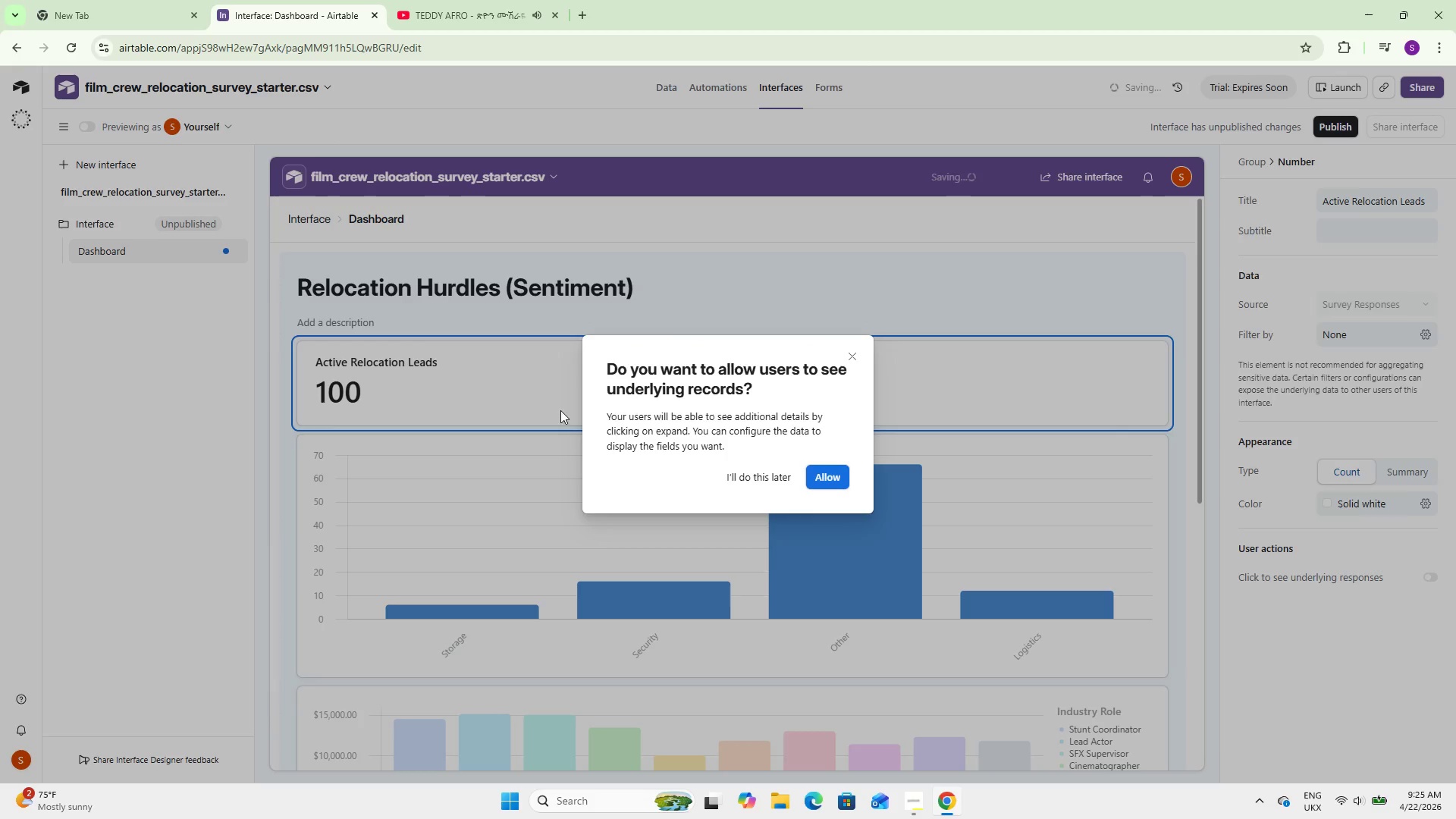 
left_click([511, 385])
 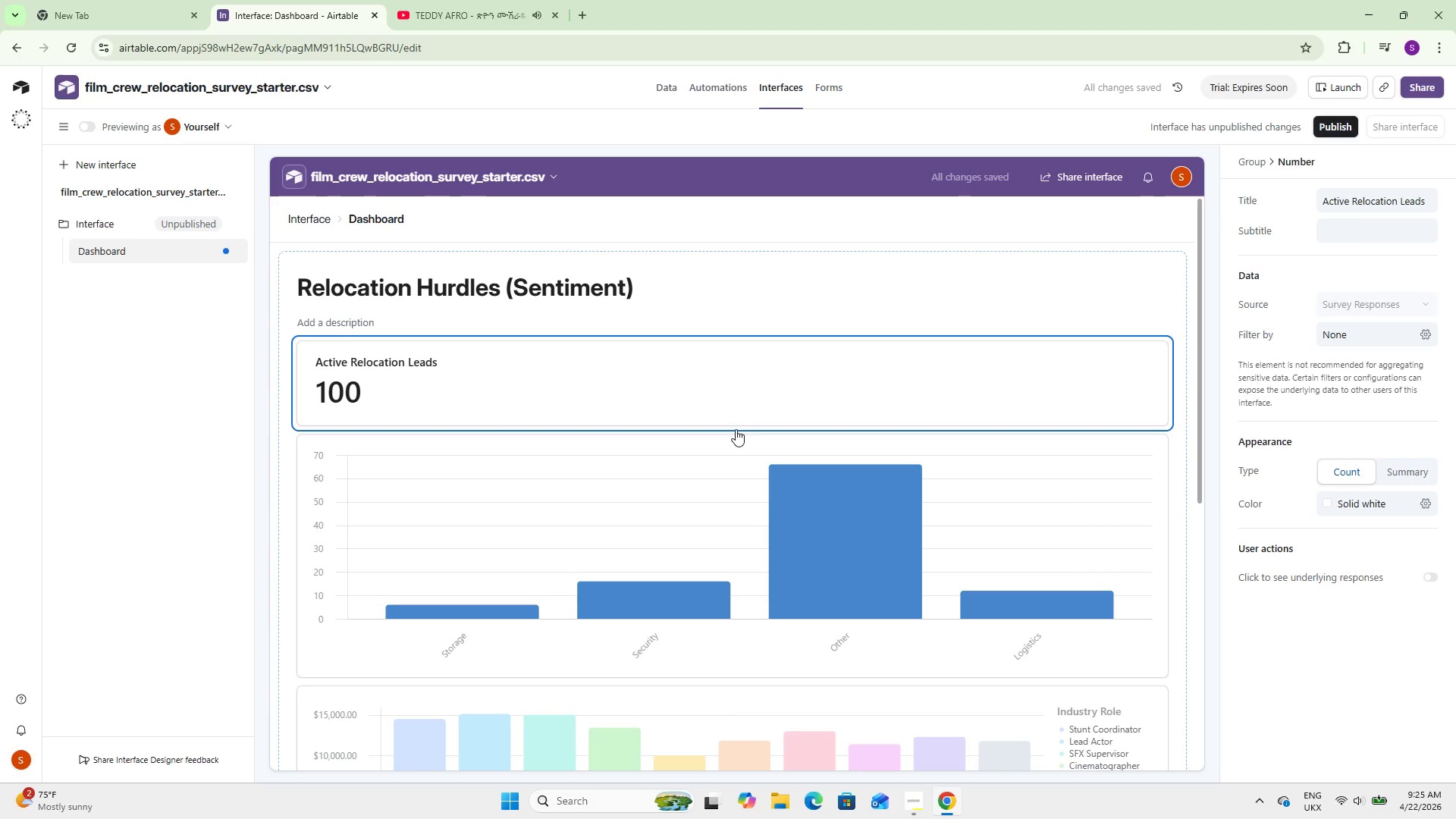 
left_click([738, 427])
 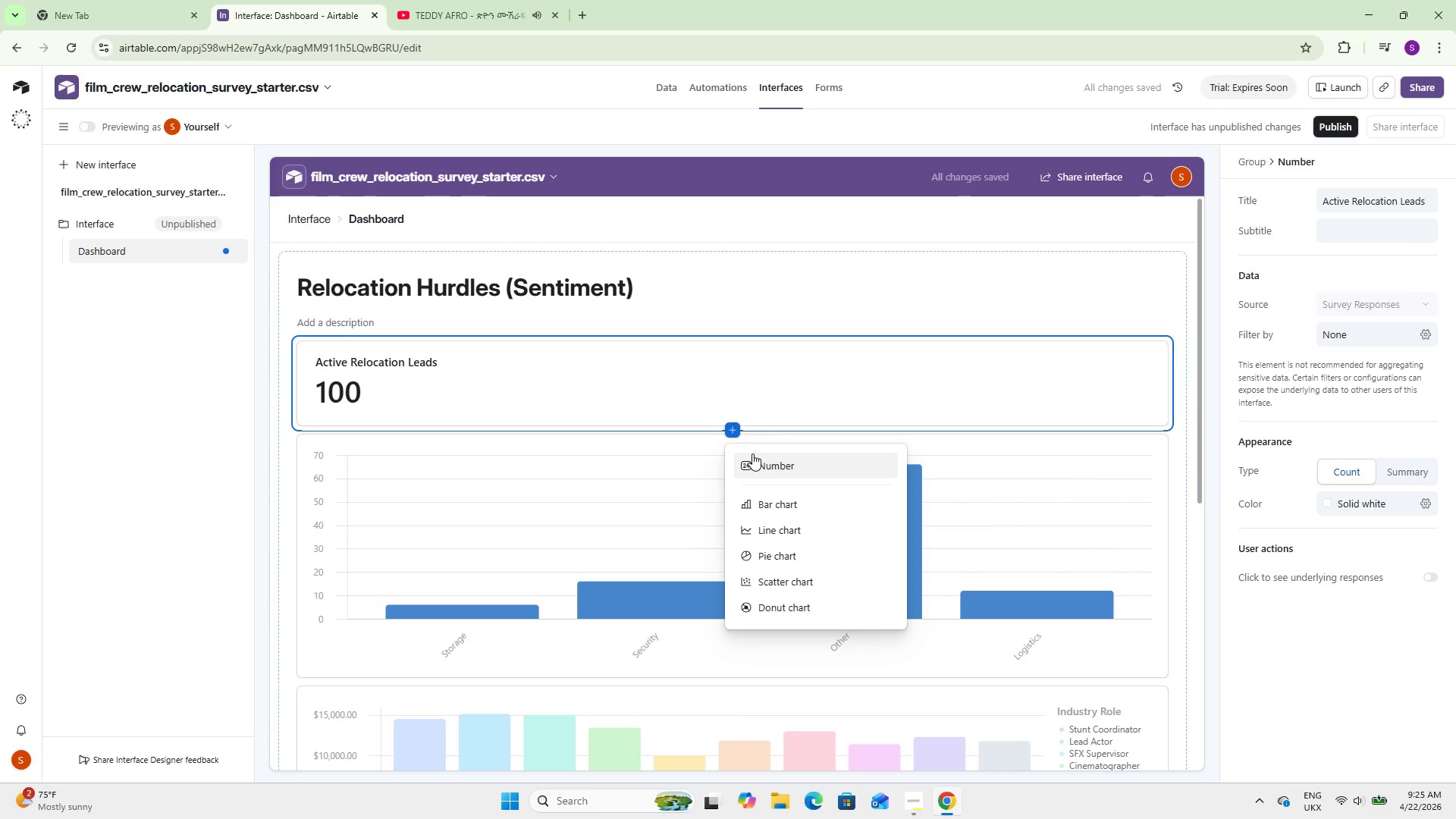 
left_click([752, 453])
 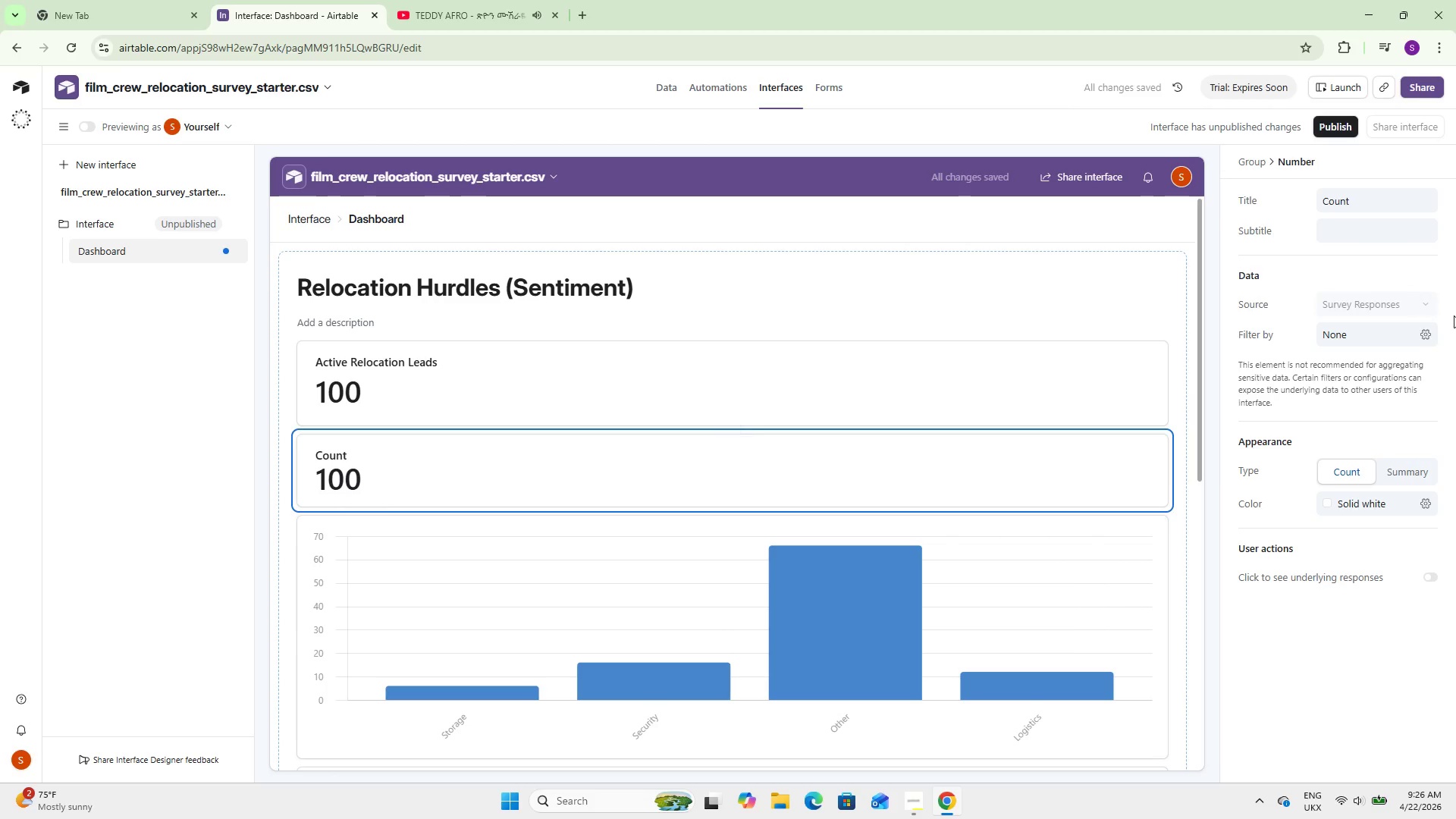 
wait(5.7)
 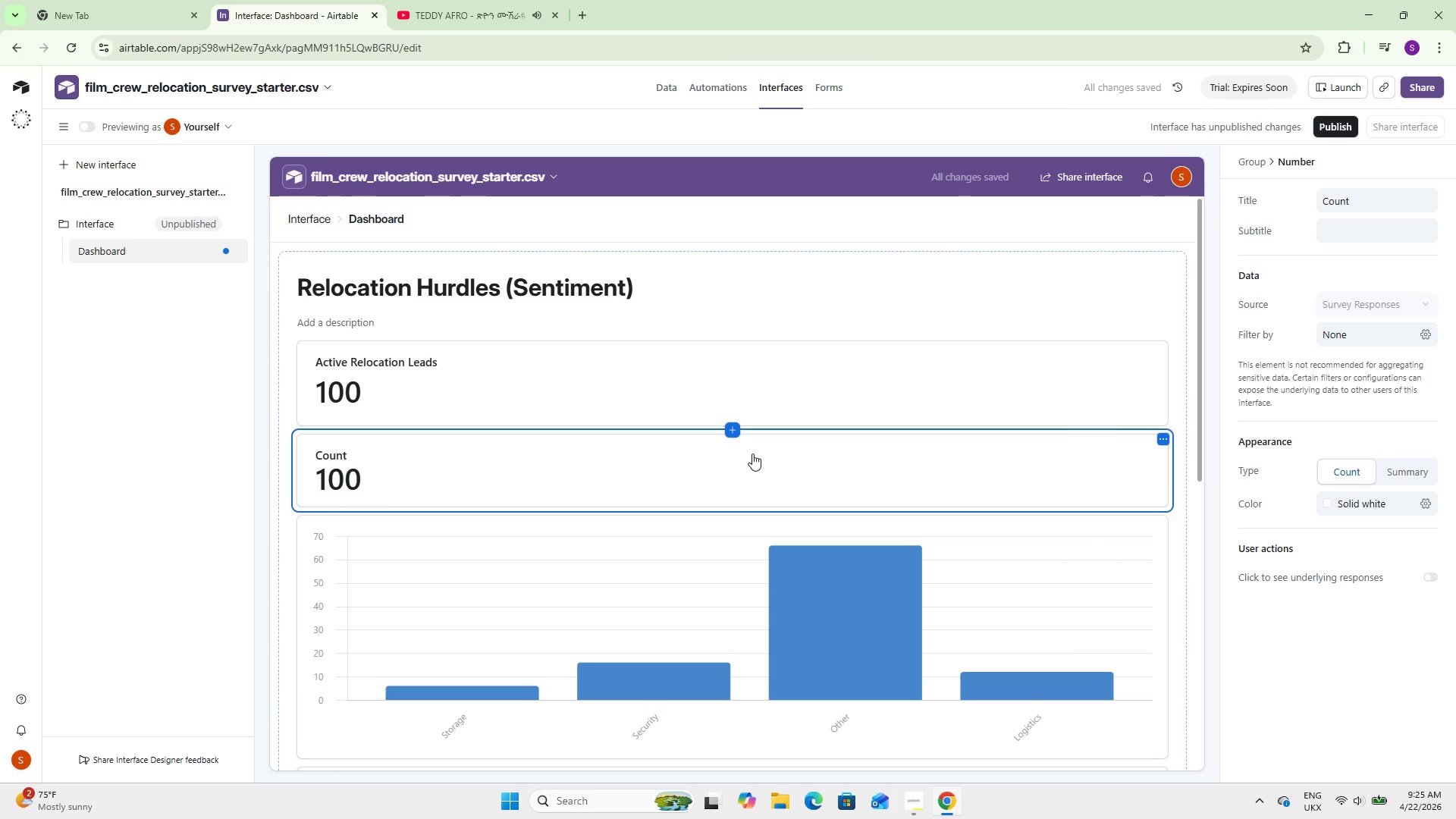 
left_click([1394, 467])
 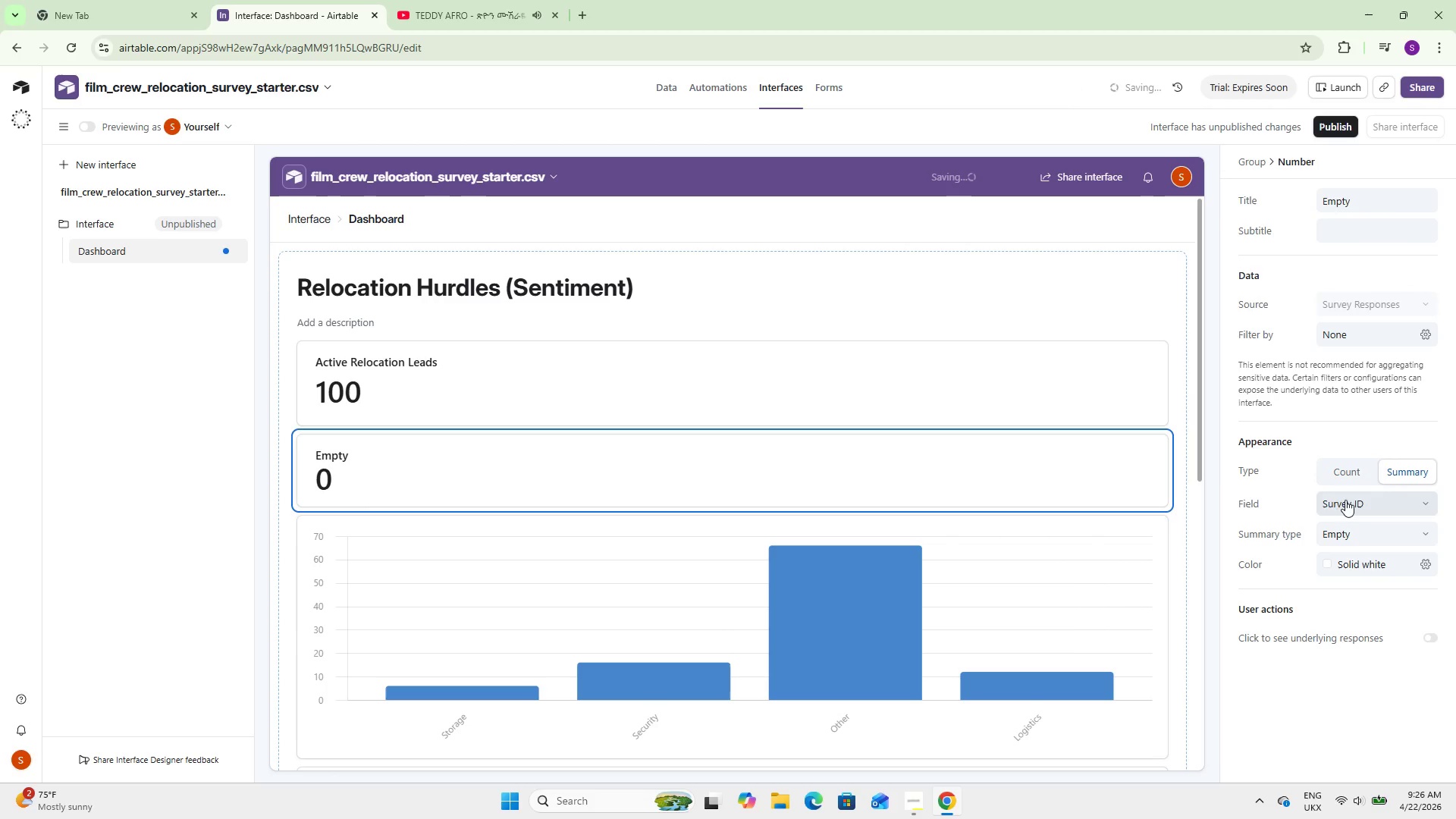 
left_click([1340, 501])
 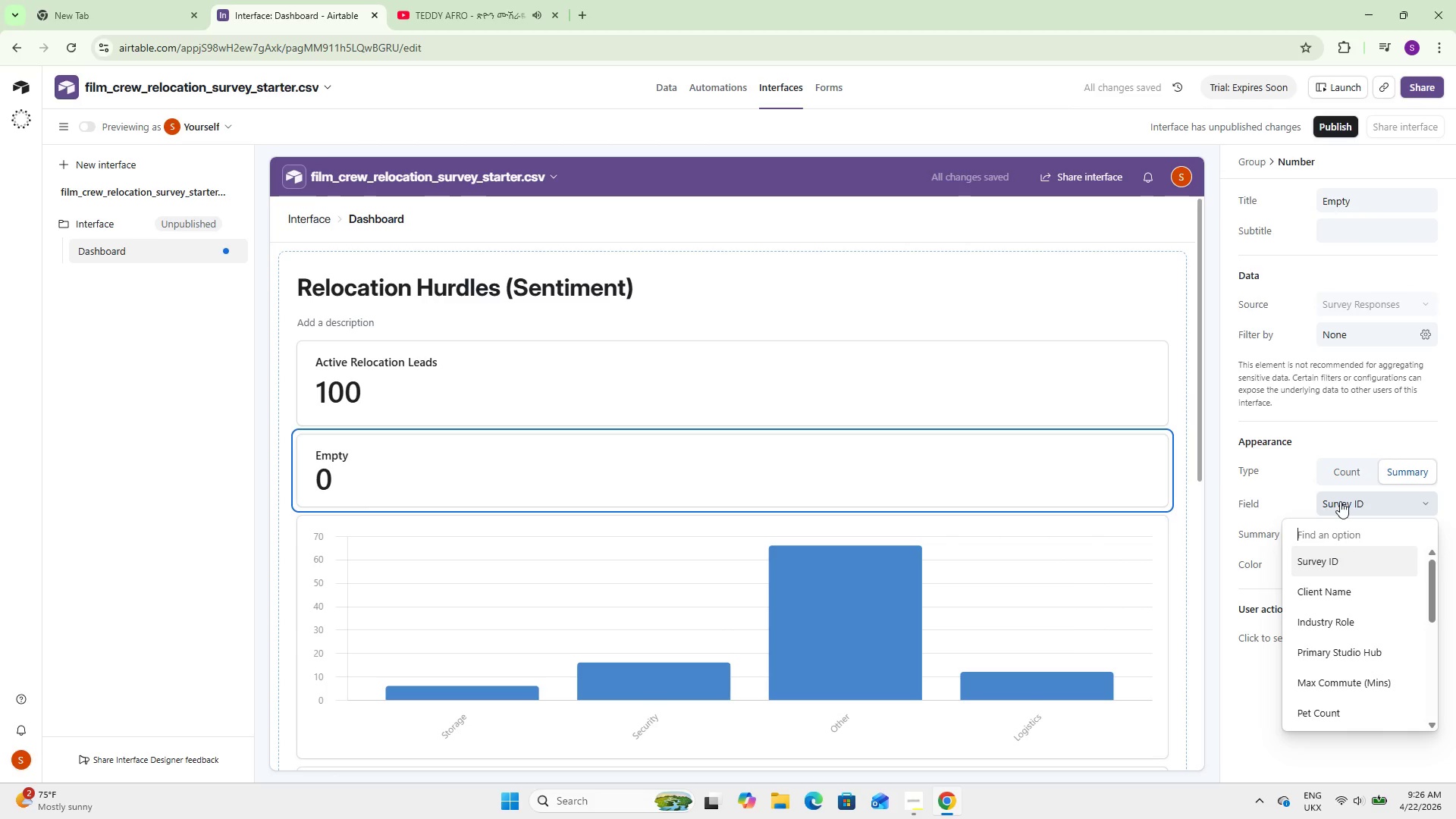 
type(Mon)
 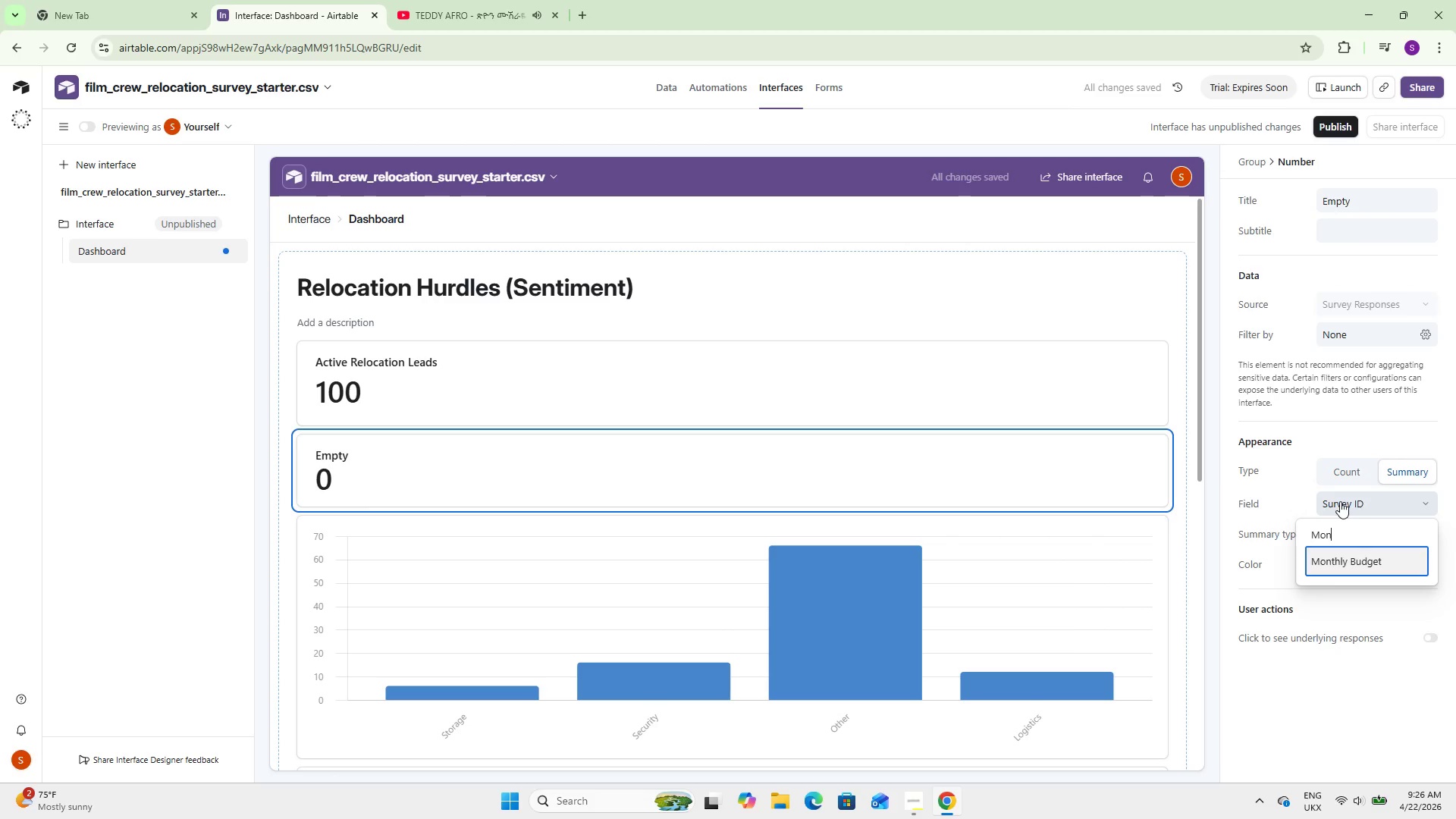 
key(Enter)
 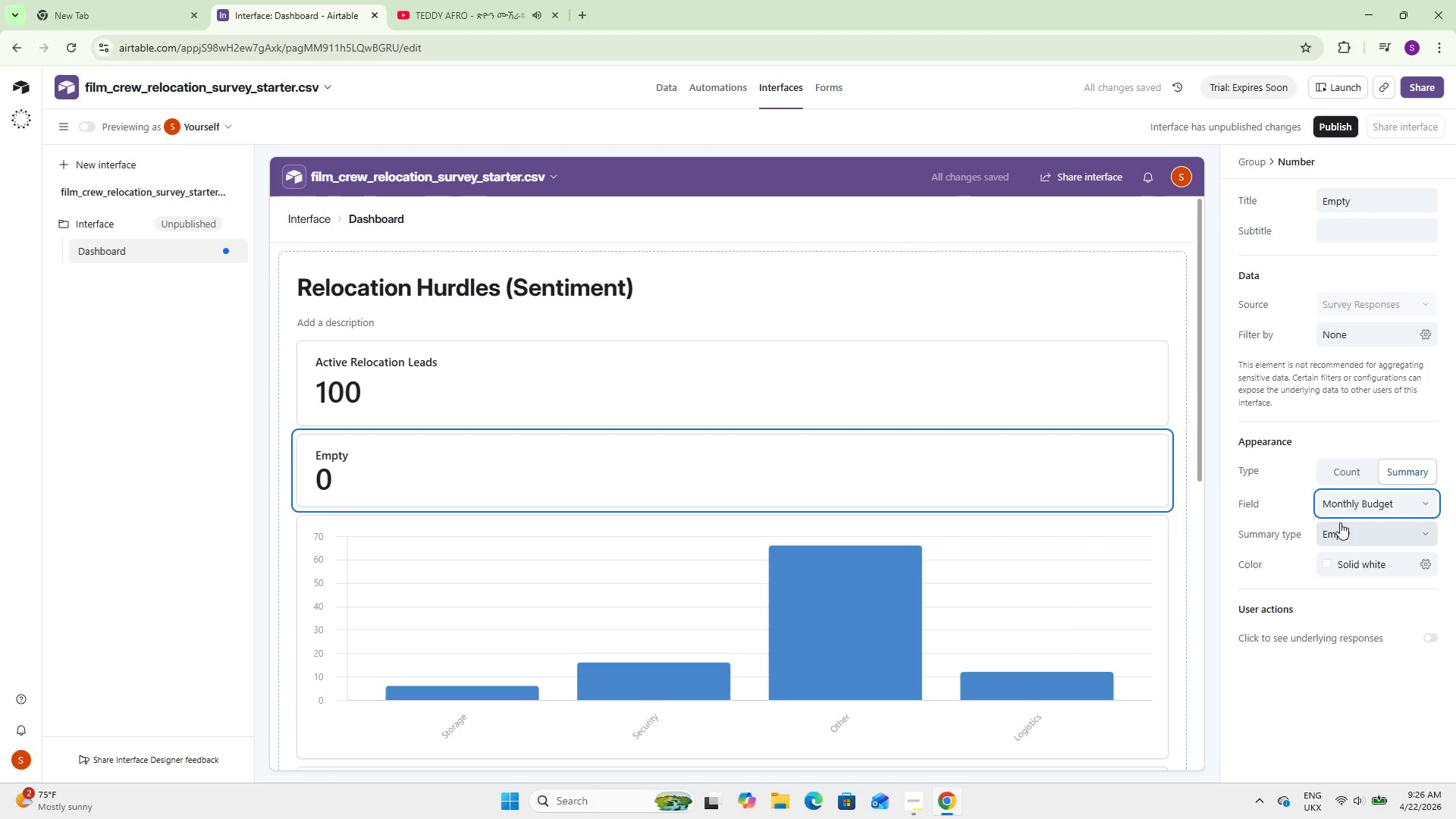 
left_click([1340, 522])
 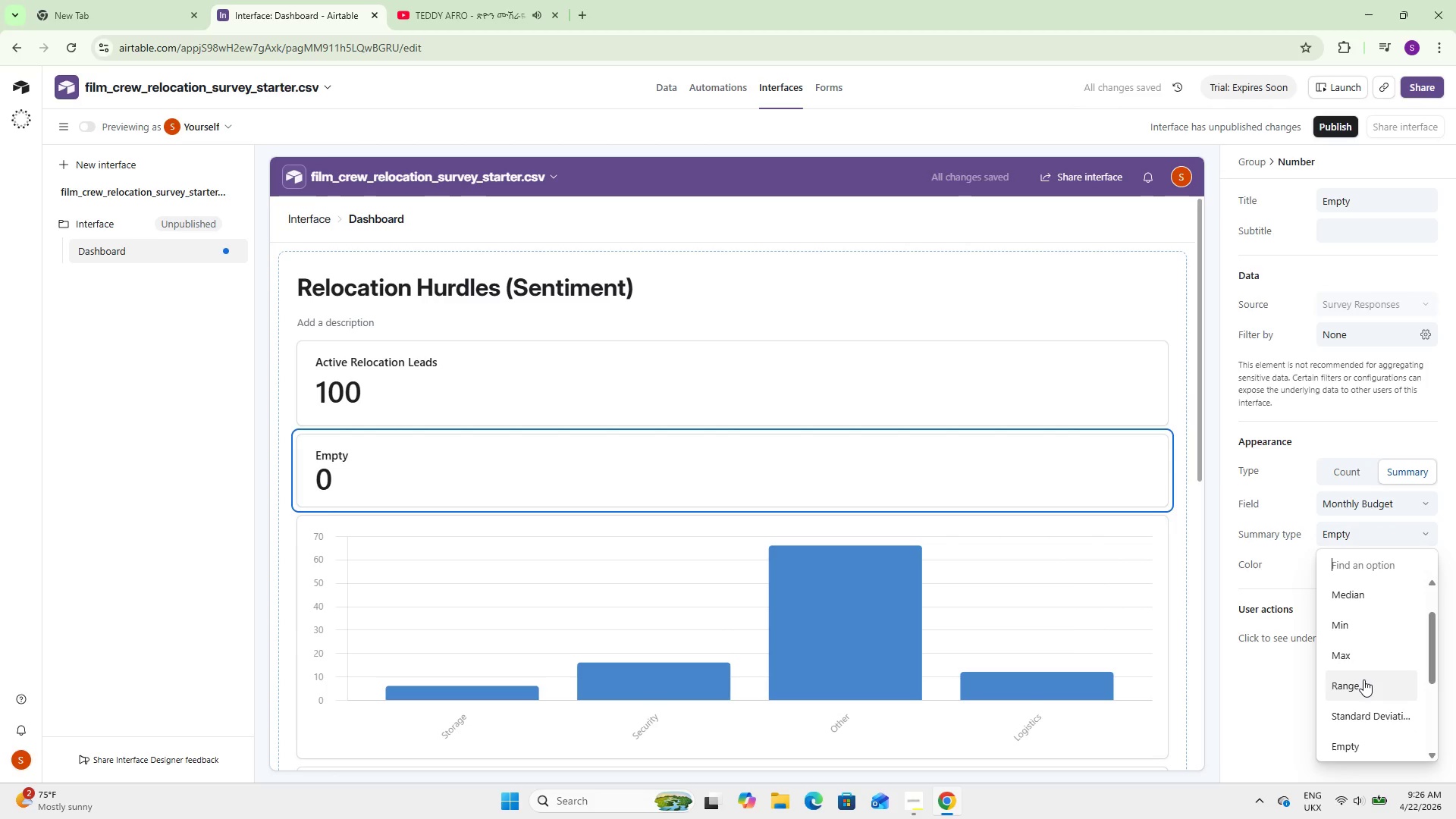 
scroll: coordinate [1363, 679], scroll_direction: down, amount: 4.0
 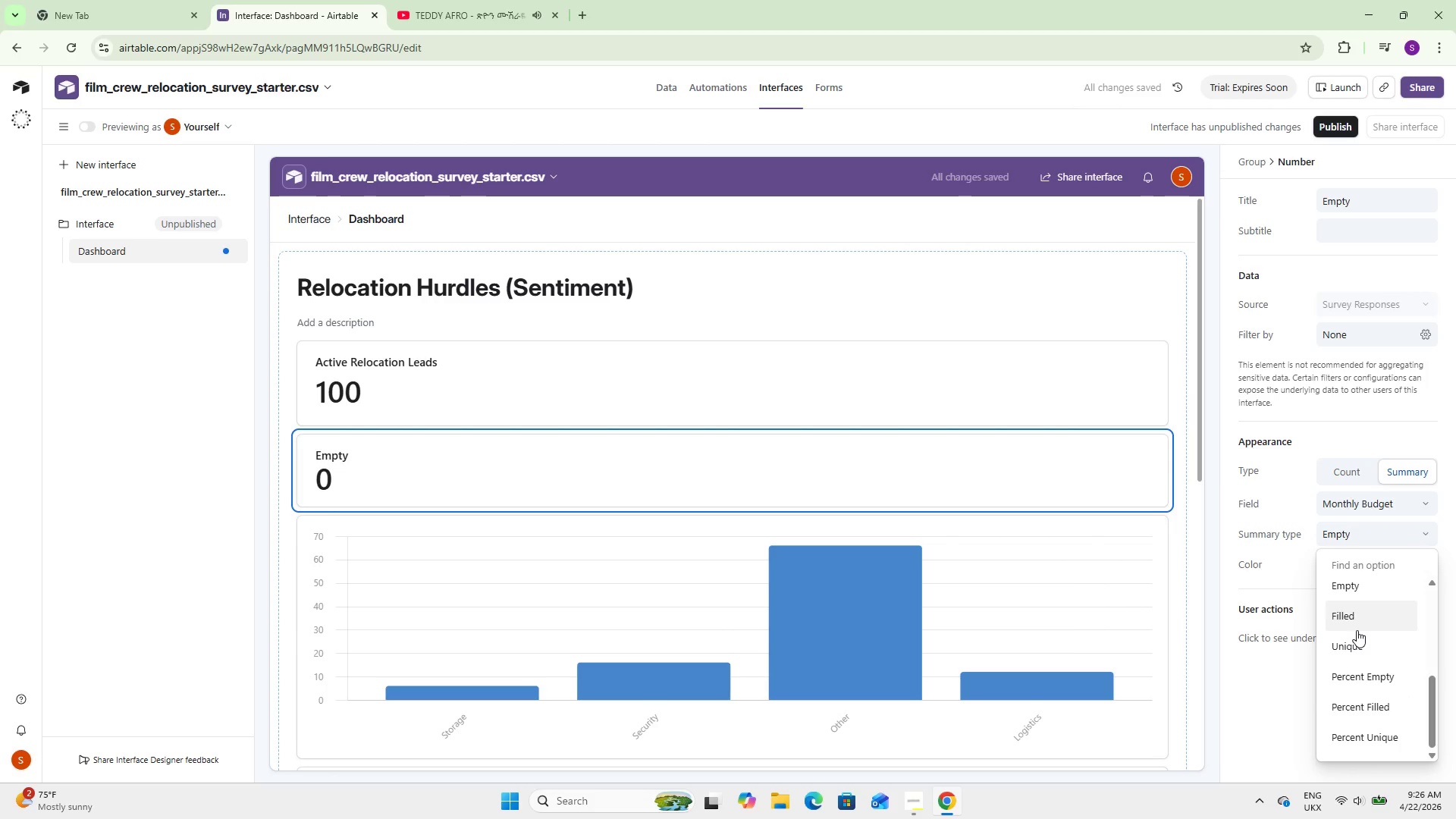 
type(av)
 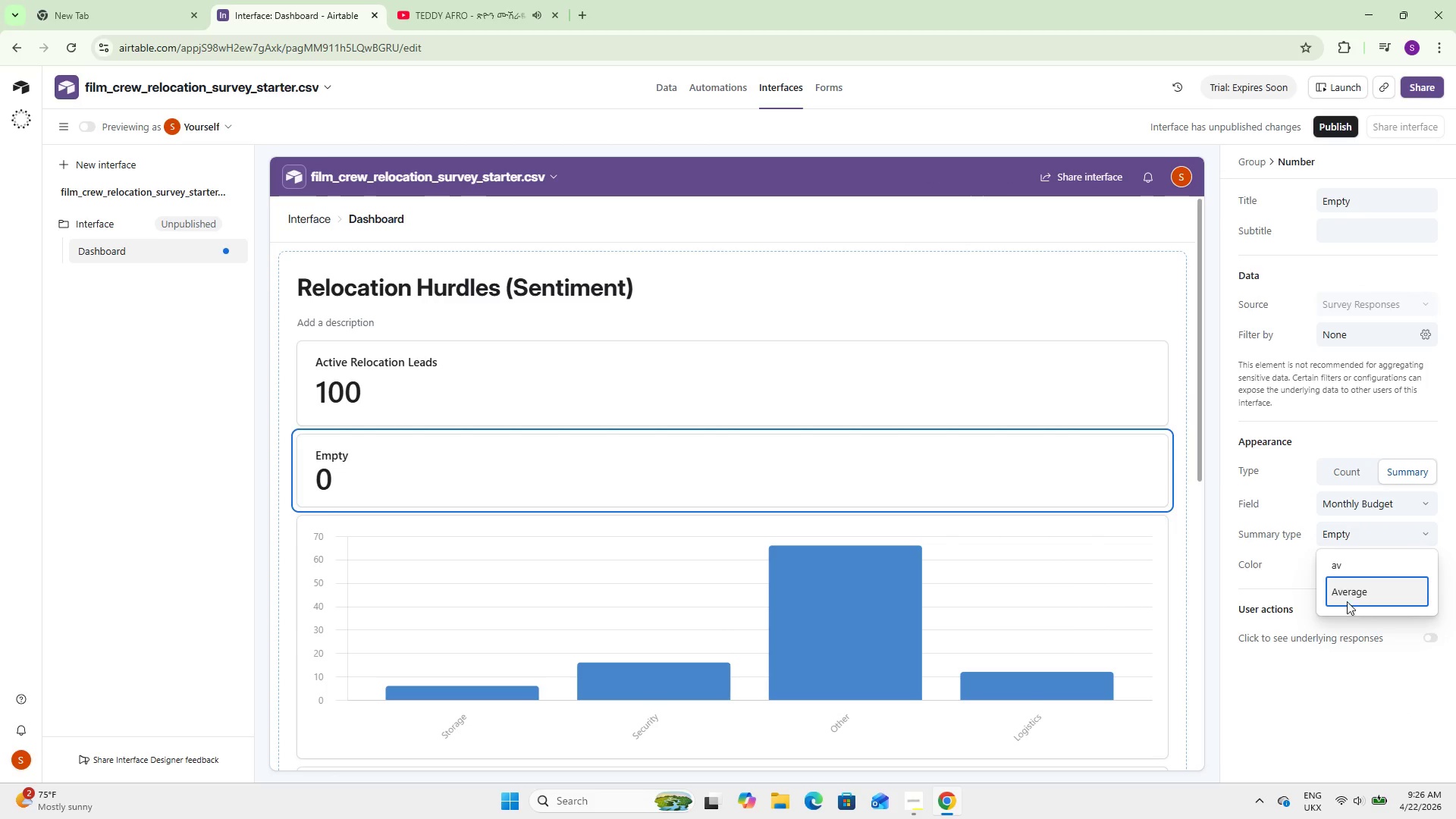 
left_click([1341, 585])
 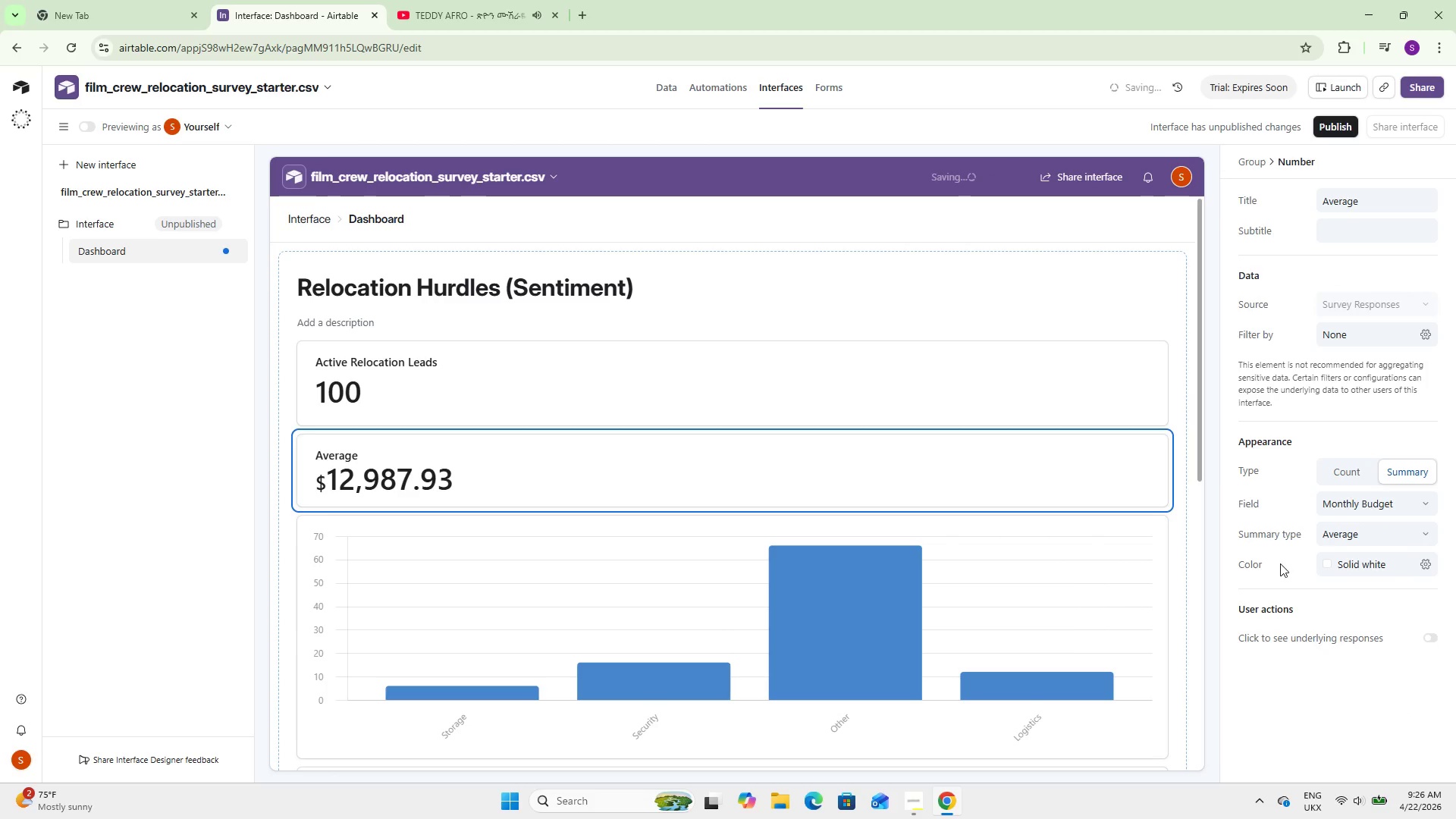 
left_click([1280, 563])
 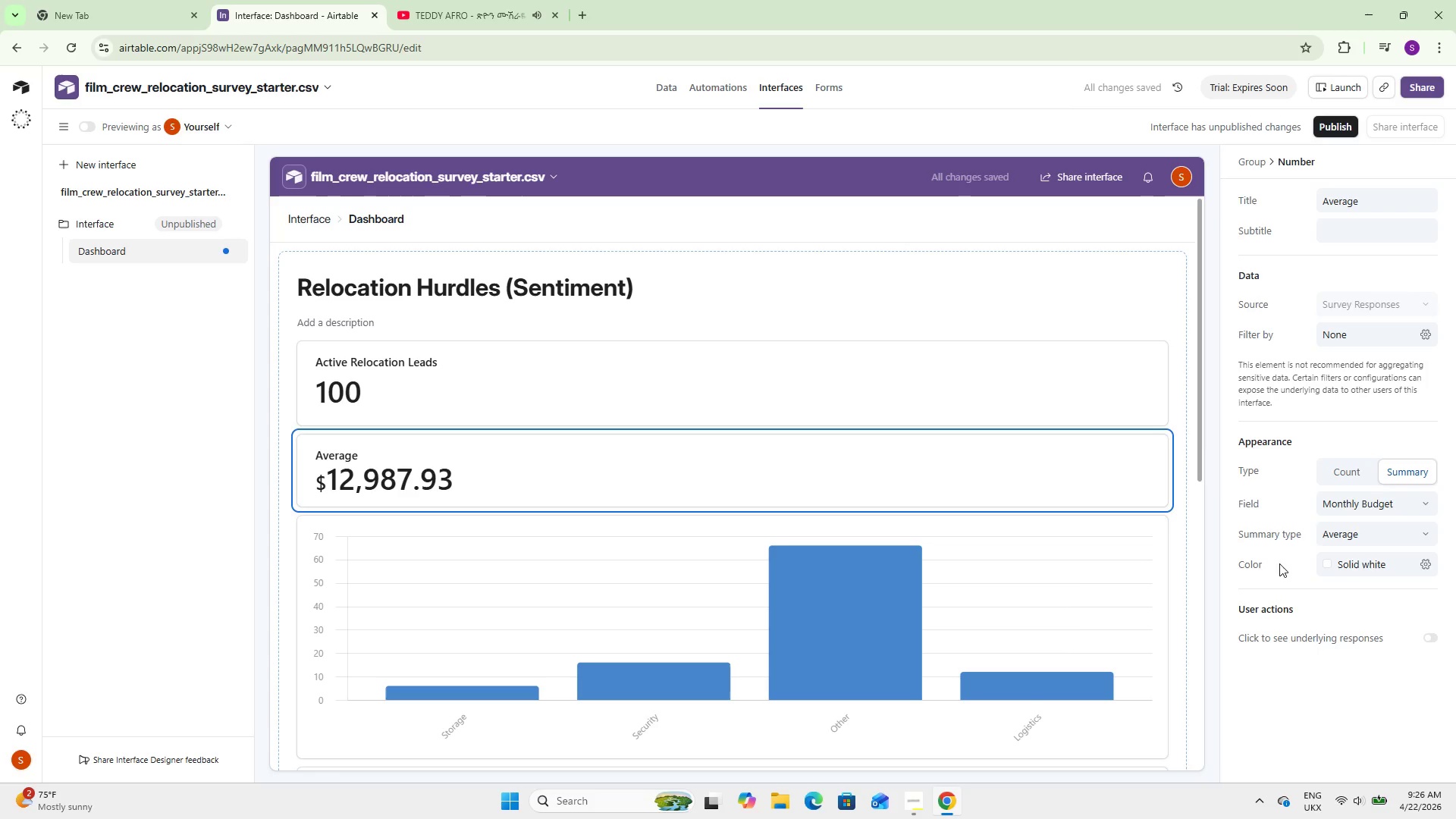 
double_click([1345, 208])
 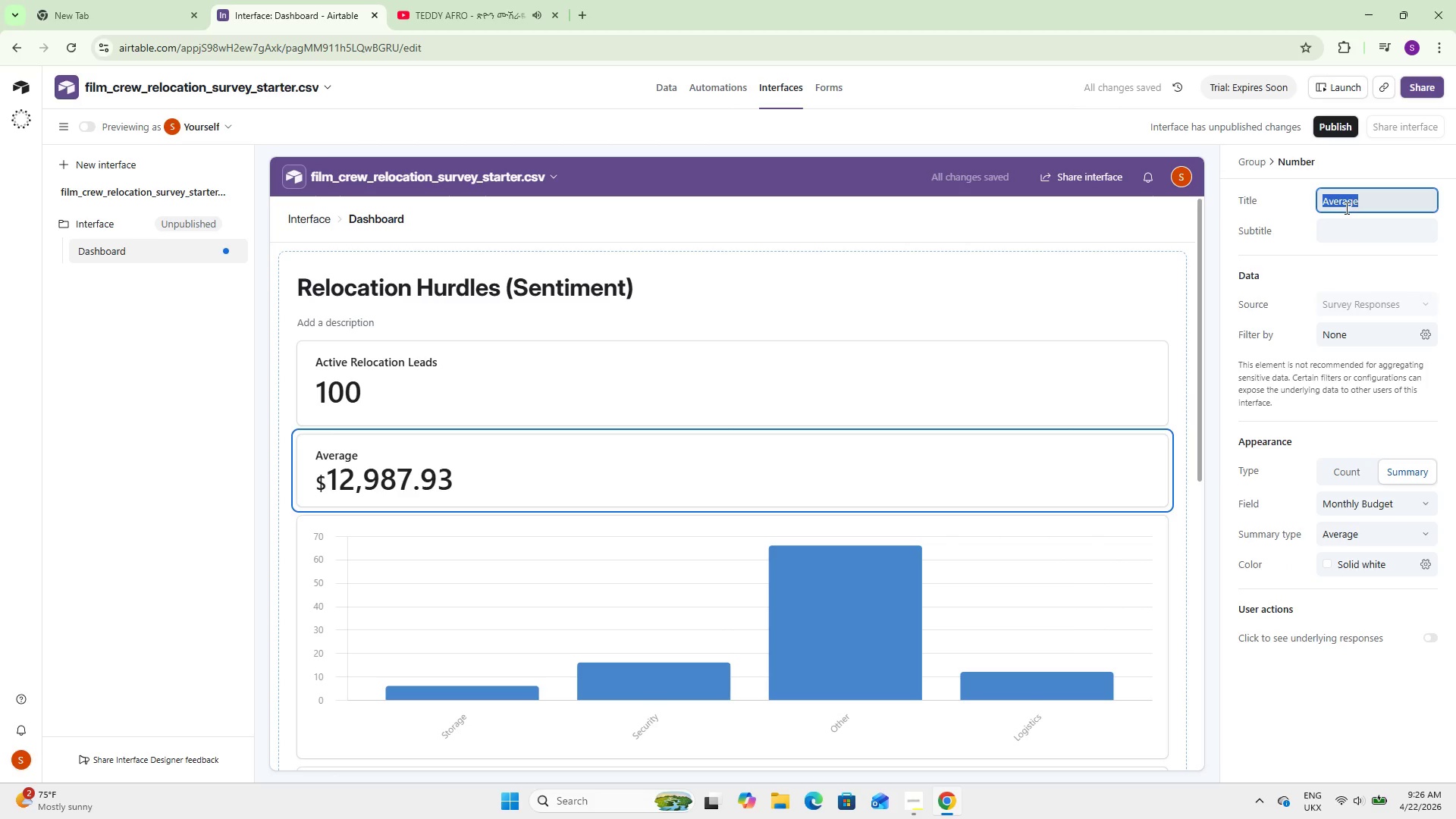 
triple_click([1345, 208])
 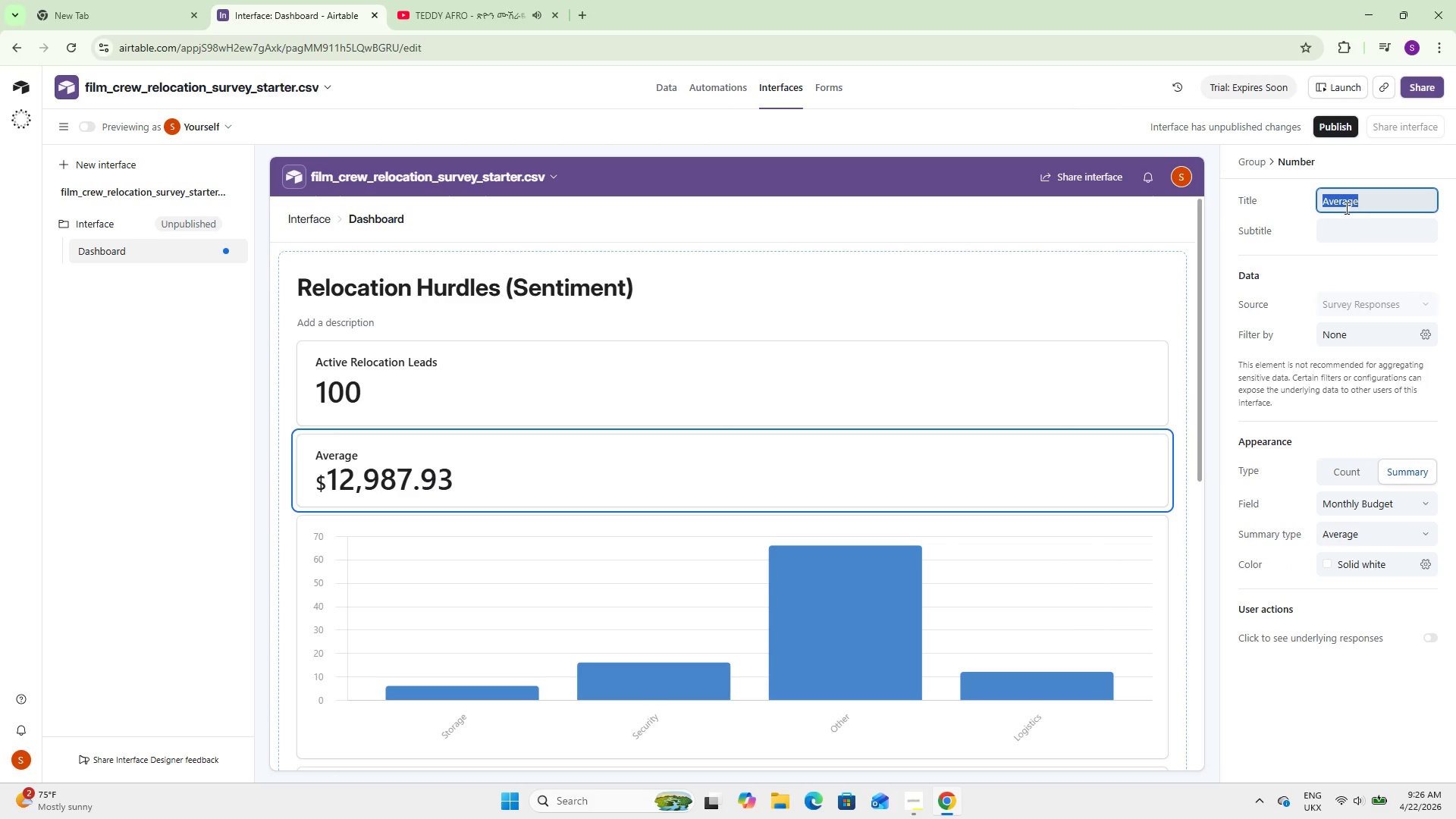 
type(Luxury Tier Avg. Budget)
 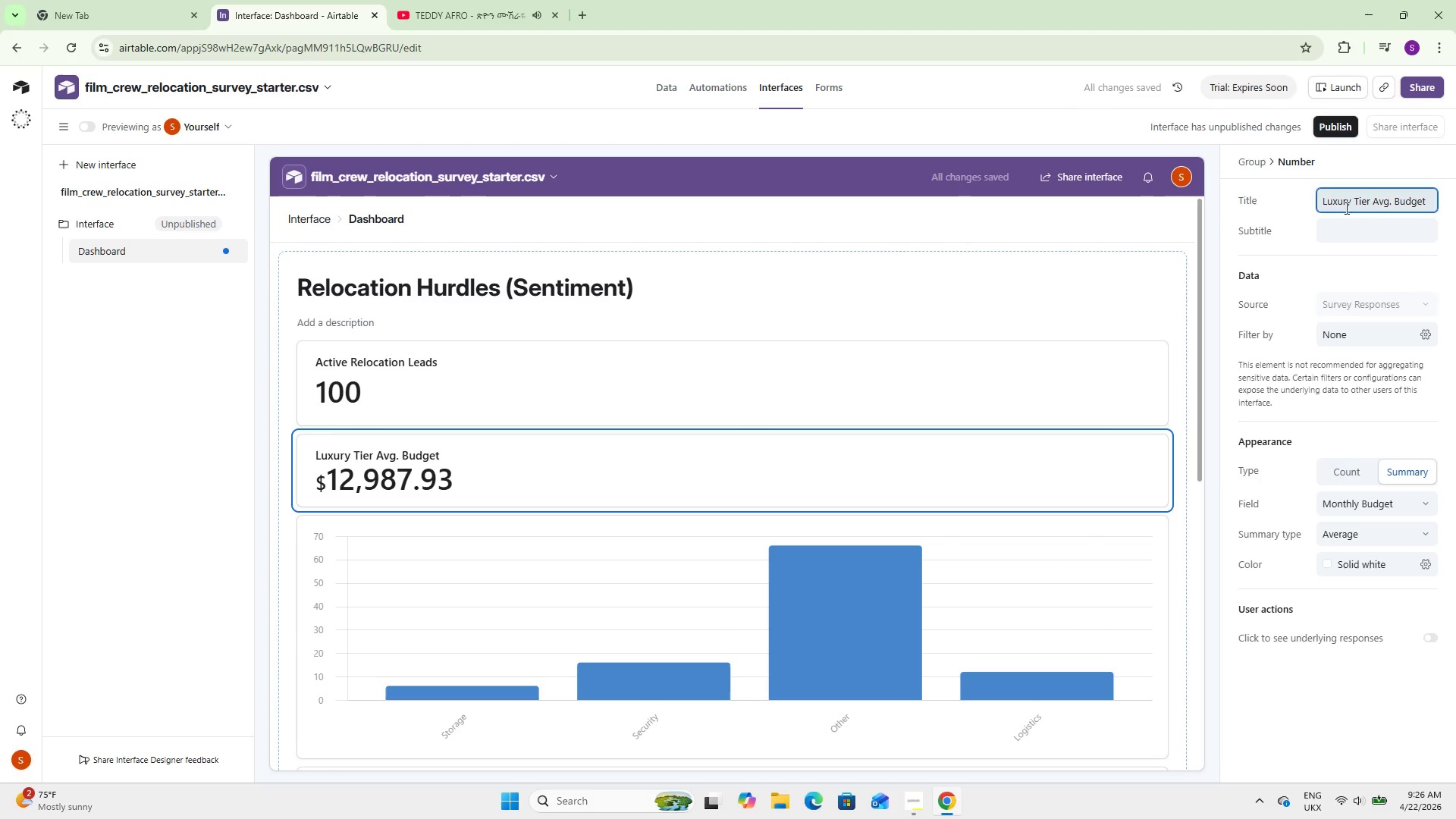 
left_click([1284, 409])
 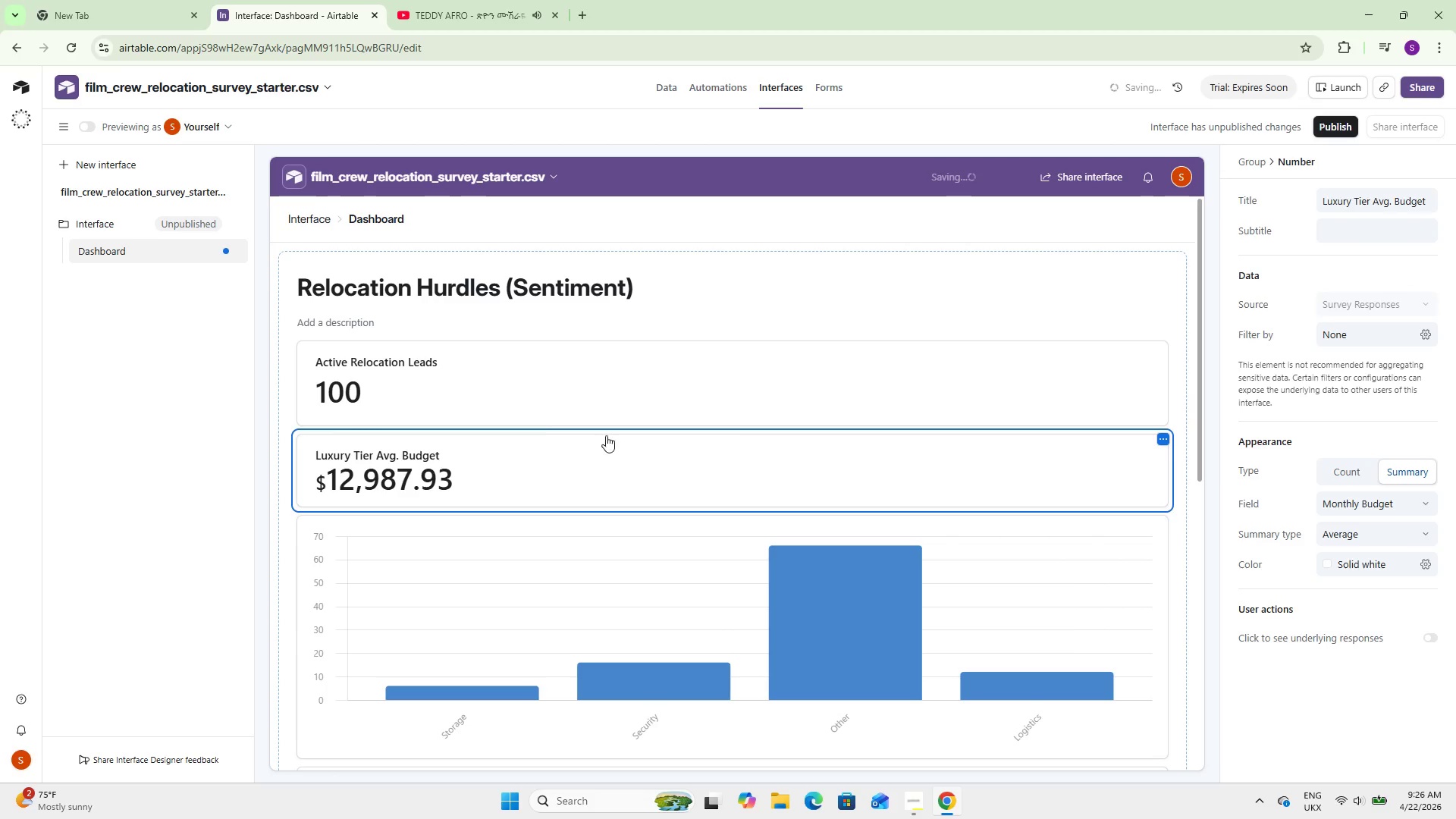 
scroll: coordinate [535, 427], scroll_direction: down, amount: 5.0
 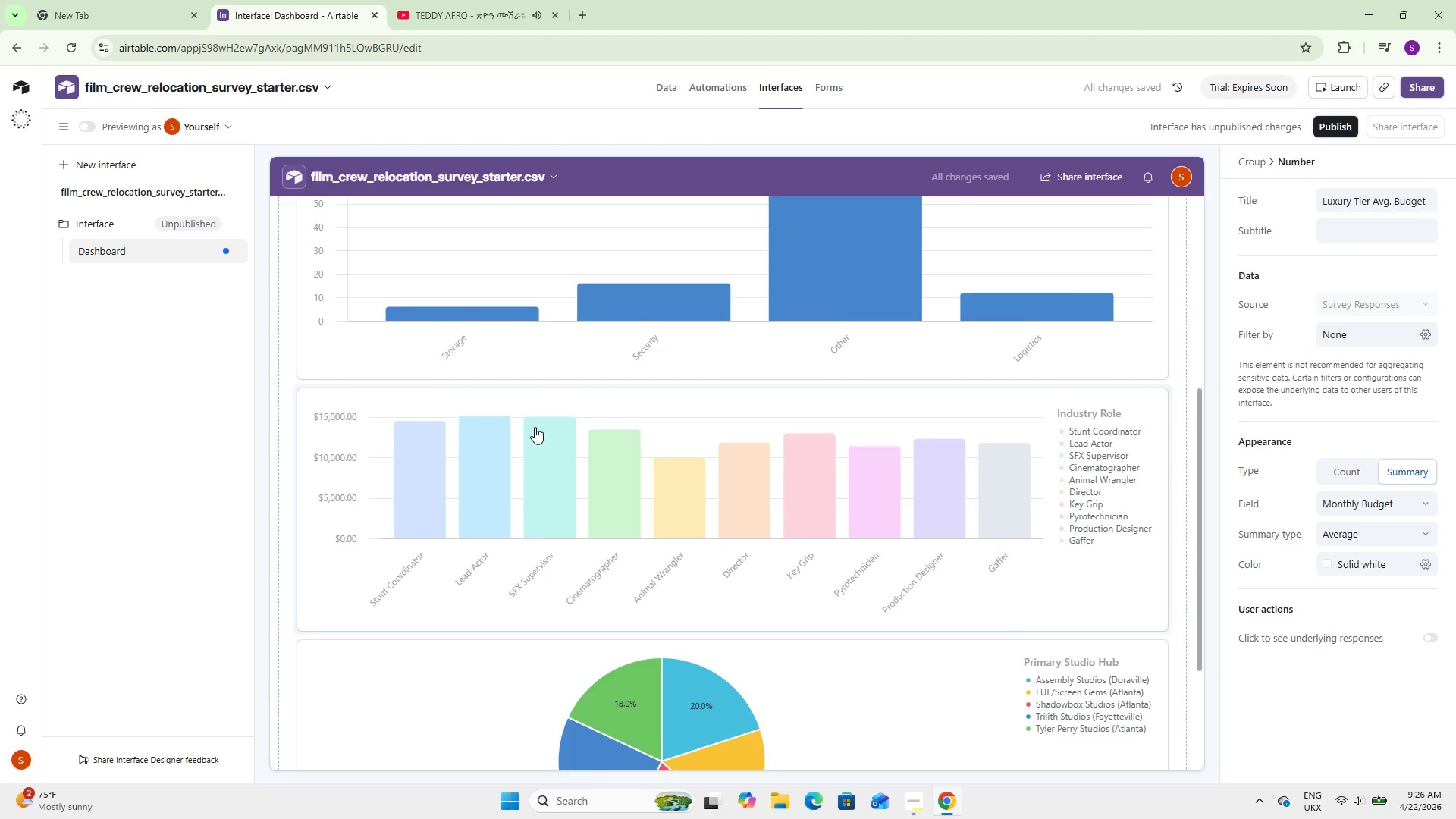 
scroll: coordinate [535, 427], scroll_direction: up, amount: 6.0
 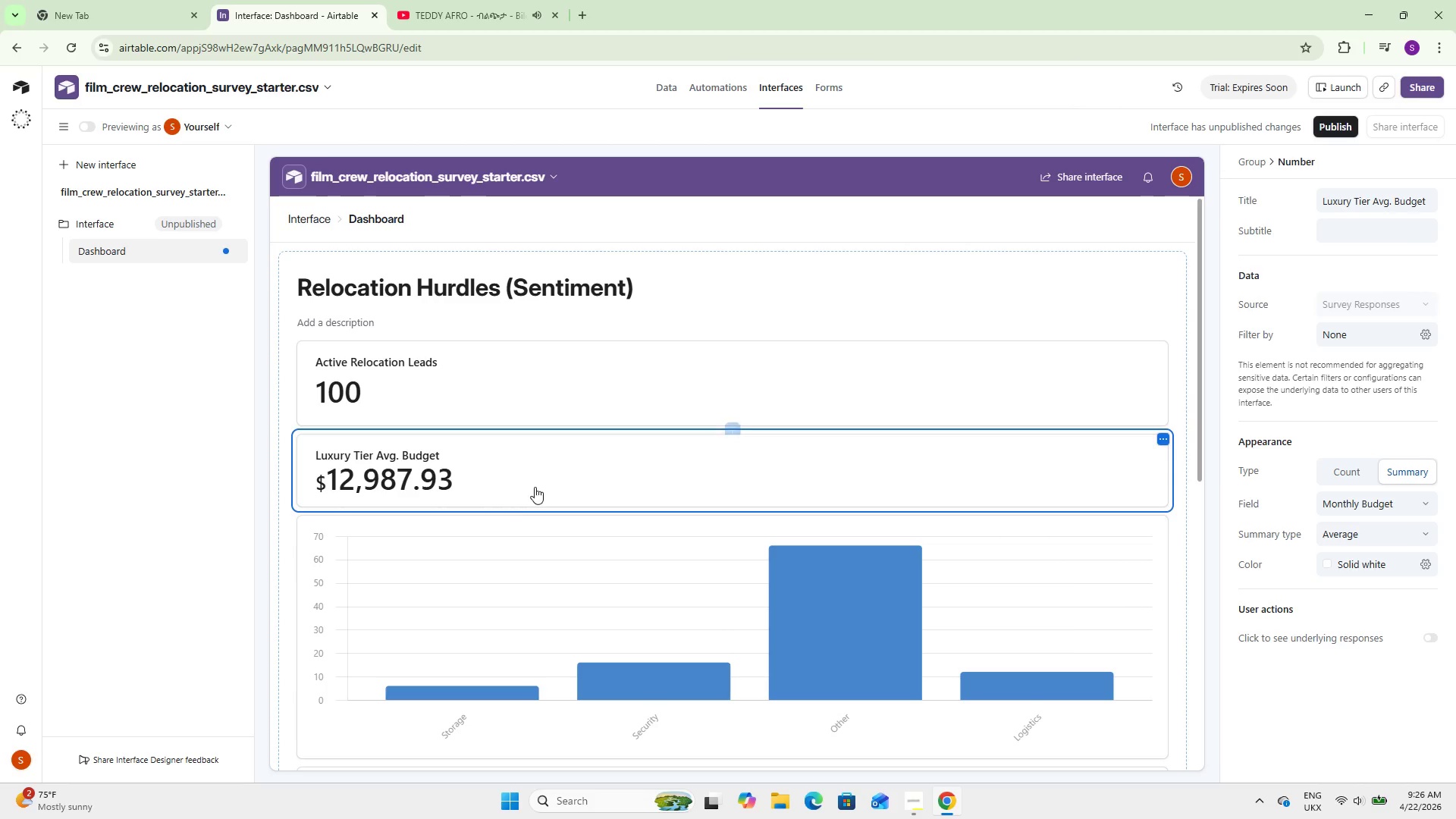 
wait(25.38)
 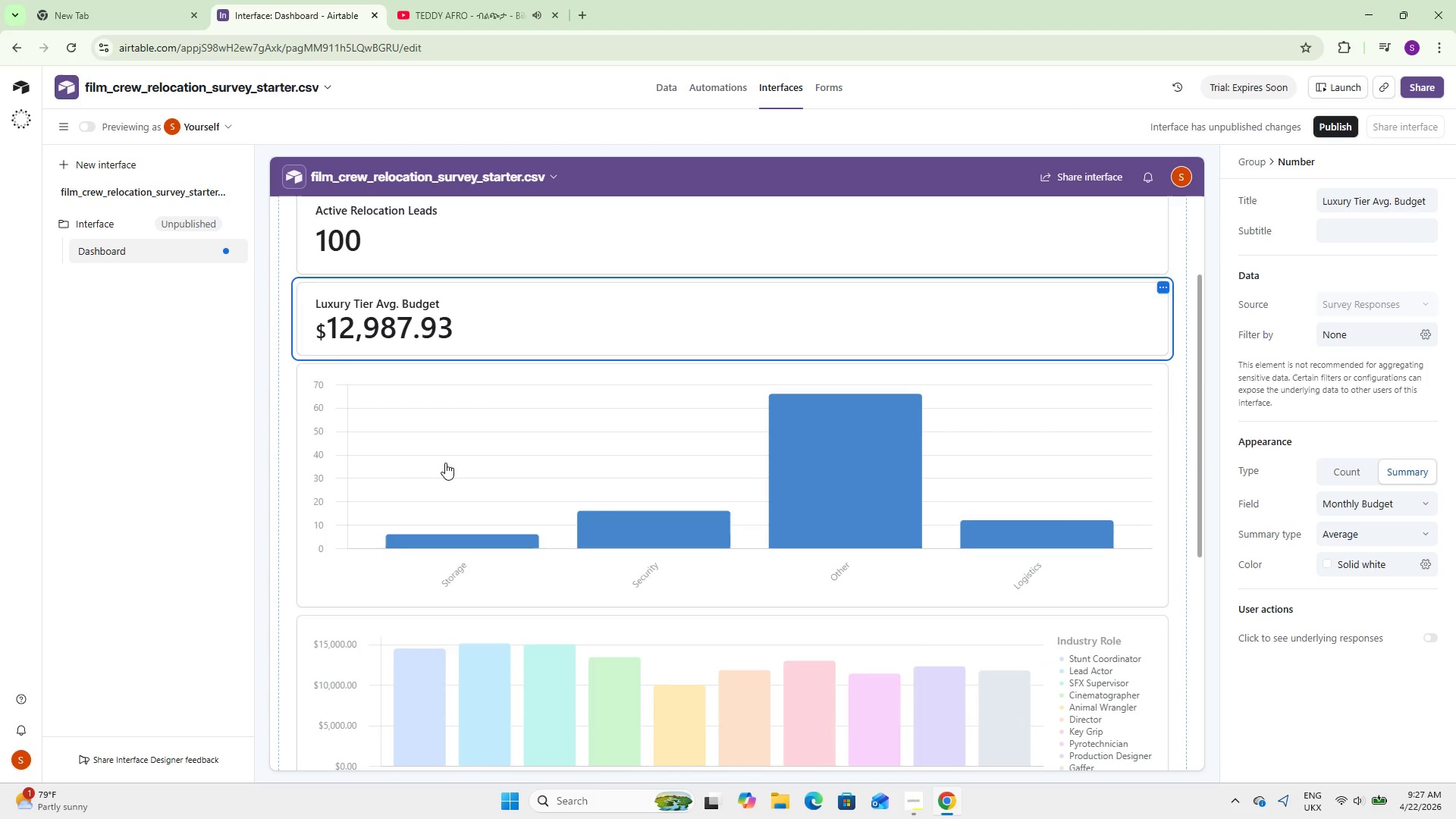 
left_click([445, 463])
 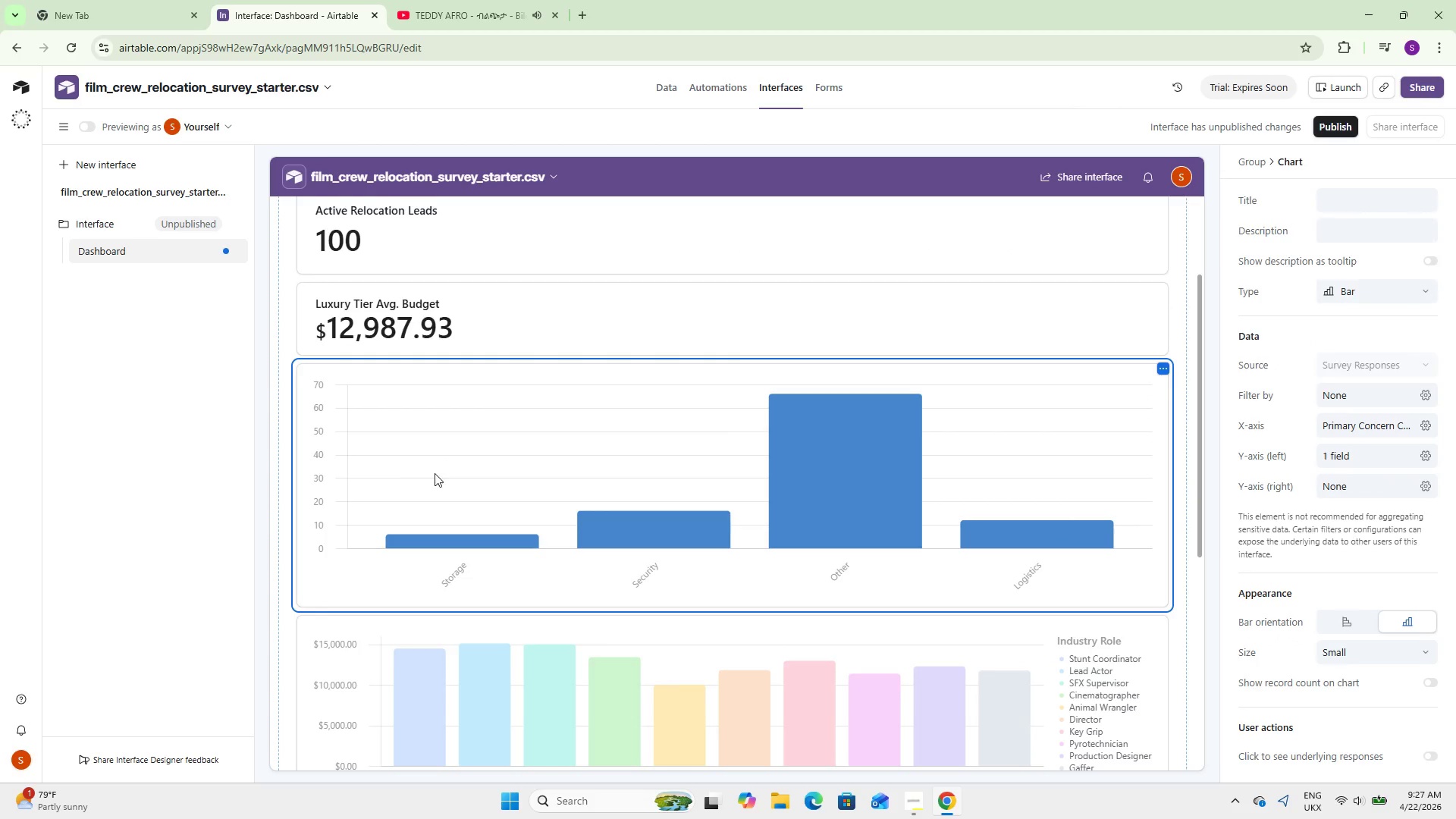 
scroll: coordinate [445, 463], scroll_direction: down, amount: 2.0
 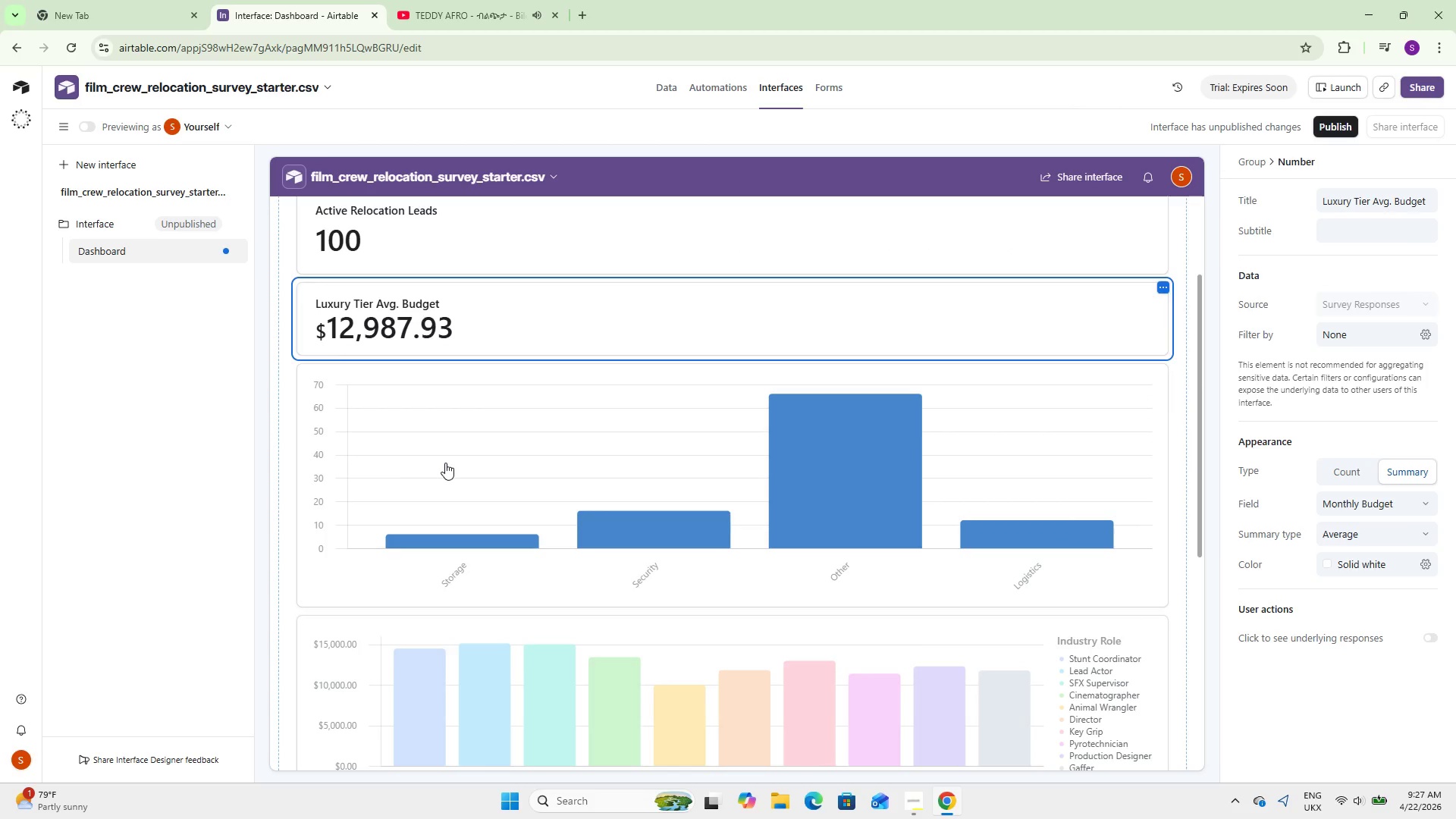 
scroll: coordinate [432, 475], scroll_direction: up, amount: 4.0
 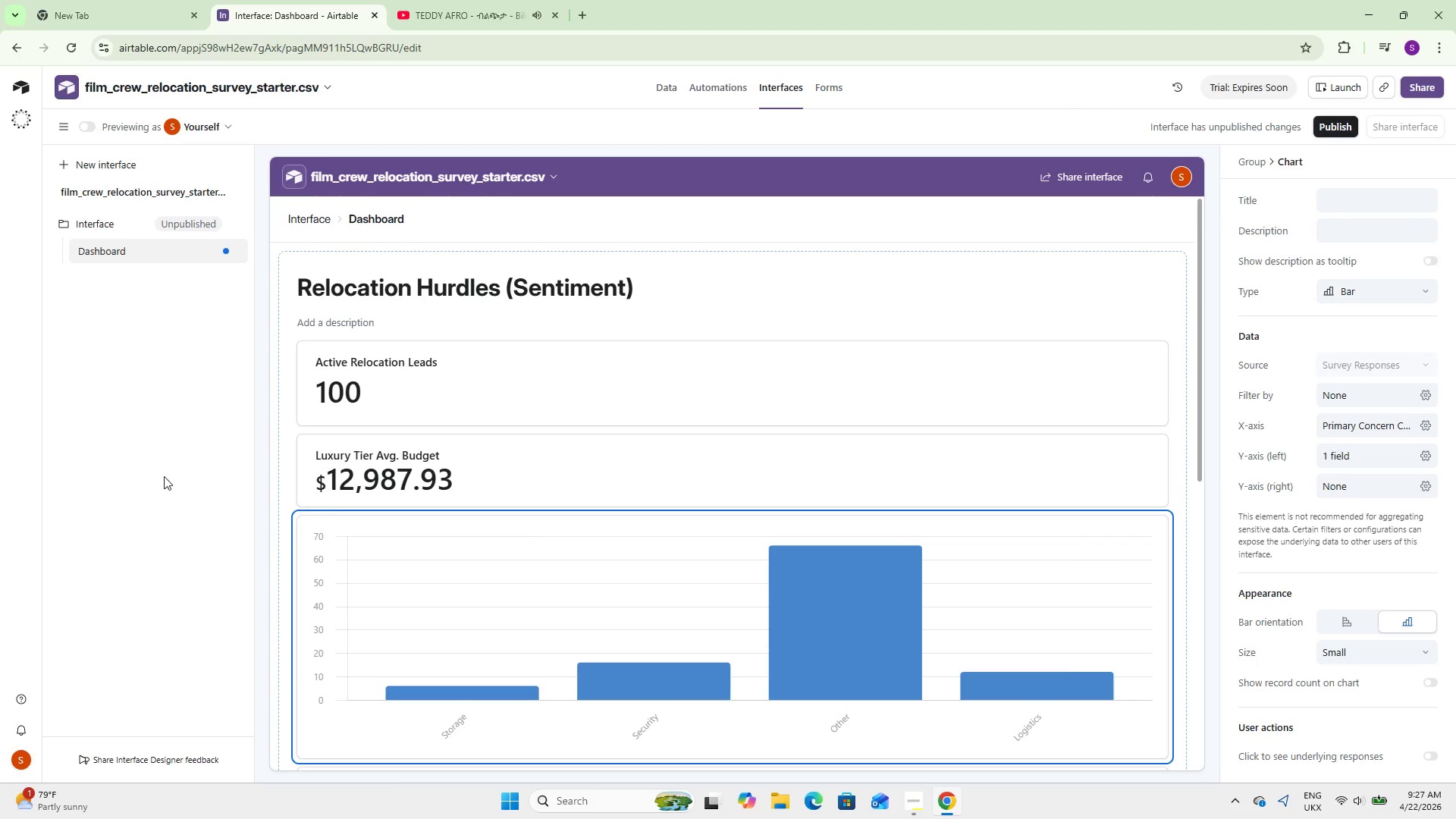 
left_click([151, 470])
 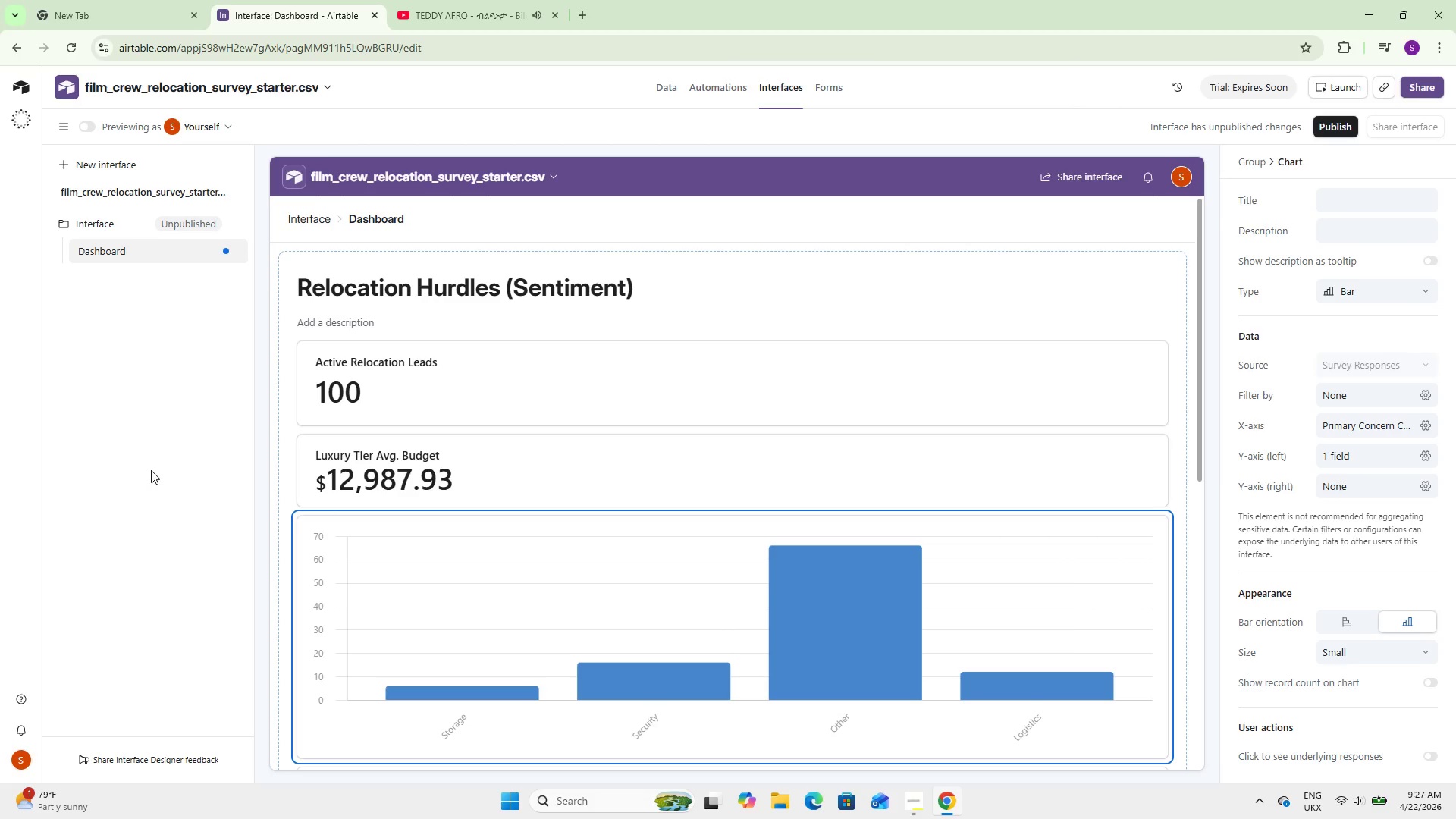 
wait(18.3)
 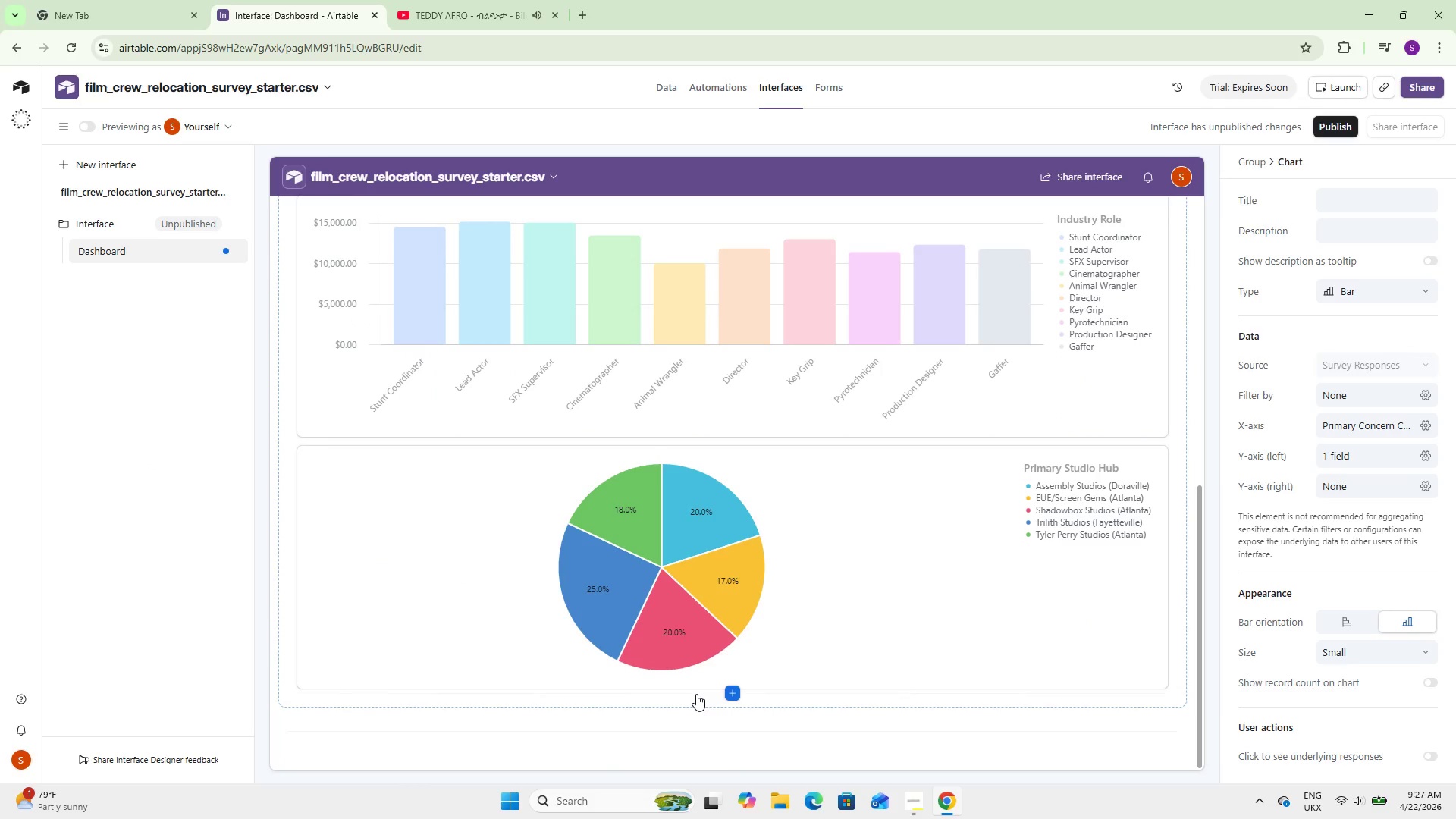 
left_click([696, 694])
 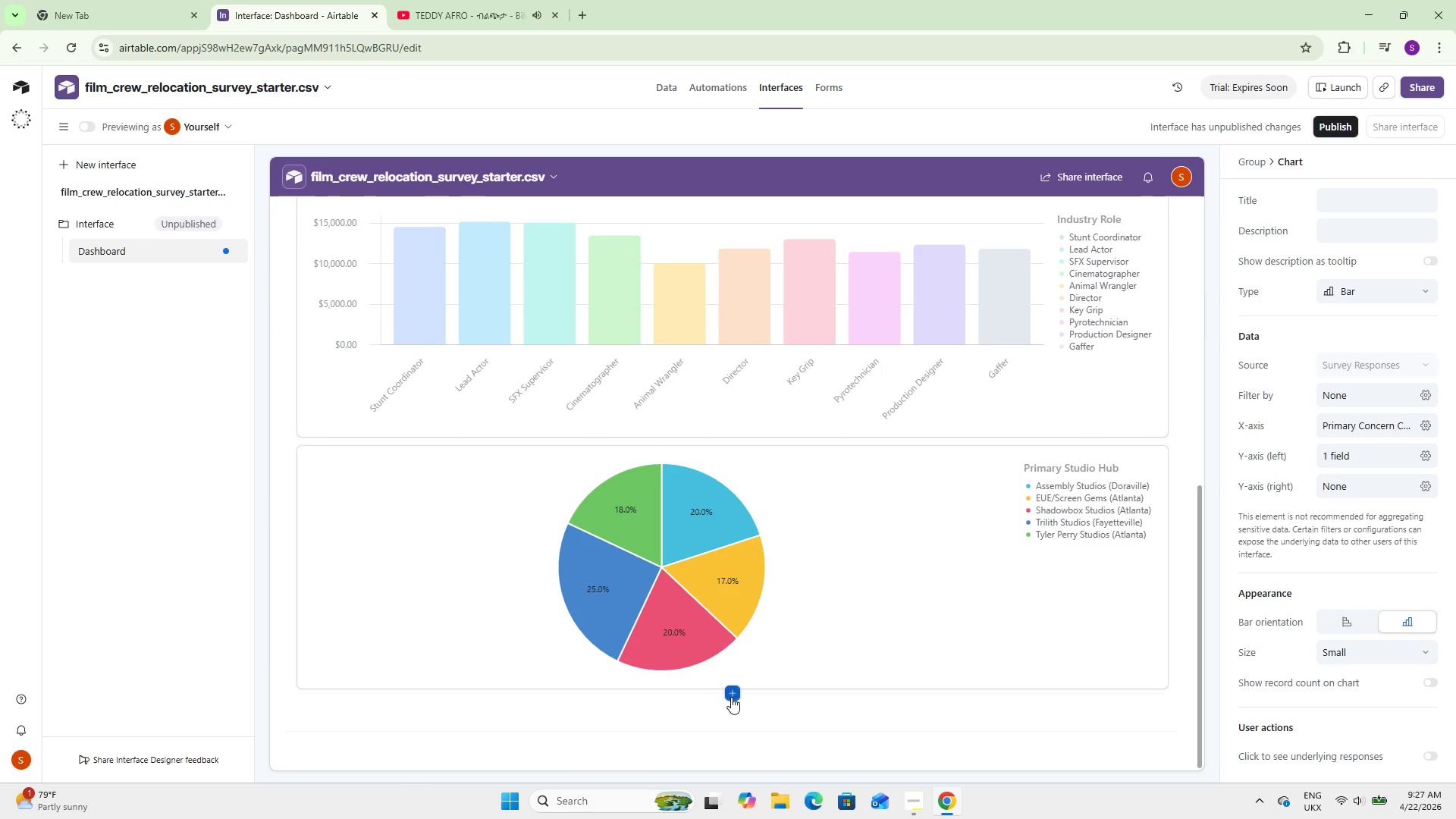 
scroll: coordinate [639, 646], scroll_direction: down, amount: 21.0
 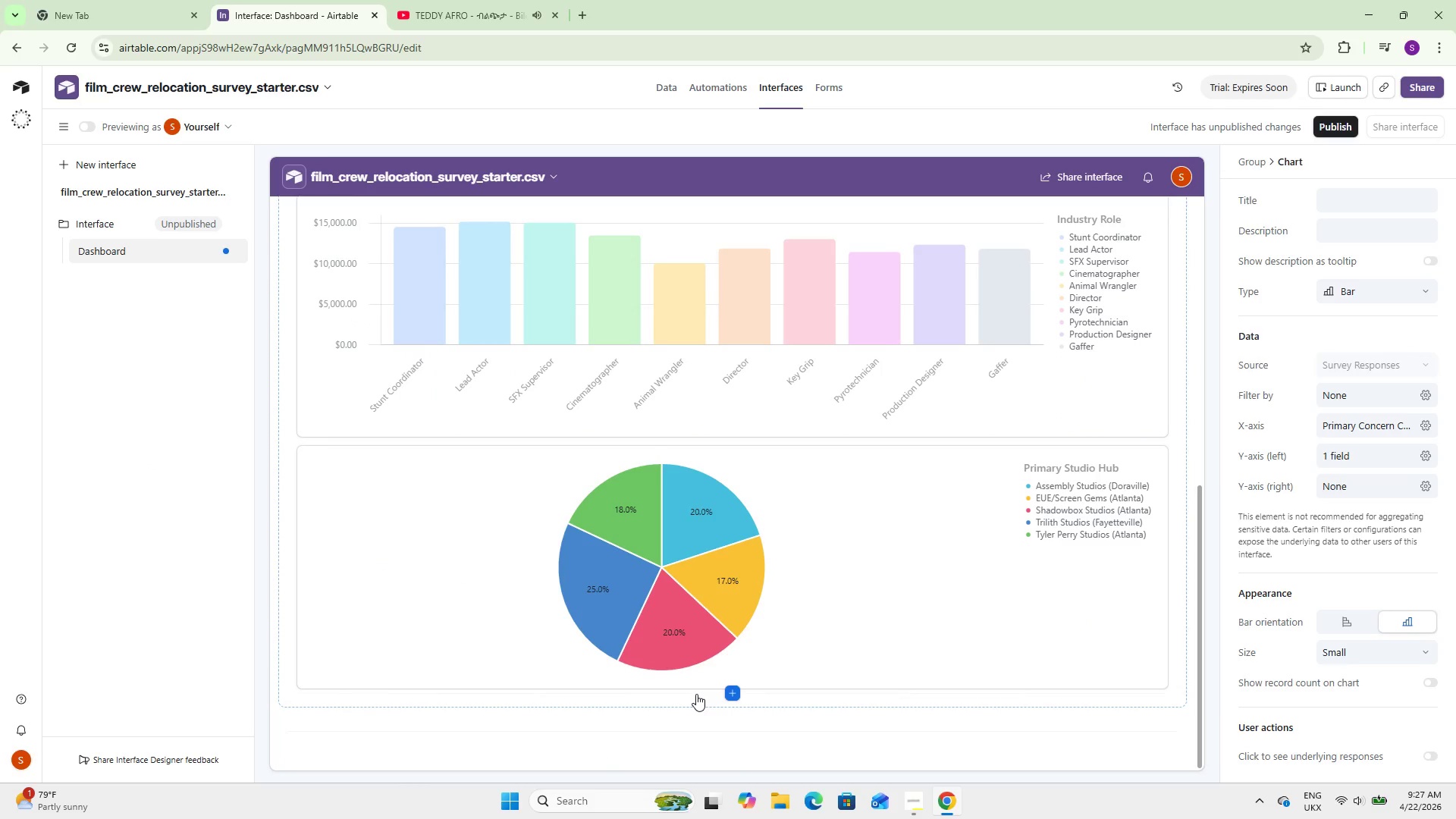 
left_click([731, 697])
 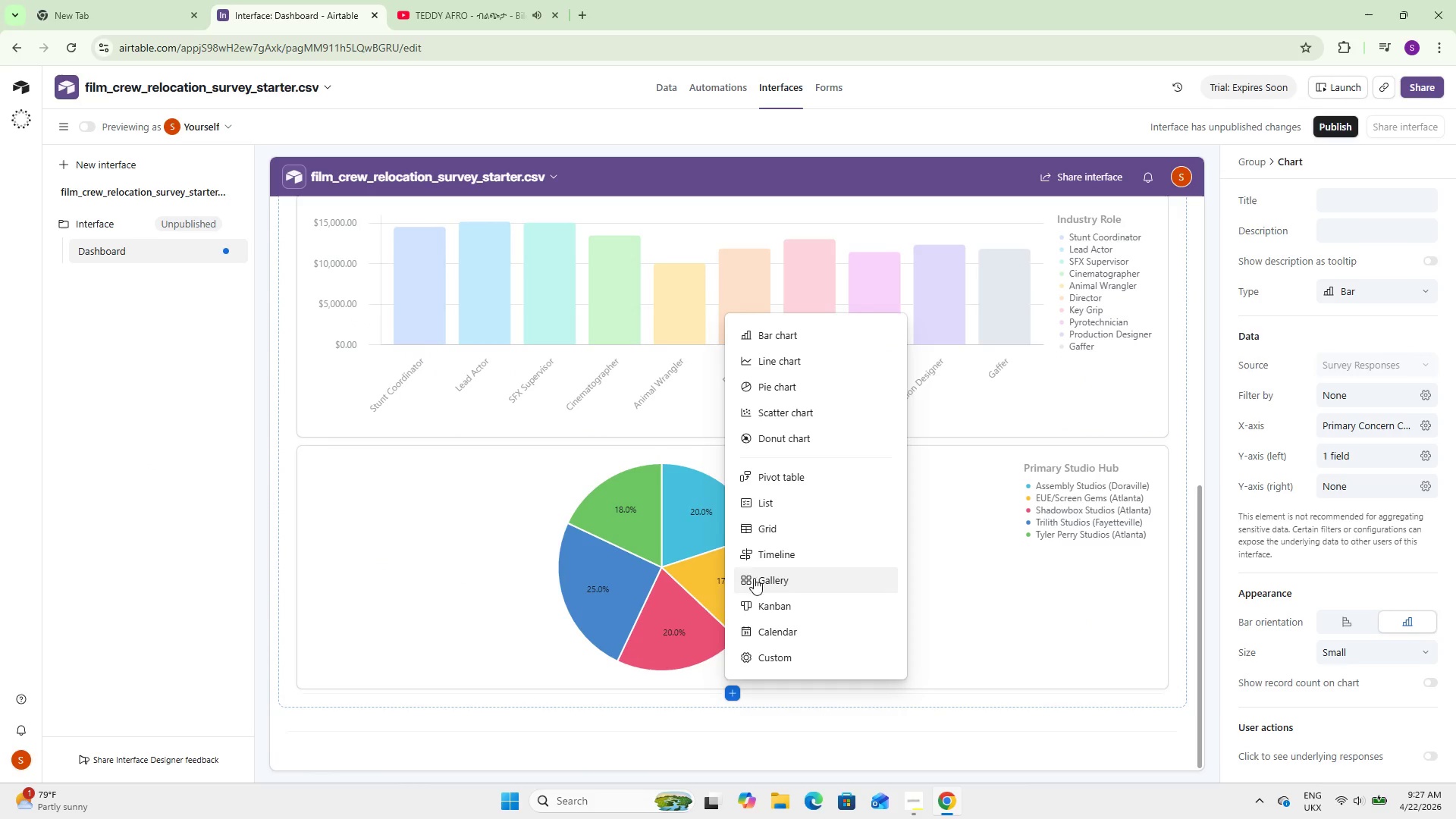 
left_click([755, 535])
 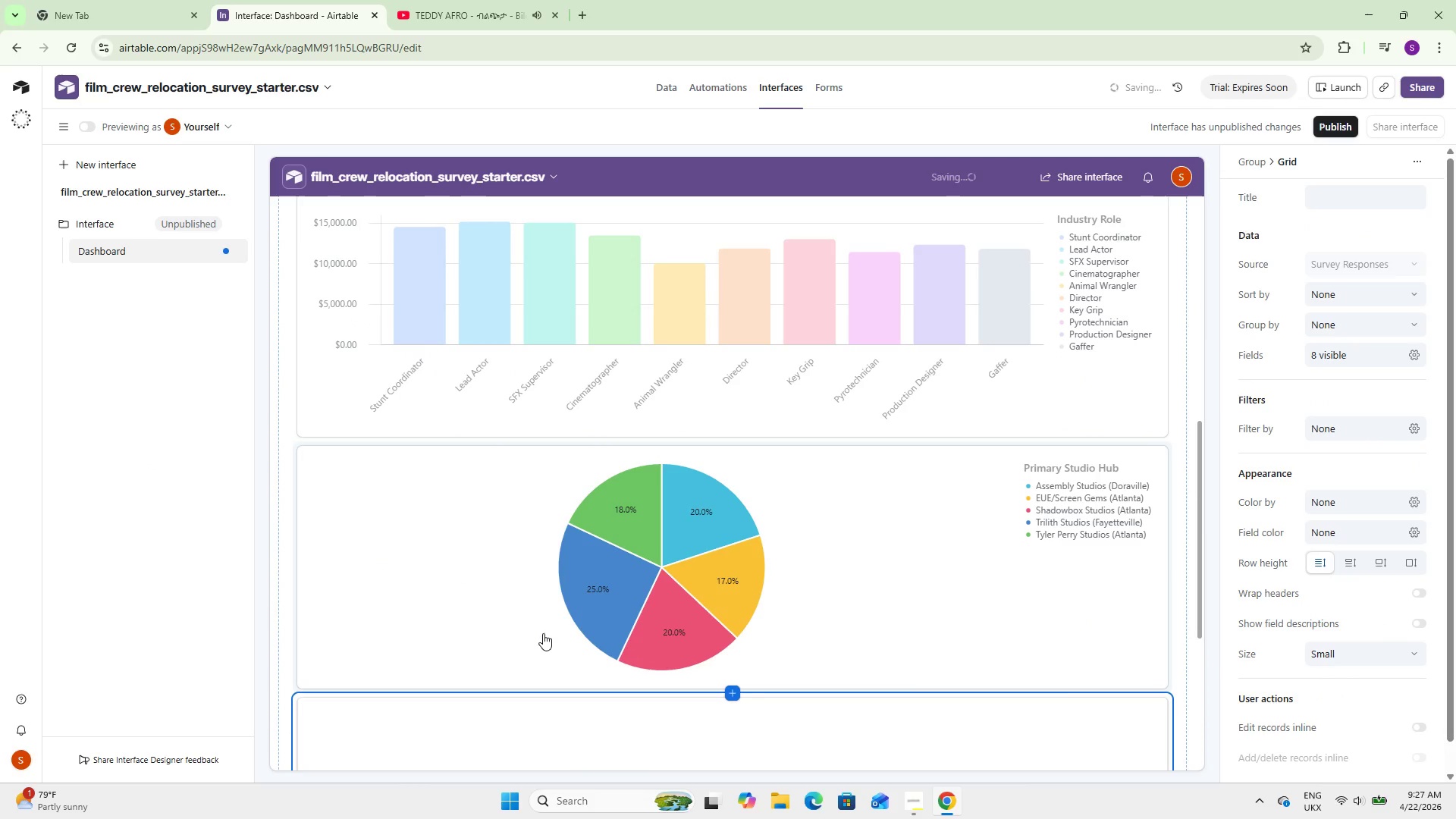 
scroll: coordinate [543, 633], scroll_direction: down, amount: 7.0
 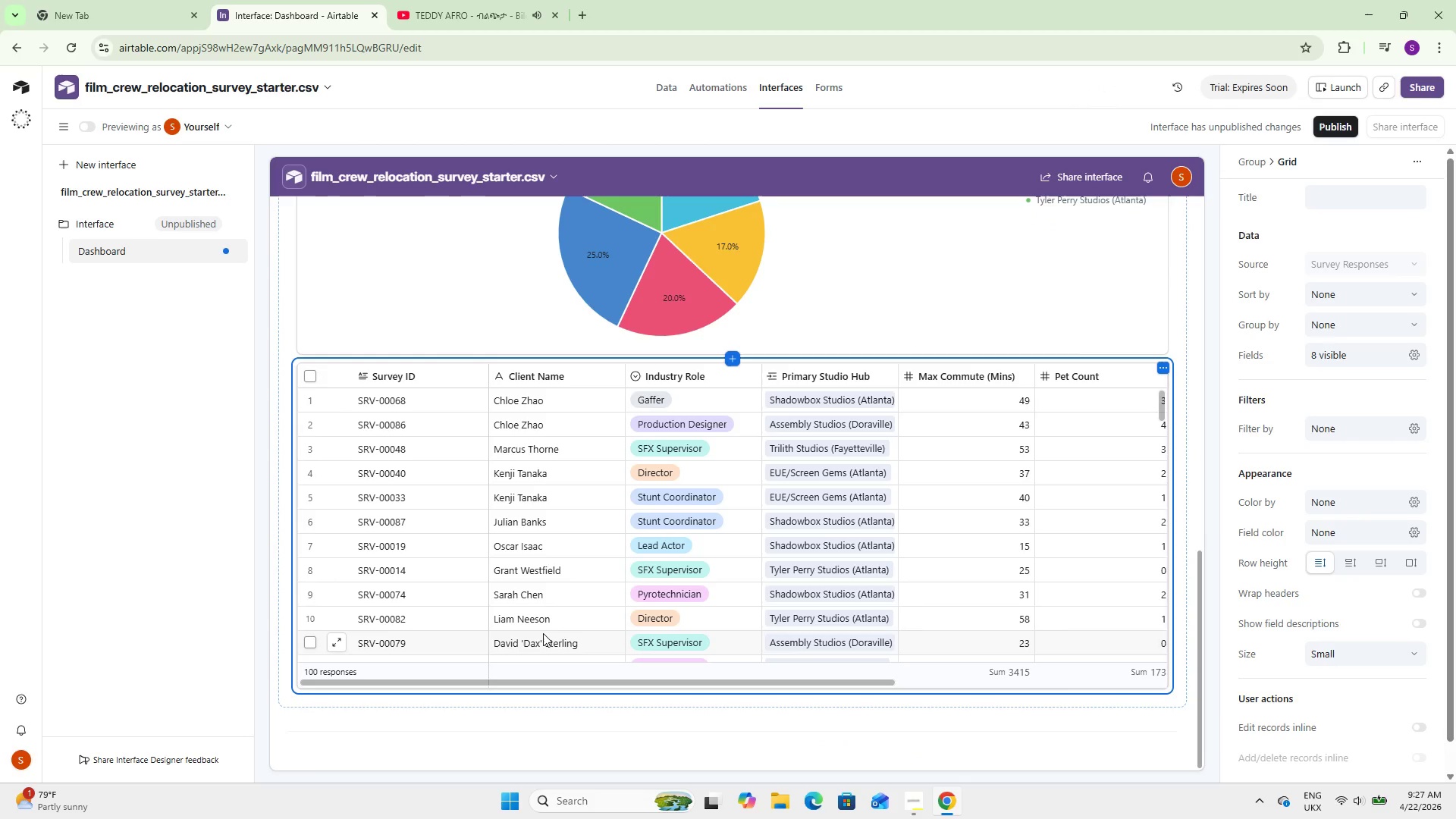 
wait(10.79)
 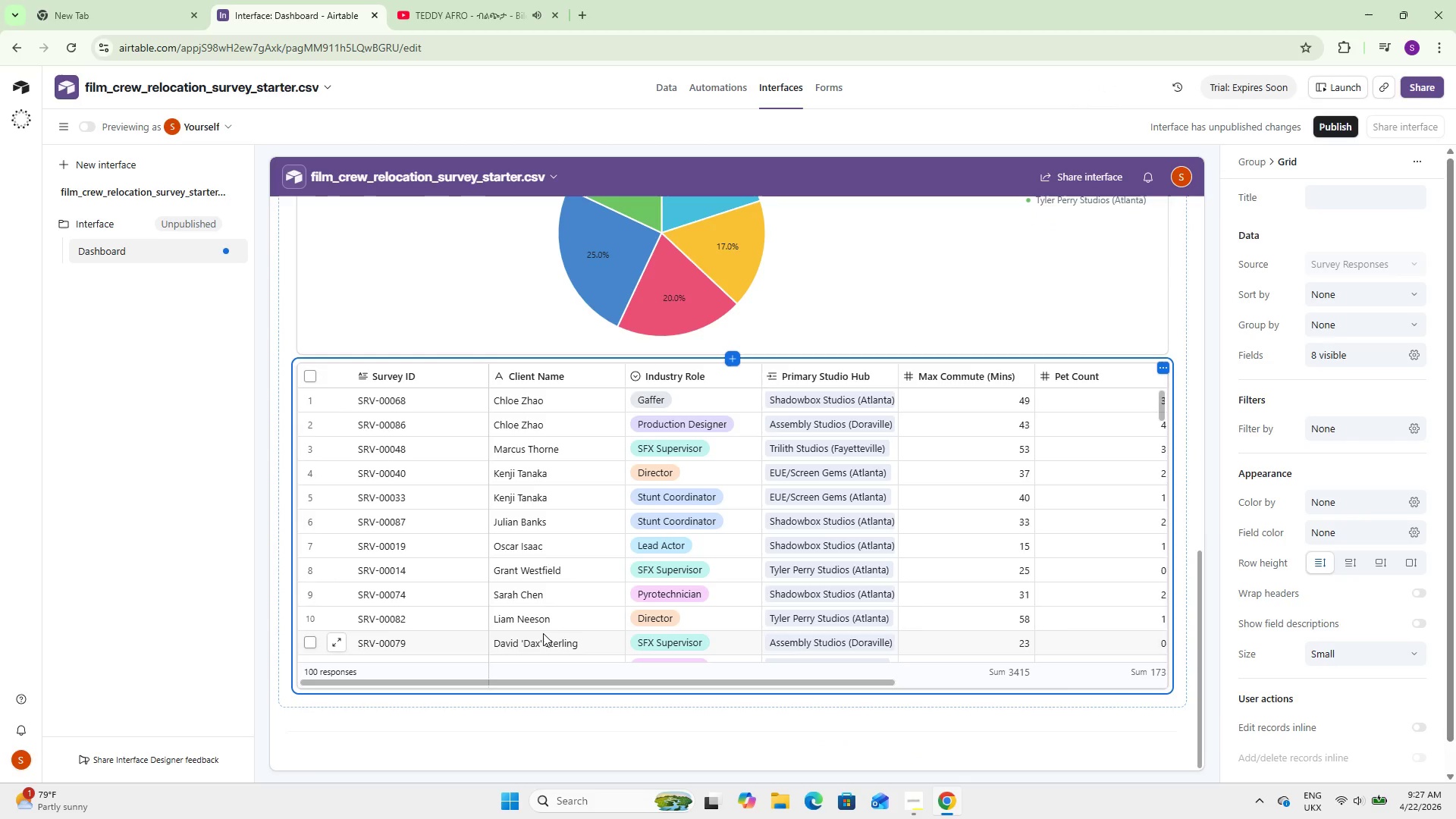 
left_click([1353, 356])
 